 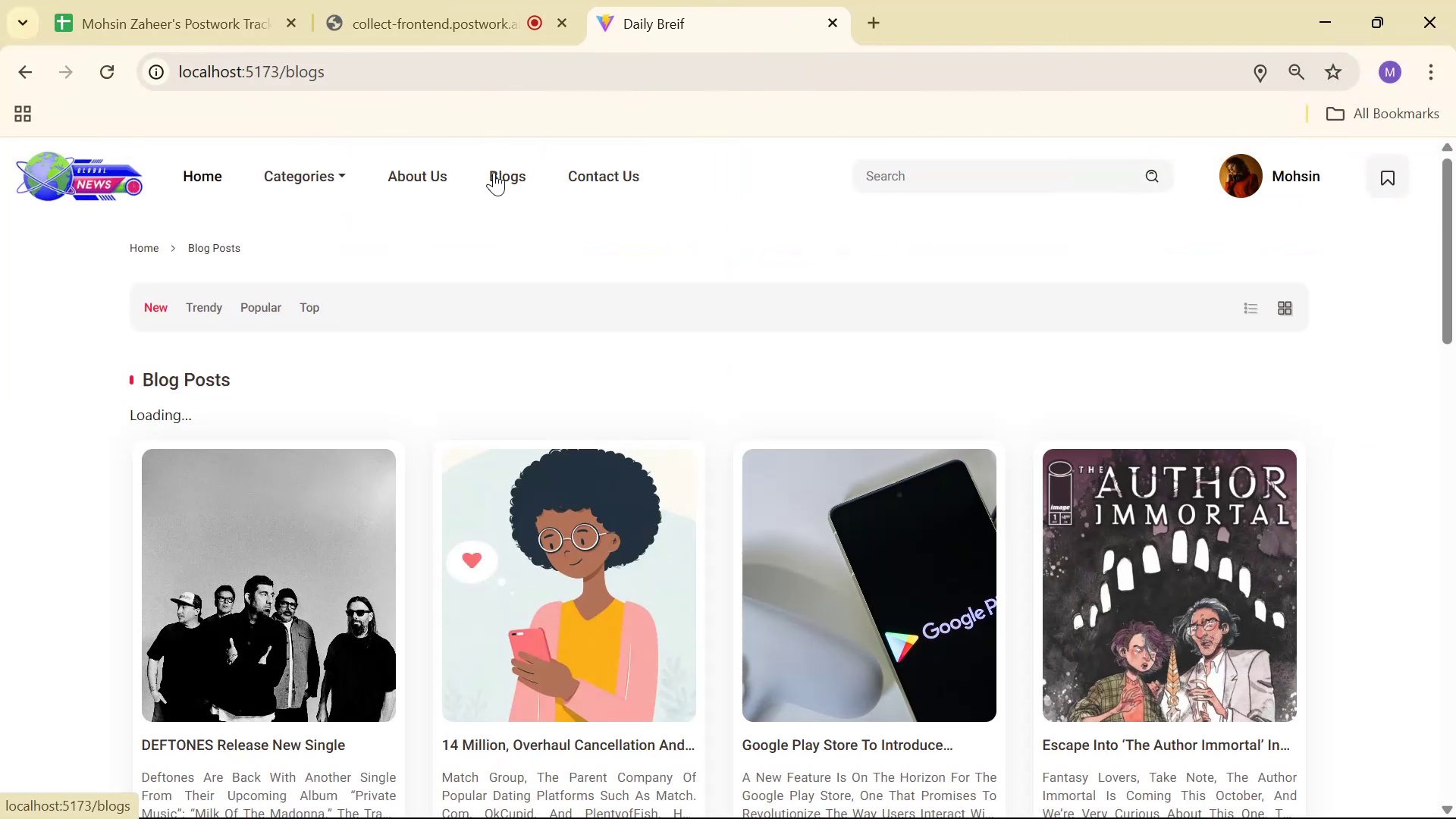 
scroll: coordinate [992, 240], scroll_direction: down, amount: 11.0
 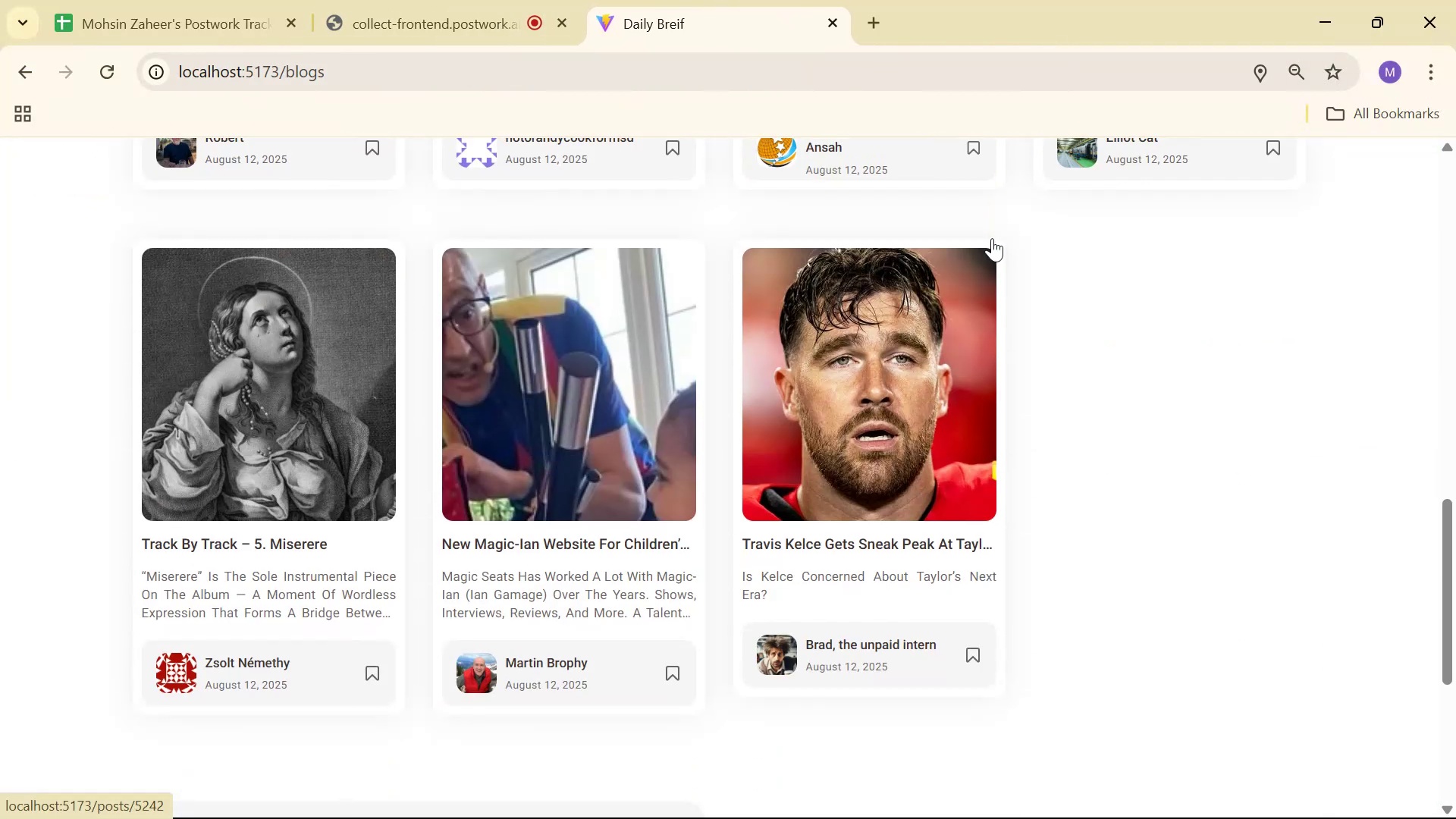 
scroll: coordinate [997, 253], scroll_direction: up, amount: 11.0
 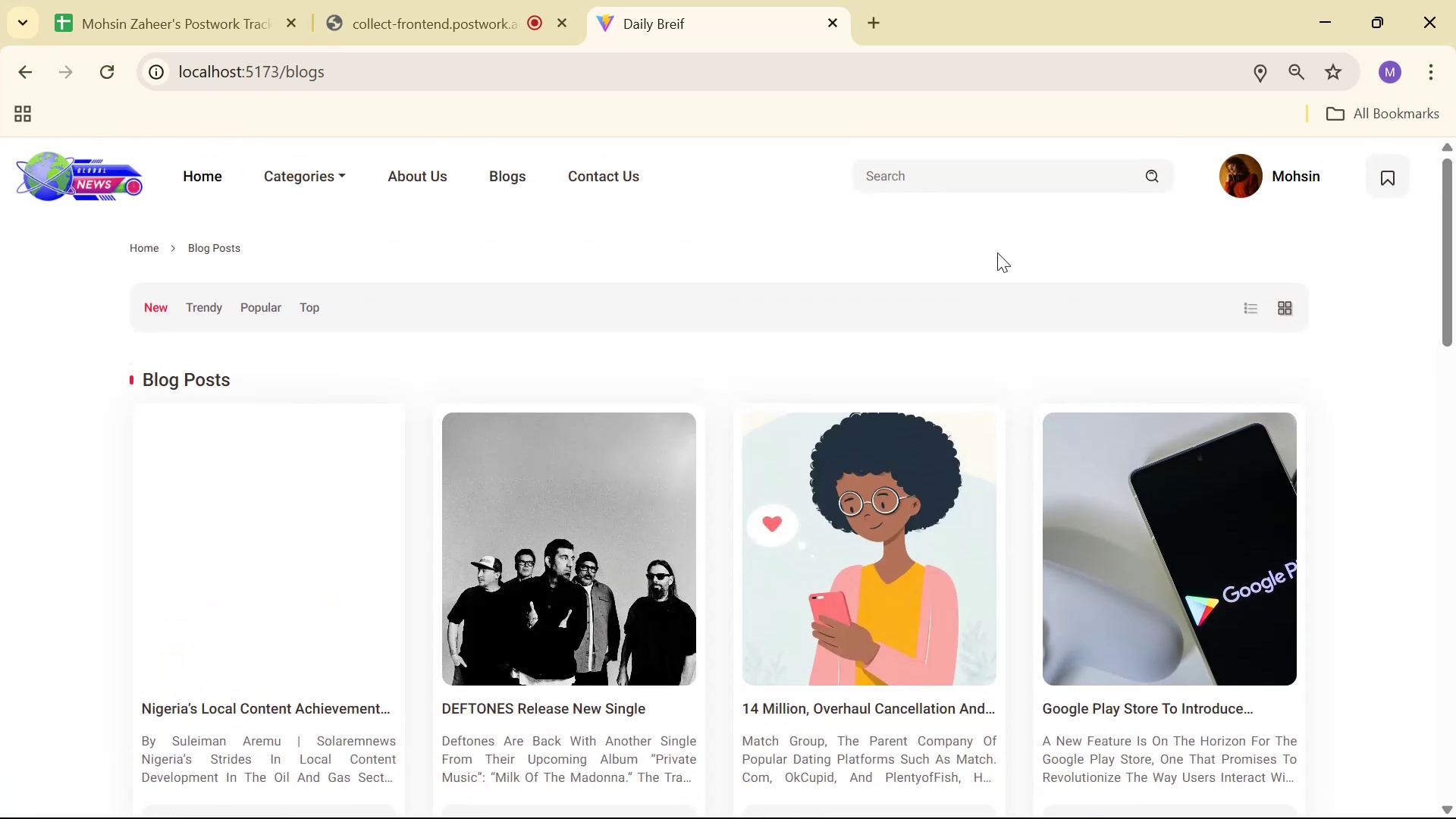 
scroll: coordinate [1012, 268], scroll_direction: down, amount: 2.0
 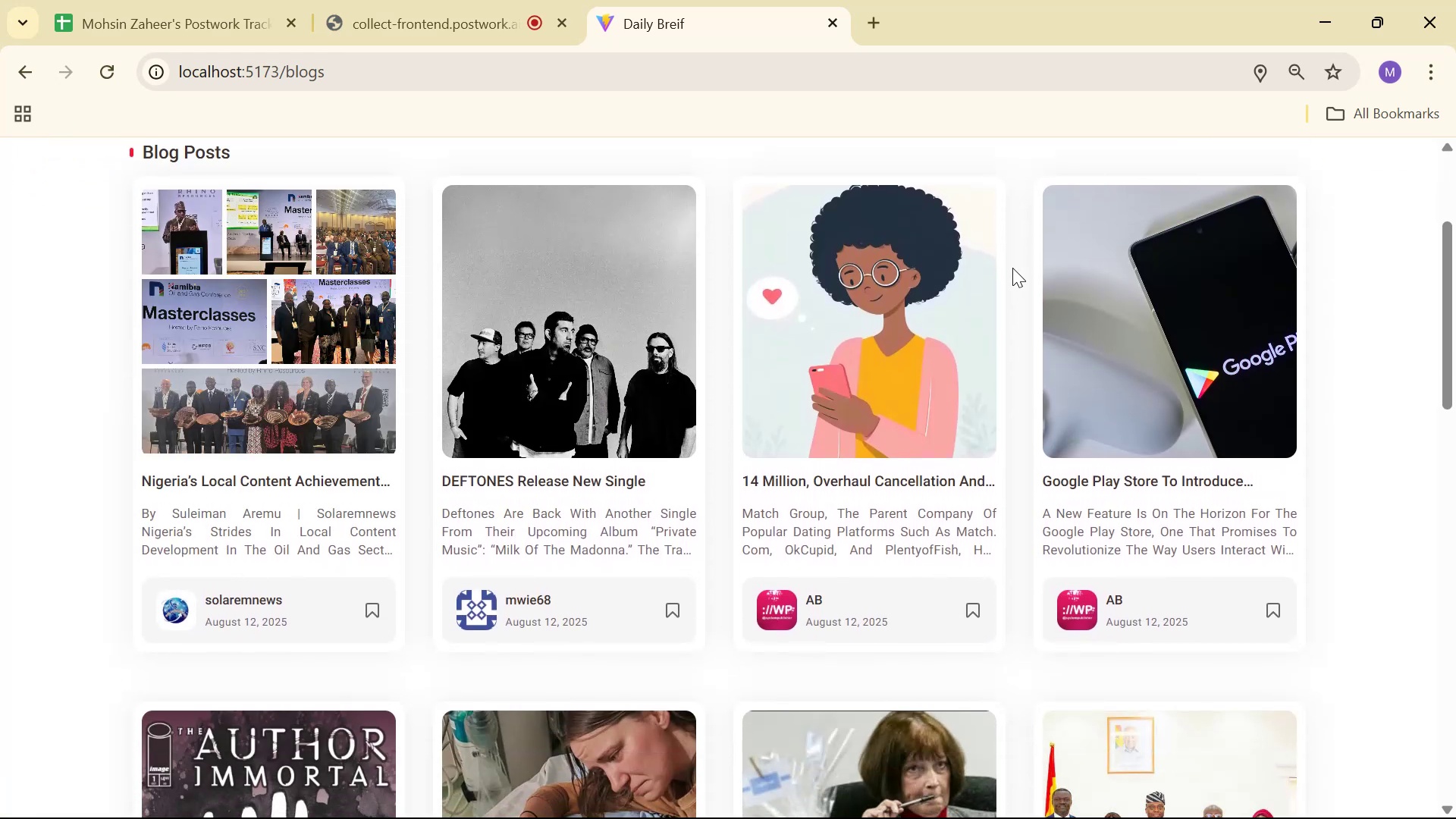 
scroll: coordinate [1012, 268], scroll_direction: up, amount: 2.0
 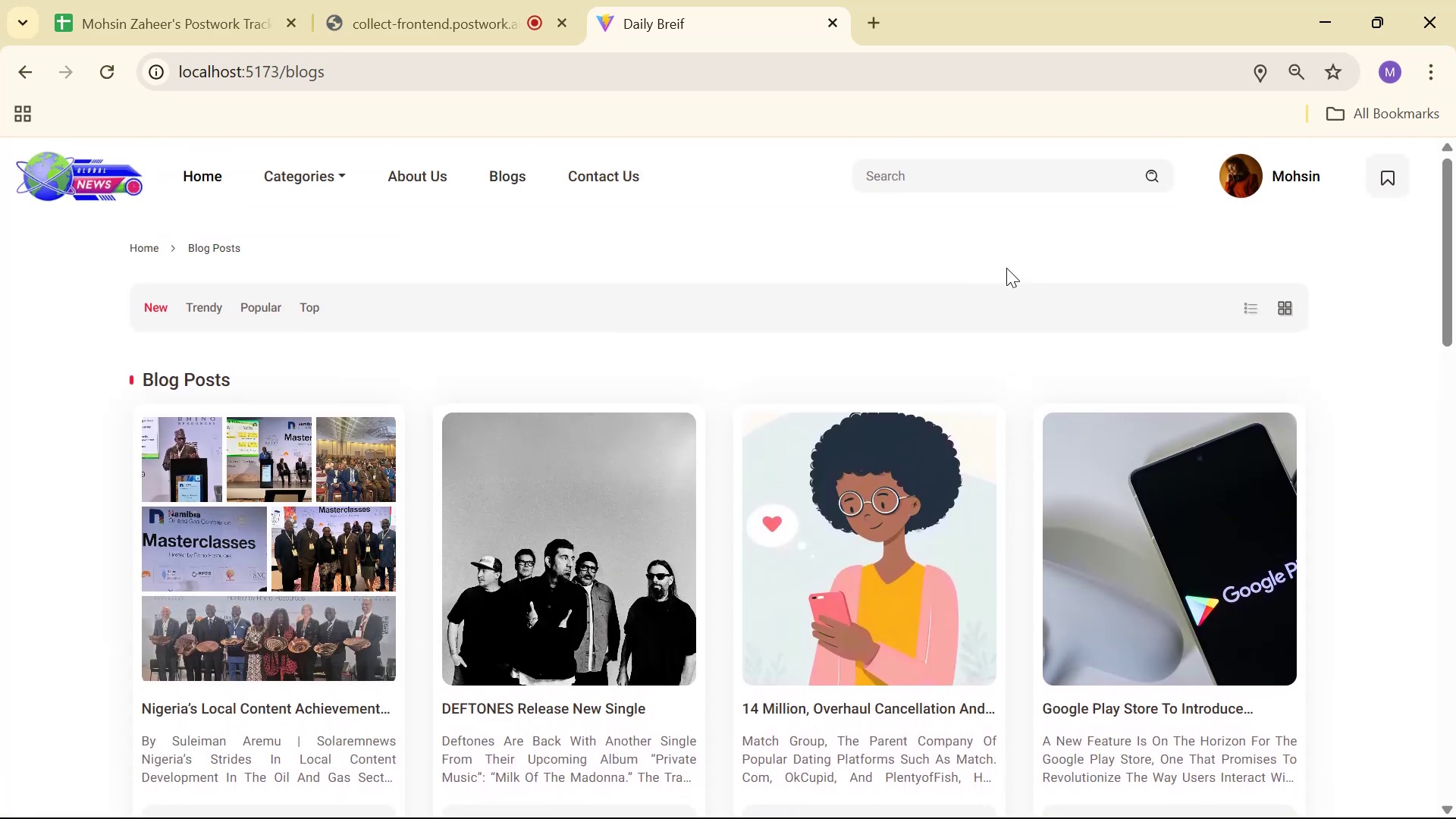 
scroll: coordinate [1020, 276], scroll_direction: down, amount: 7.0
 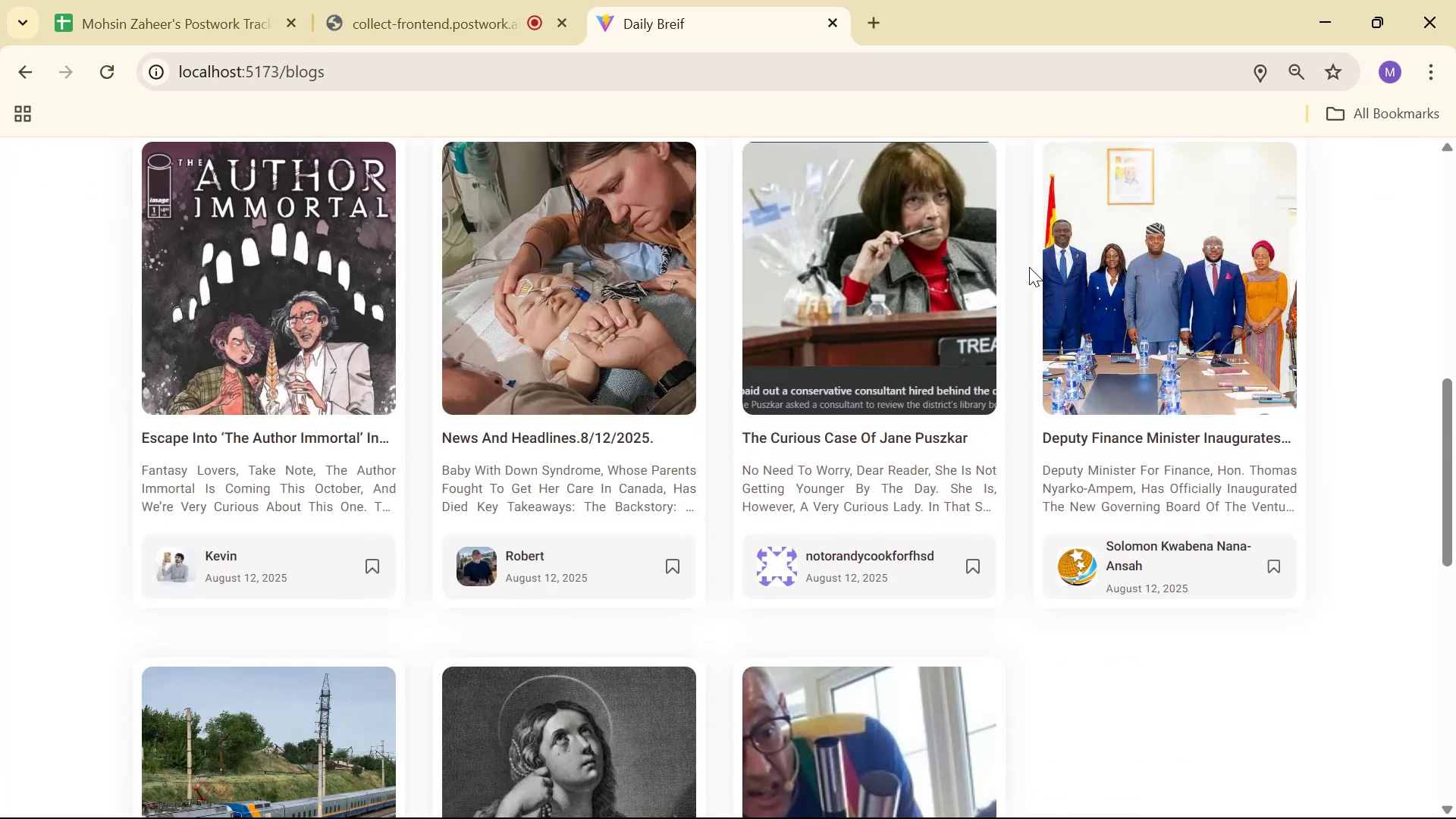 
scroll: coordinate [1025, 270], scroll_direction: up, amount: 5.0
 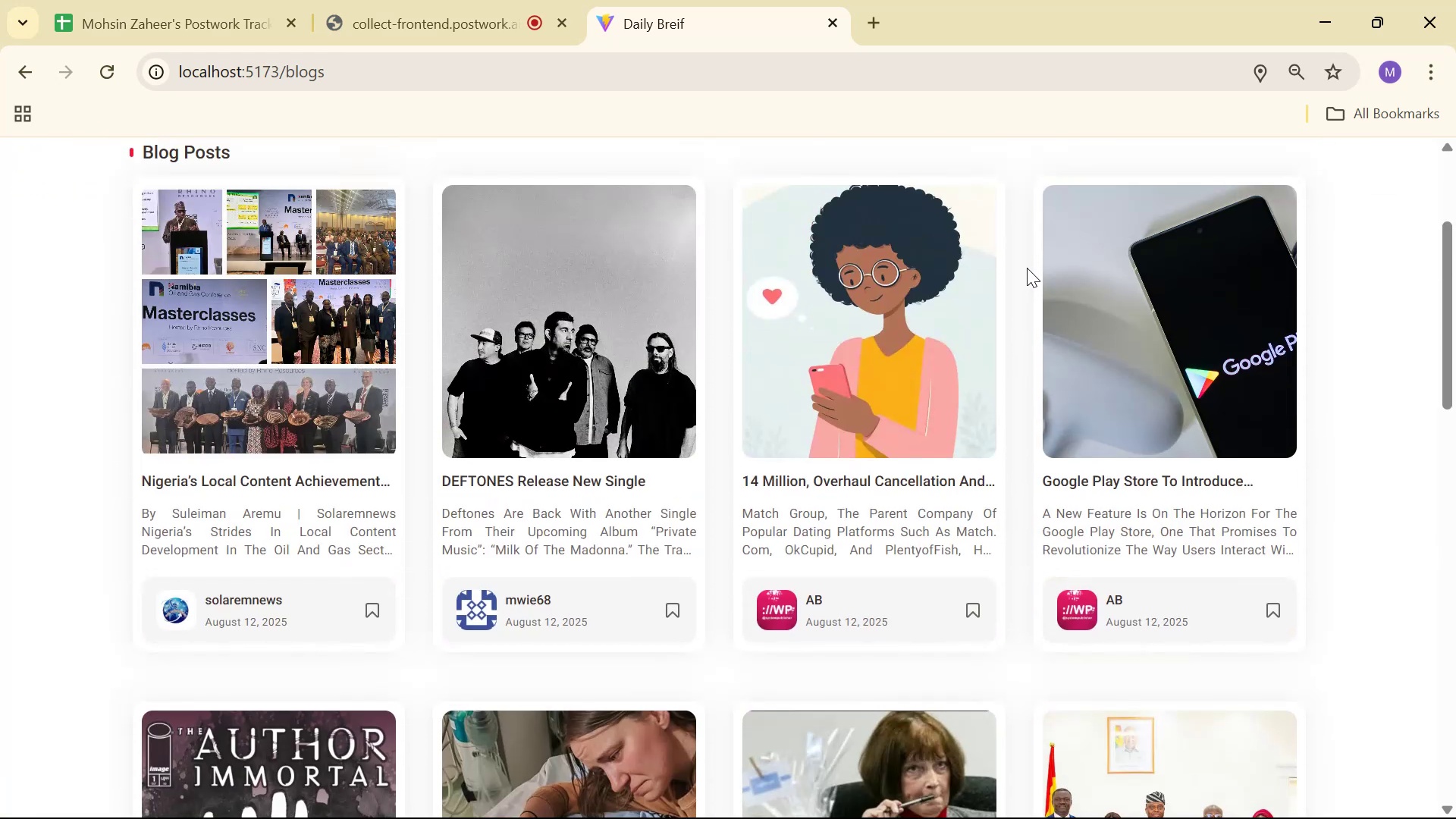 
scroll: coordinate [1049, 268], scroll_direction: down, amount: 8.0
 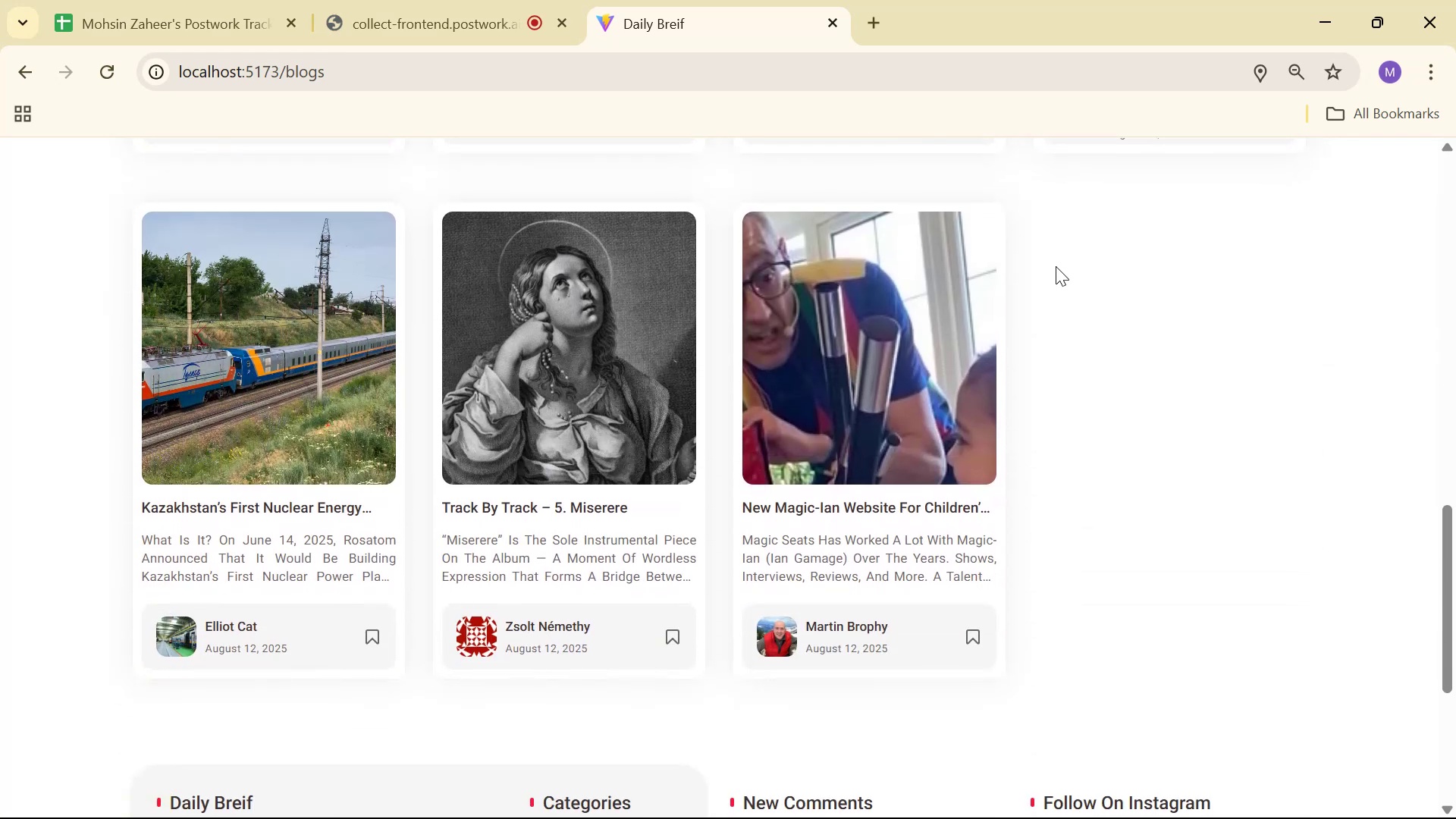 
scroll: coordinate [1056, 262], scroll_direction: up, amount: 13.0
 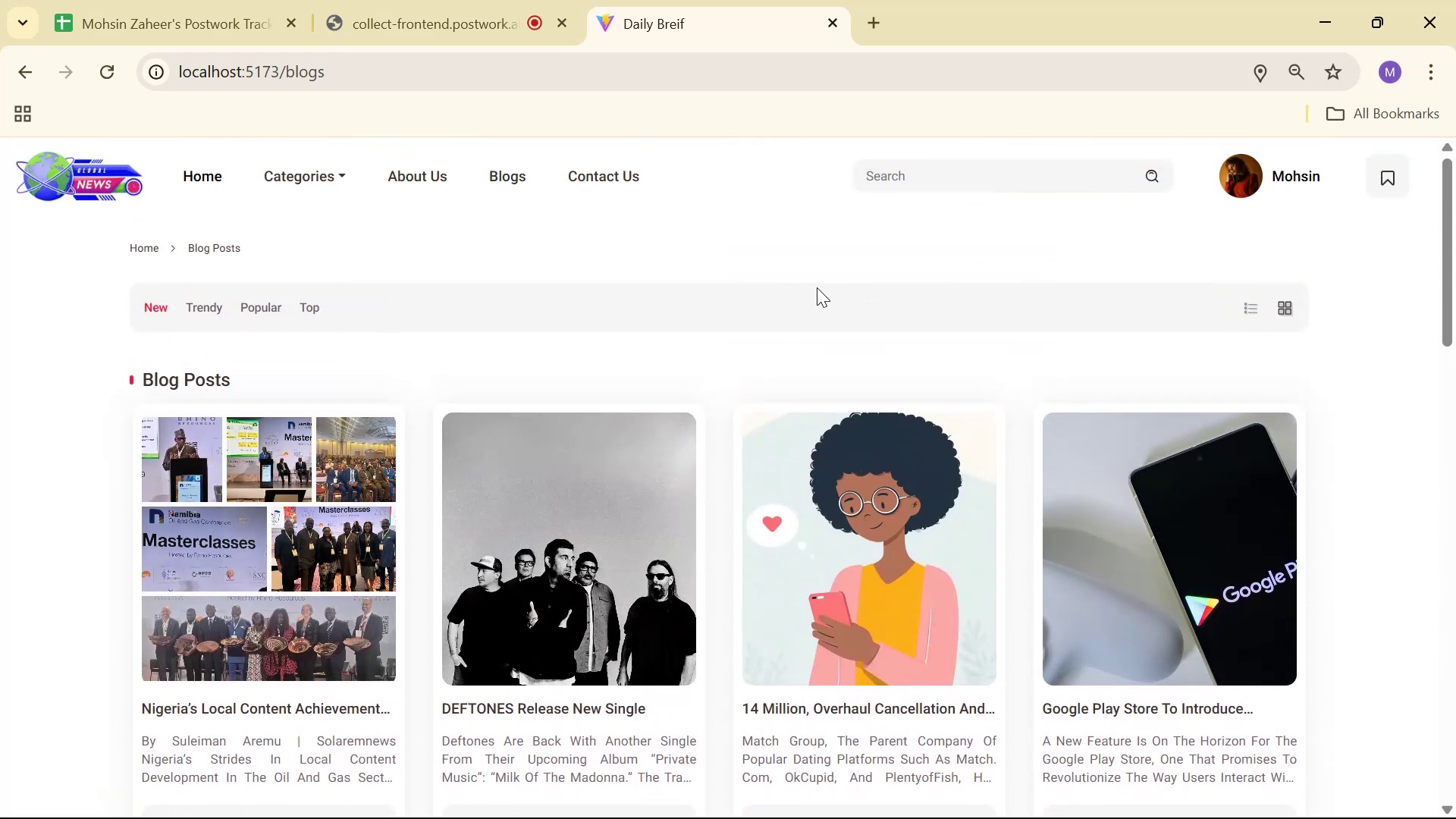 
wait(8.51)
 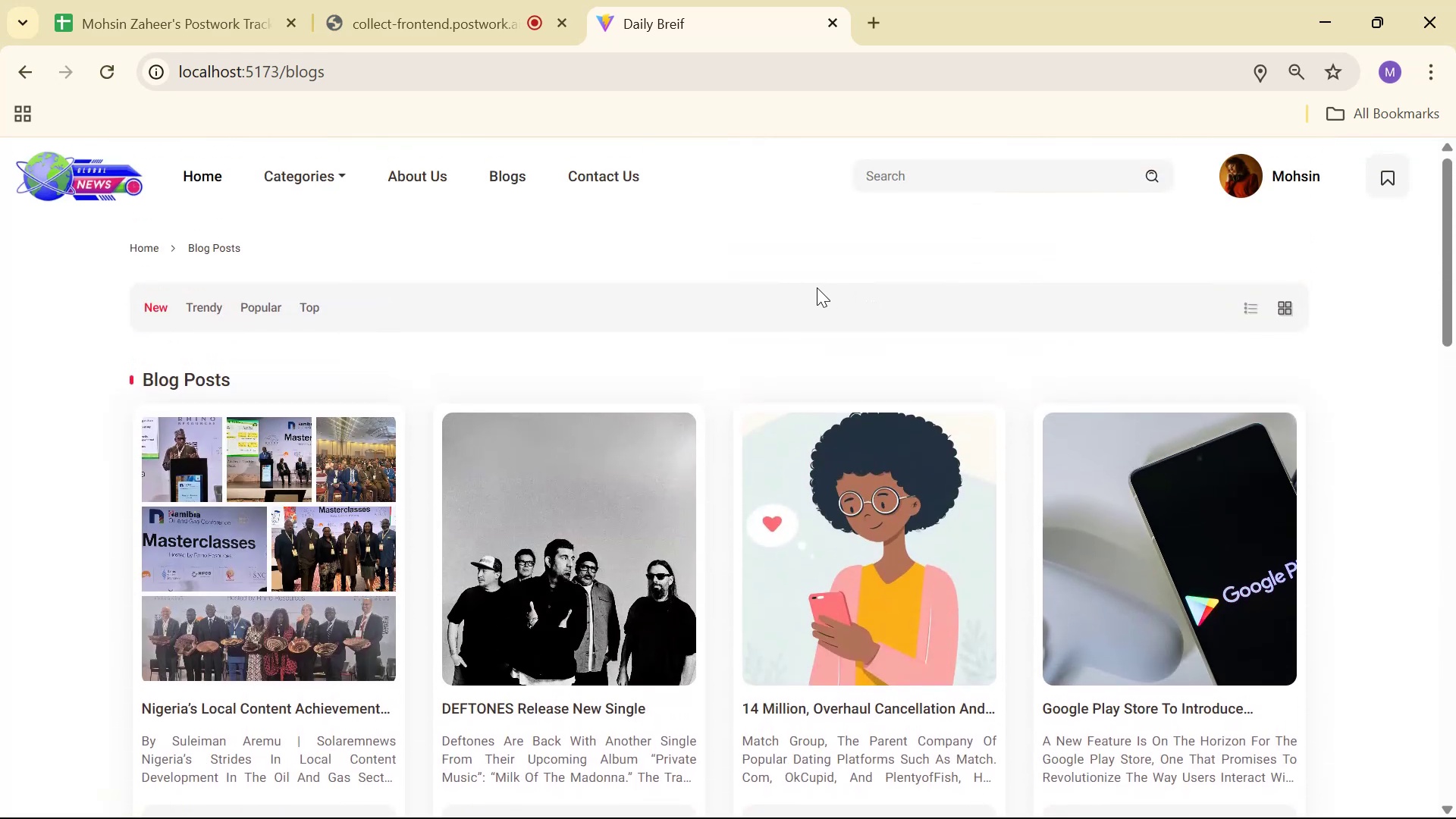 
scroll: coordinate [575, 419], scroll_direction: down, amount: 3.0
 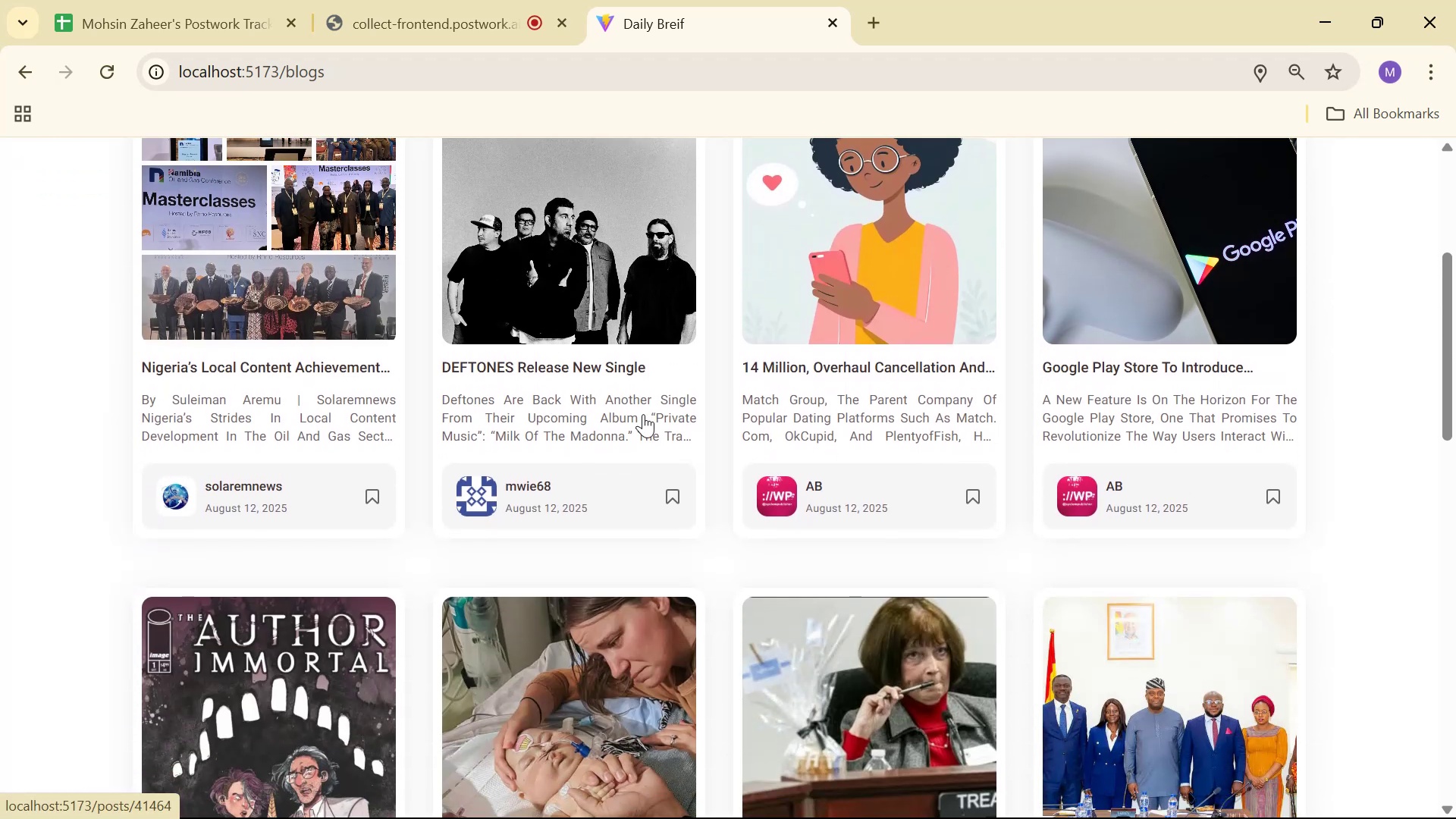 
scroll: coordinate [576, 378], scroll_direction: up, amount: 2.0
 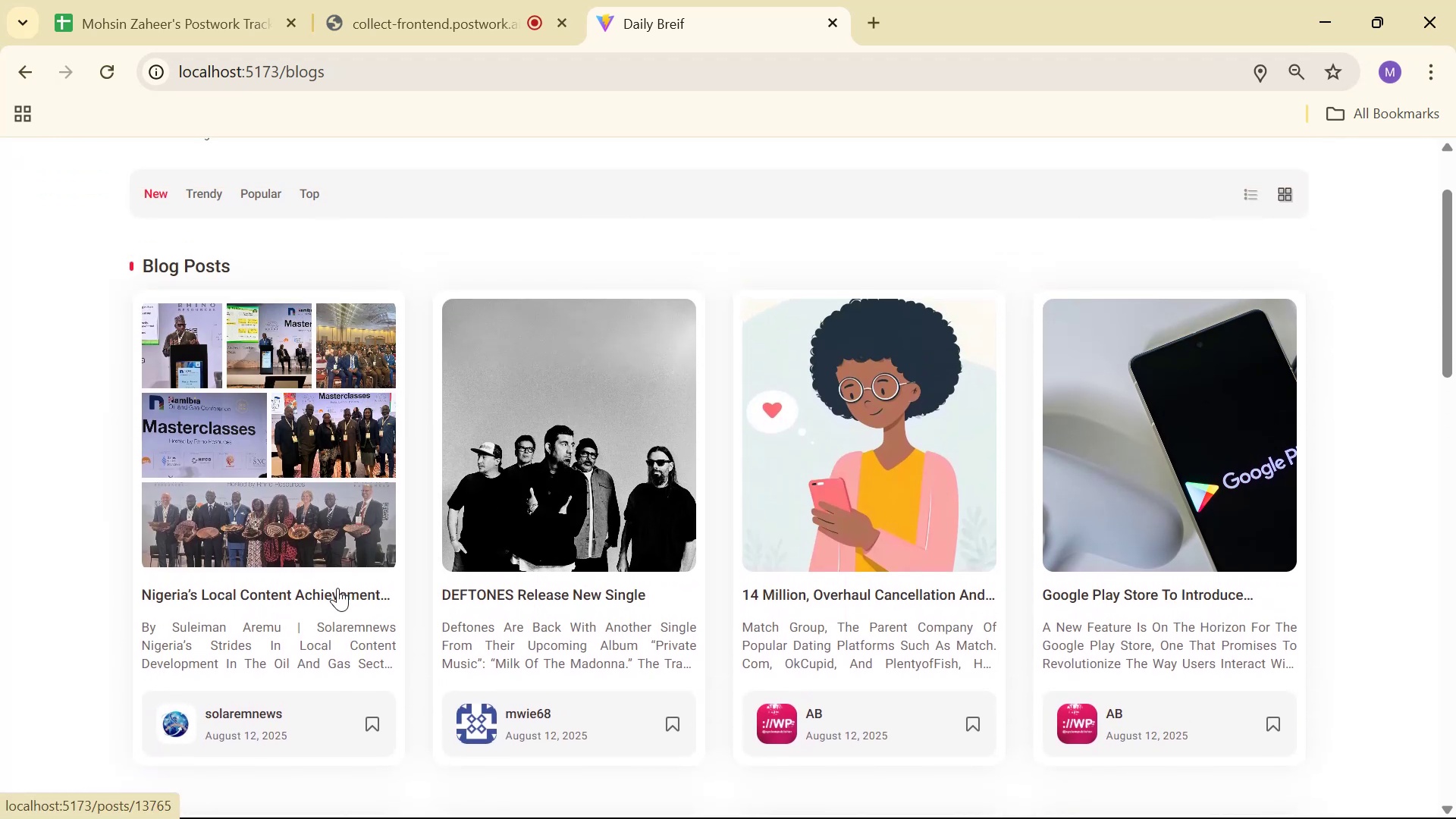 
left_click([334, 579])
 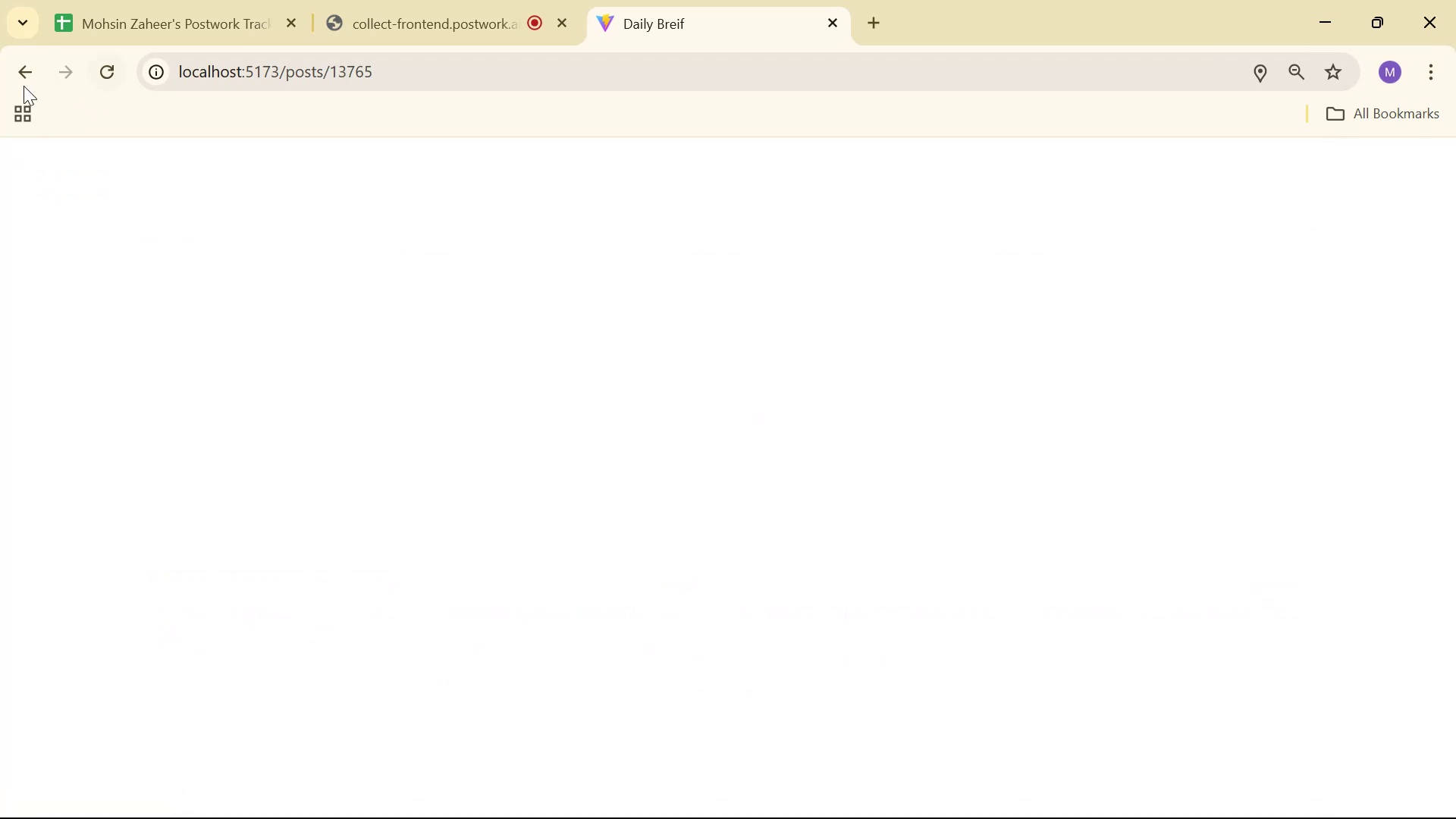 
left_click([9, 66])
 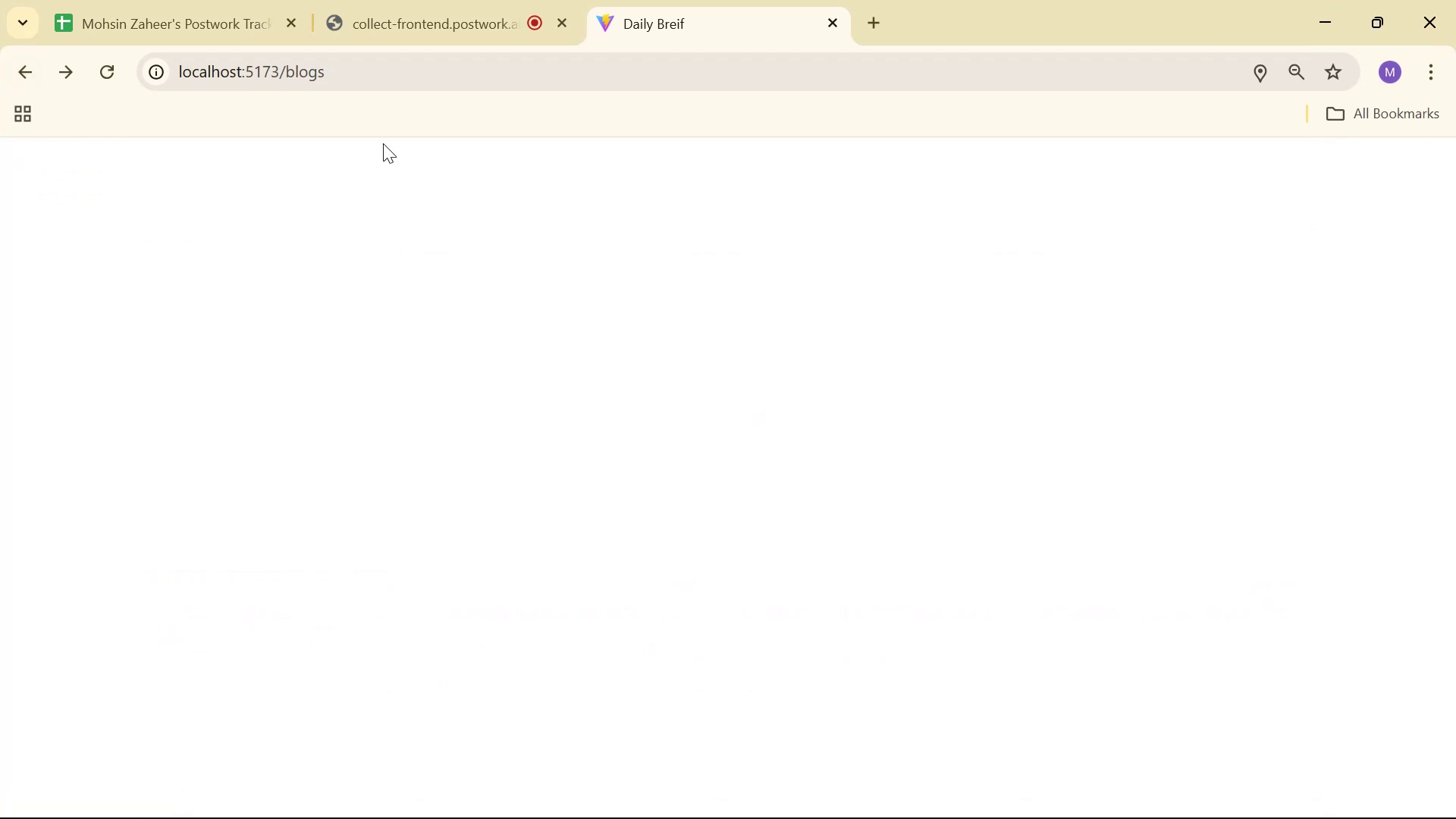 
left_click([393, 82])
 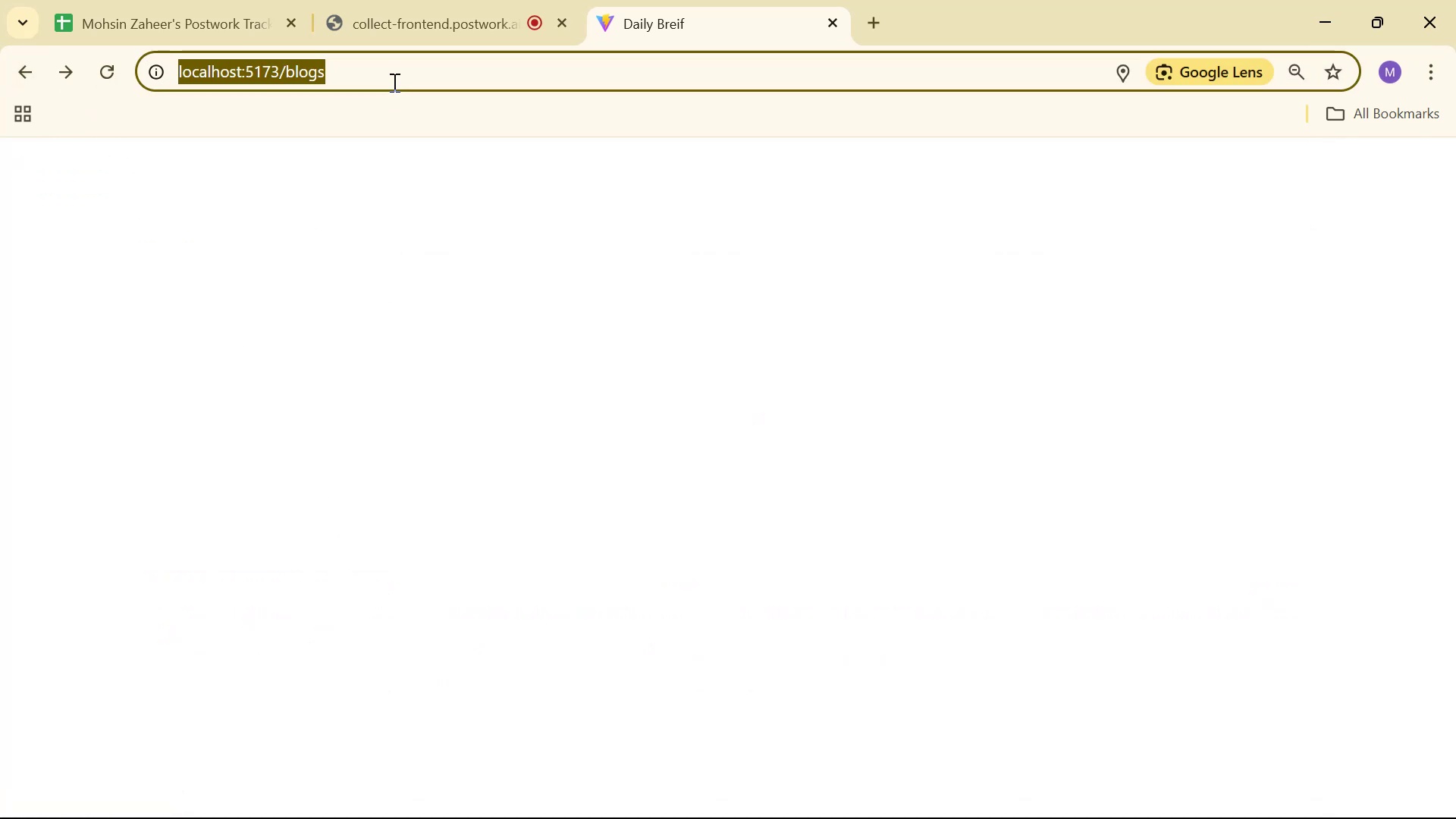 
key(Enter)
 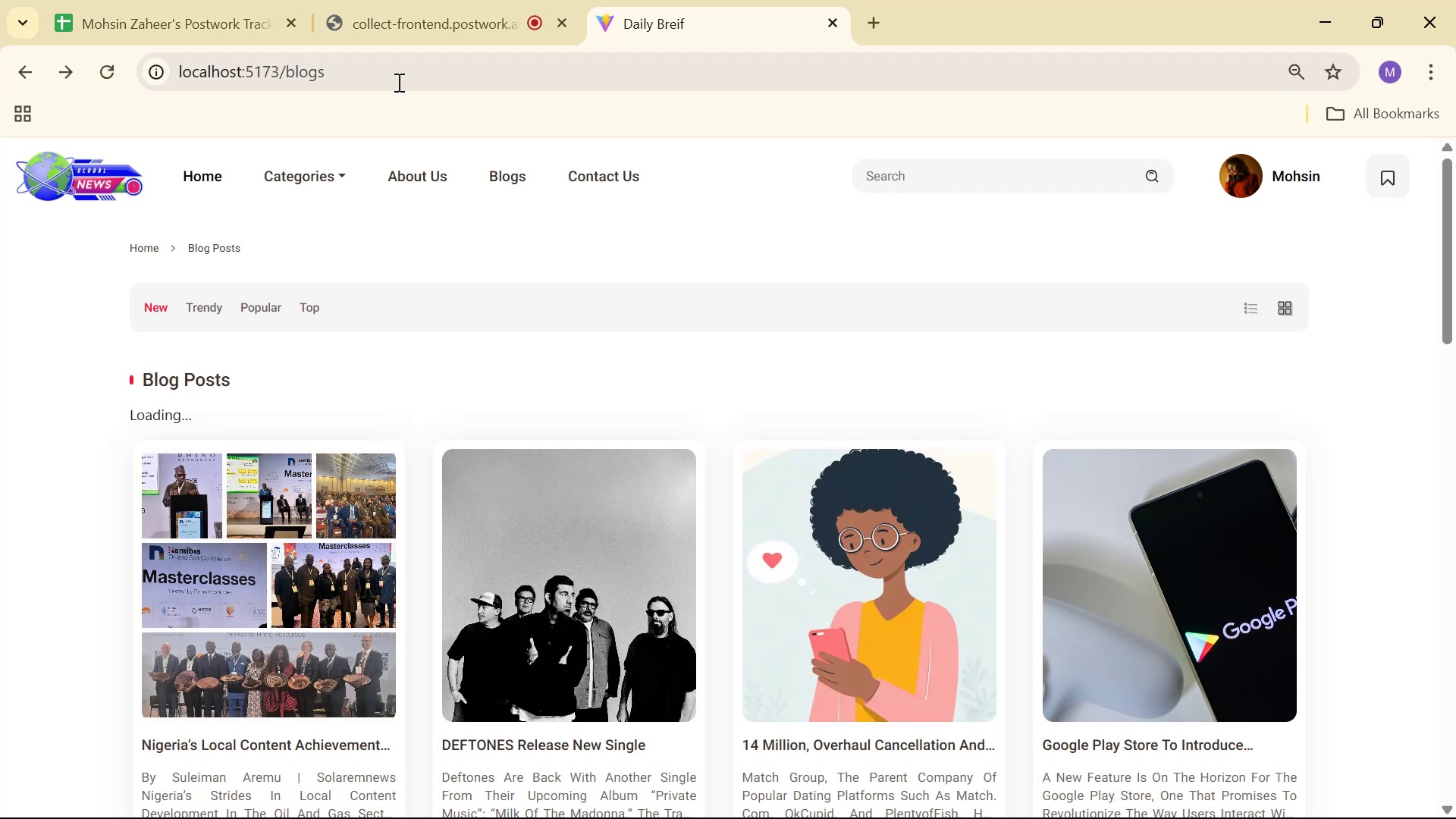 
key(Alt+AltLeft)
 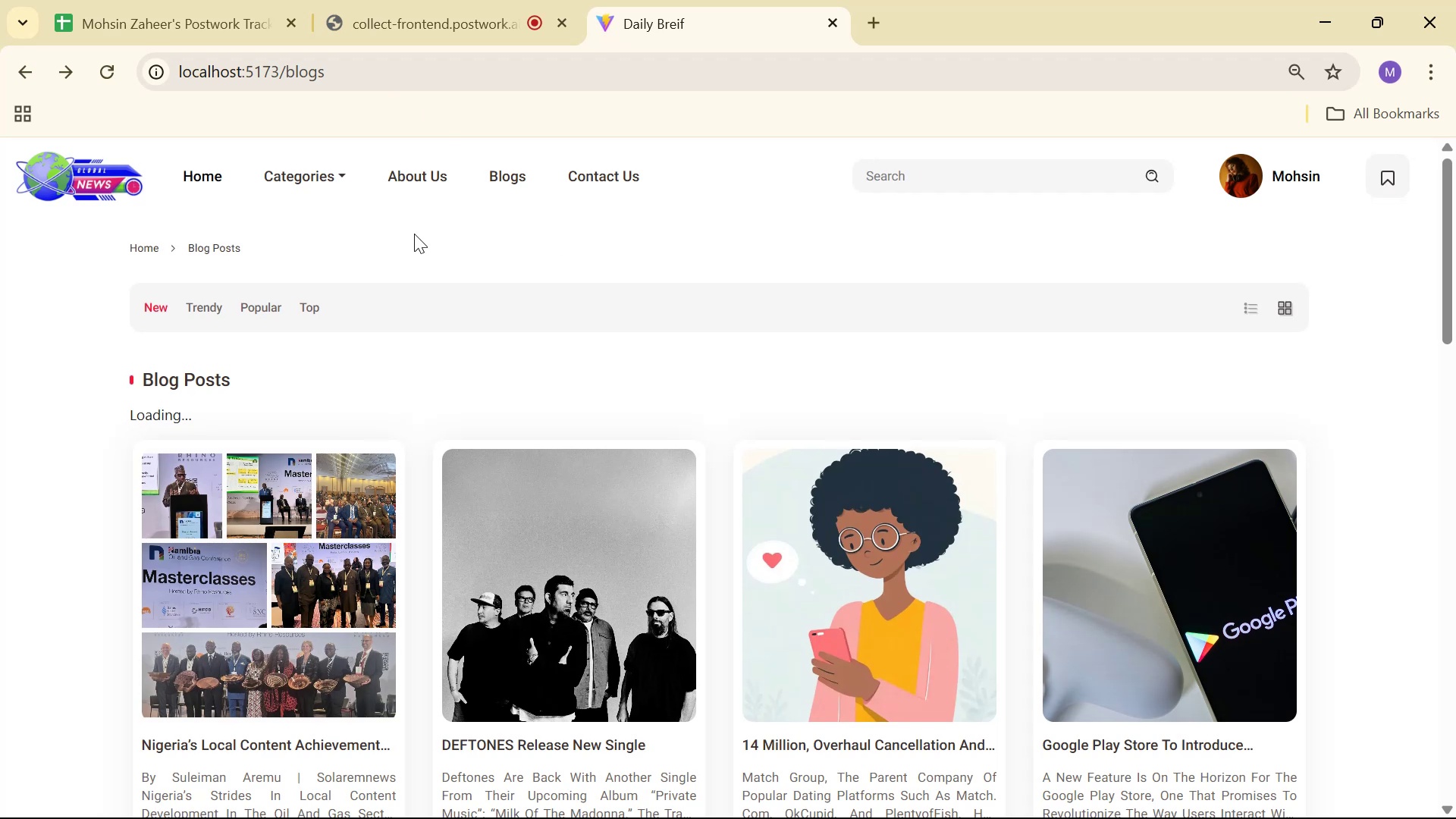 
key(Alt+Tab)
 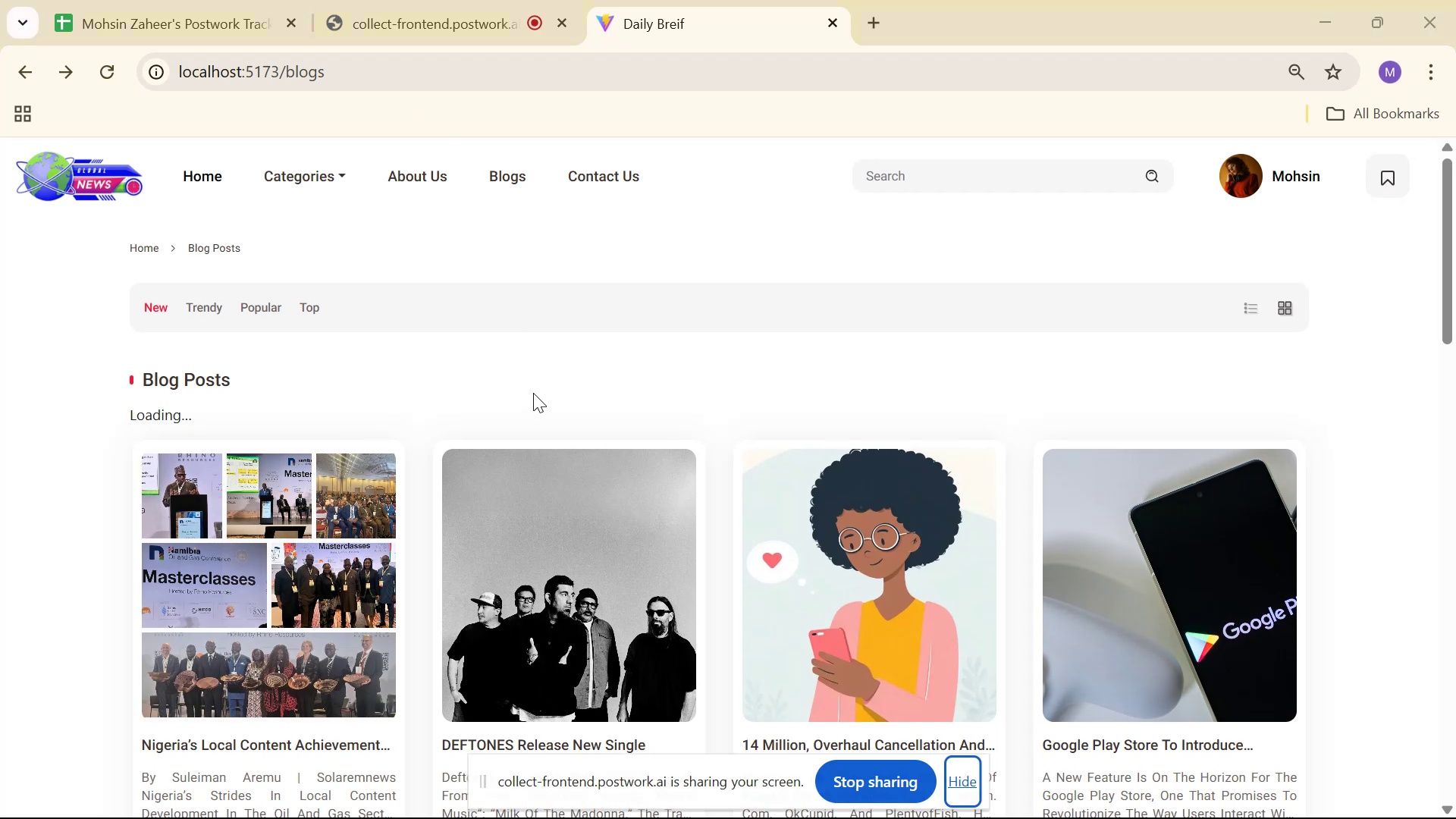 
hold_key(key=AltLeft, duration=0.49)
 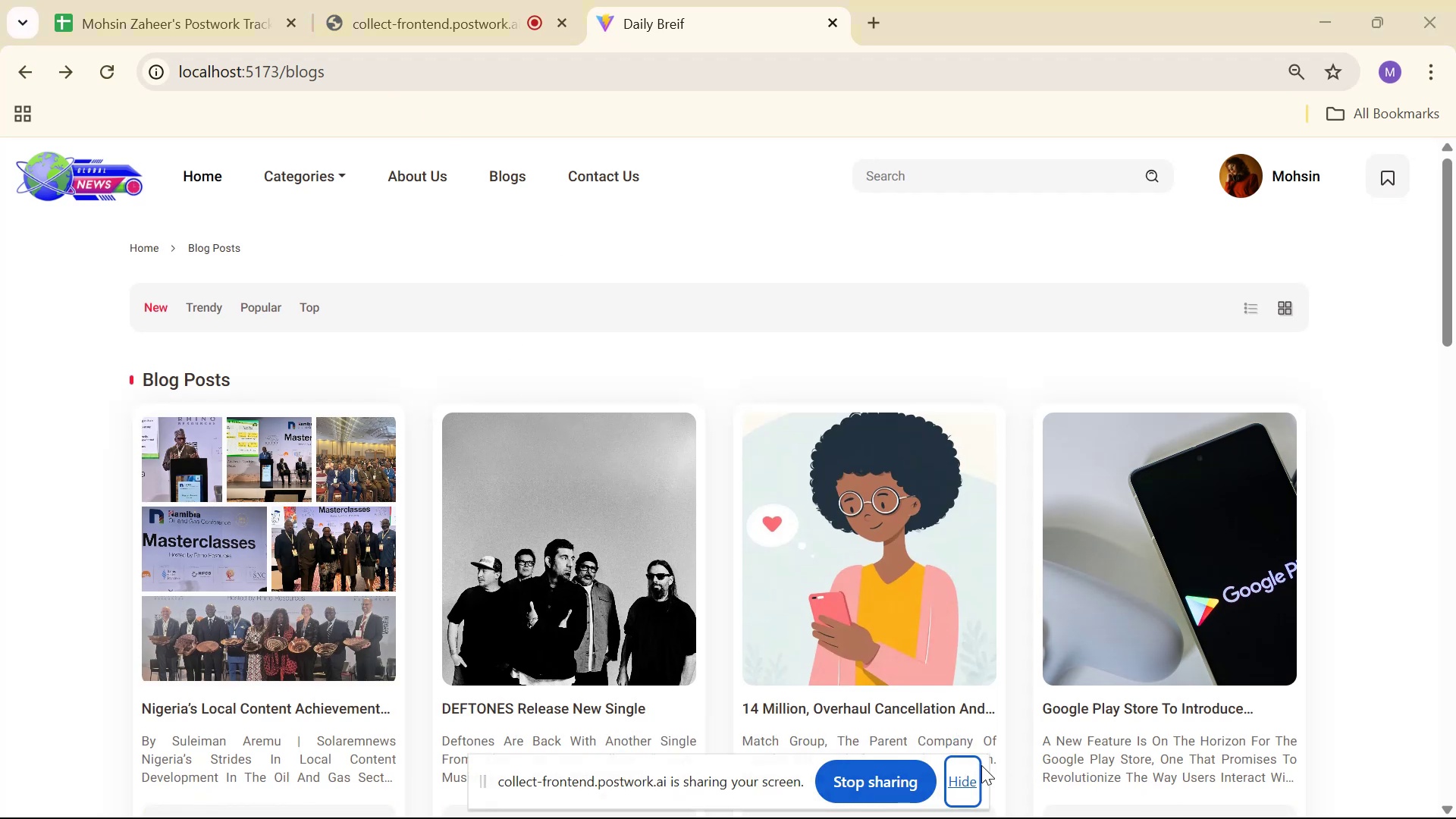 
left_click([962, 780])
 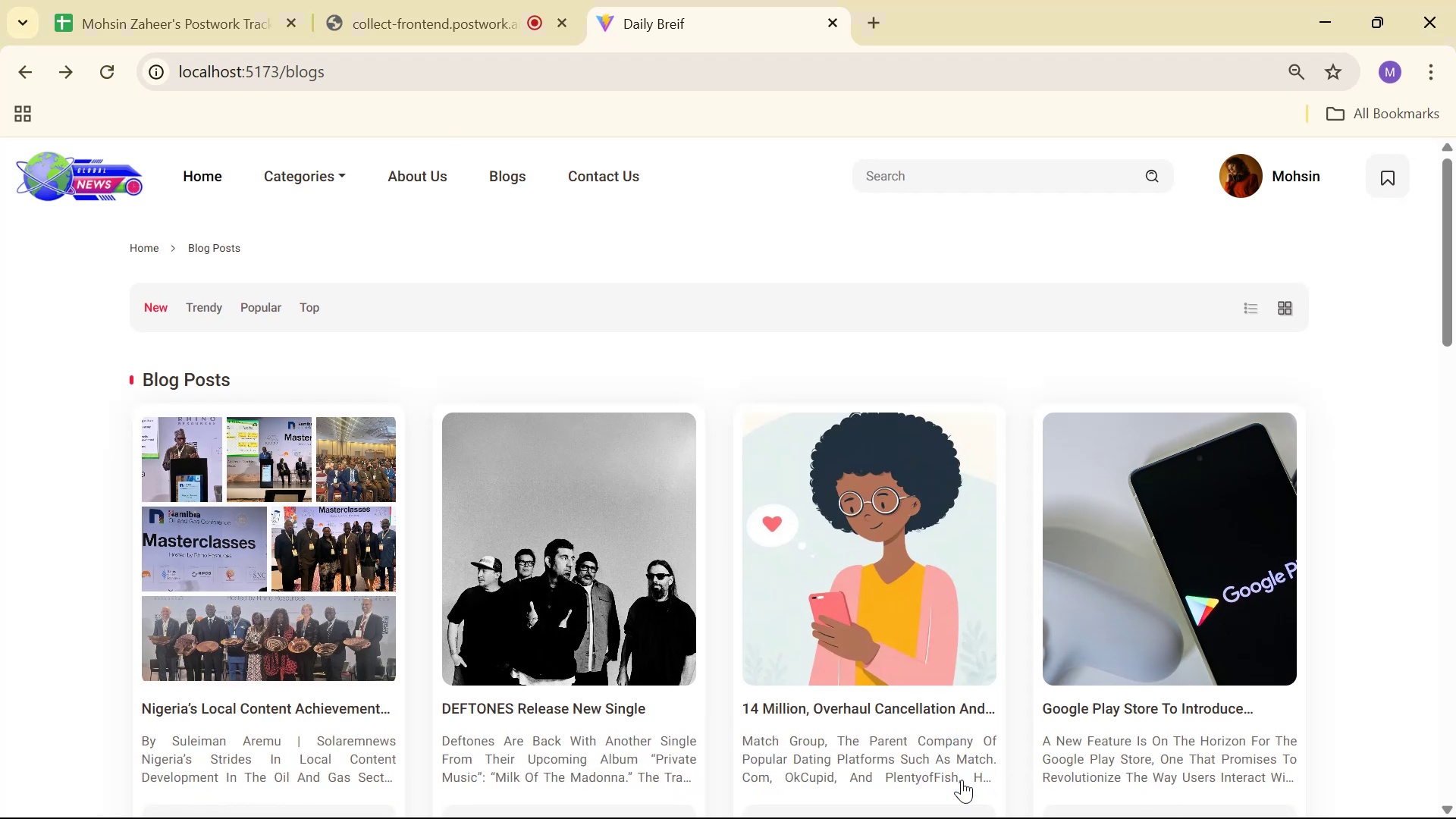 
key(Alt+Tab)
 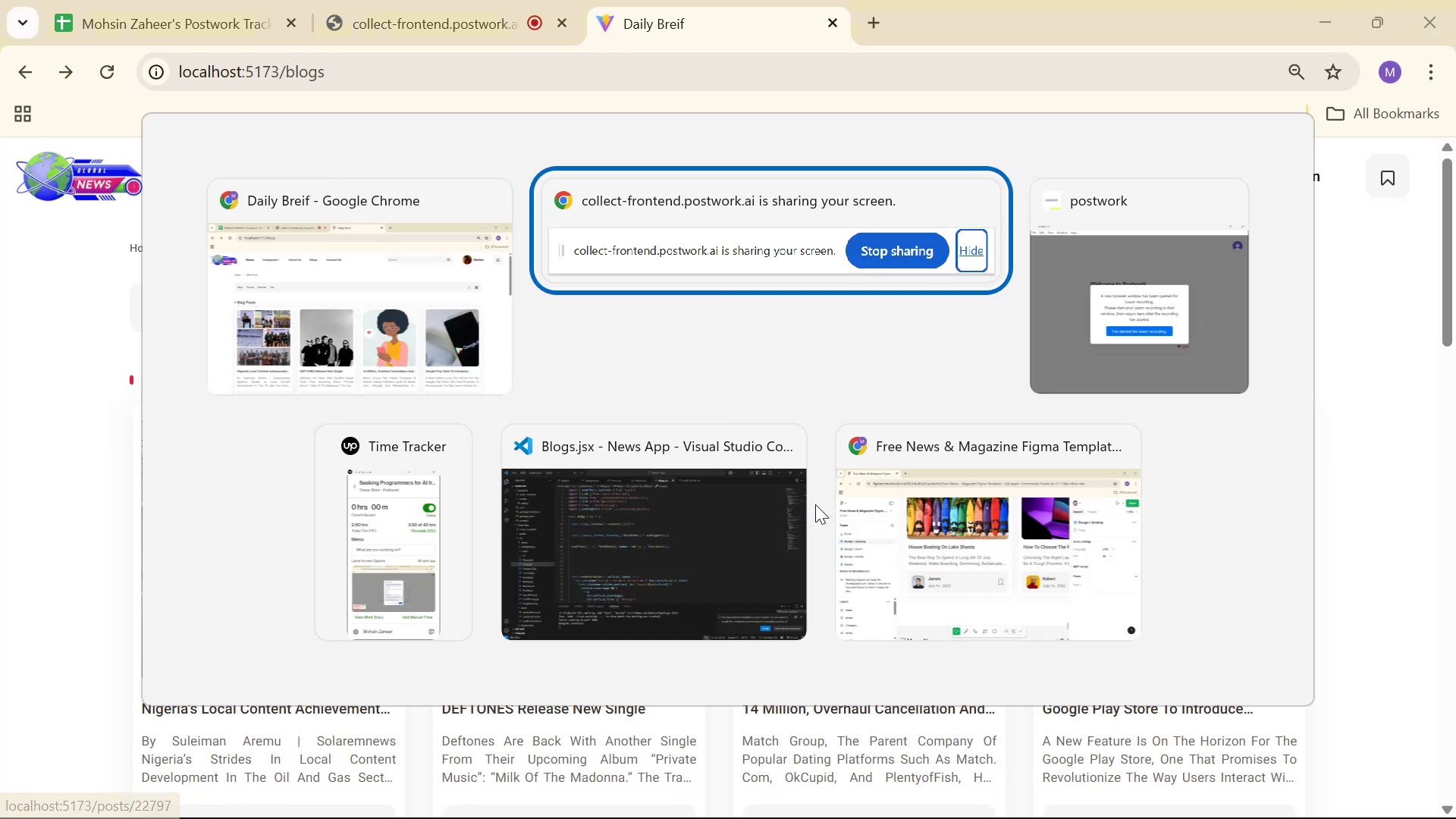 
key(Alt+Tab)
 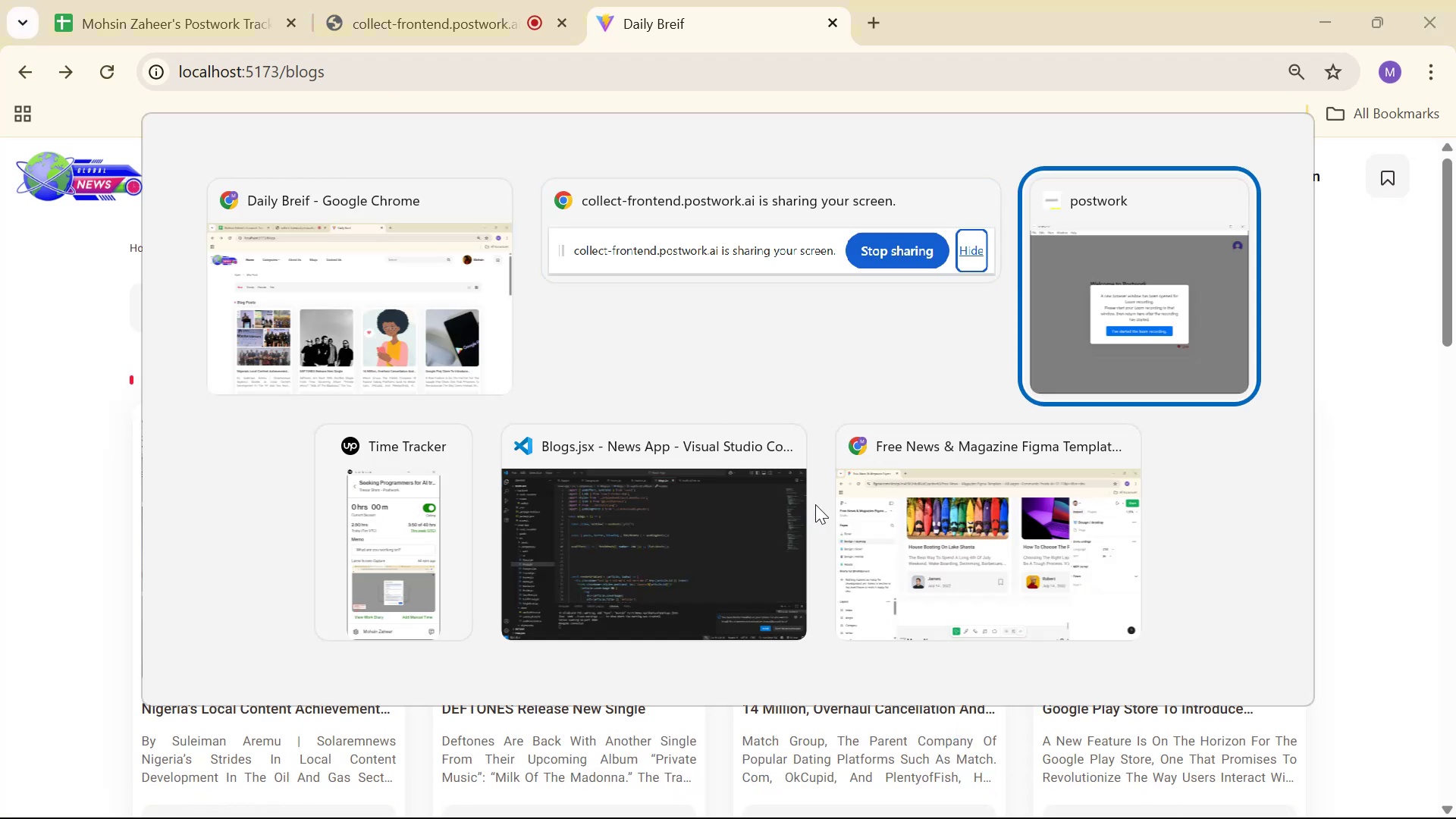 
key(Alt+Tab)
 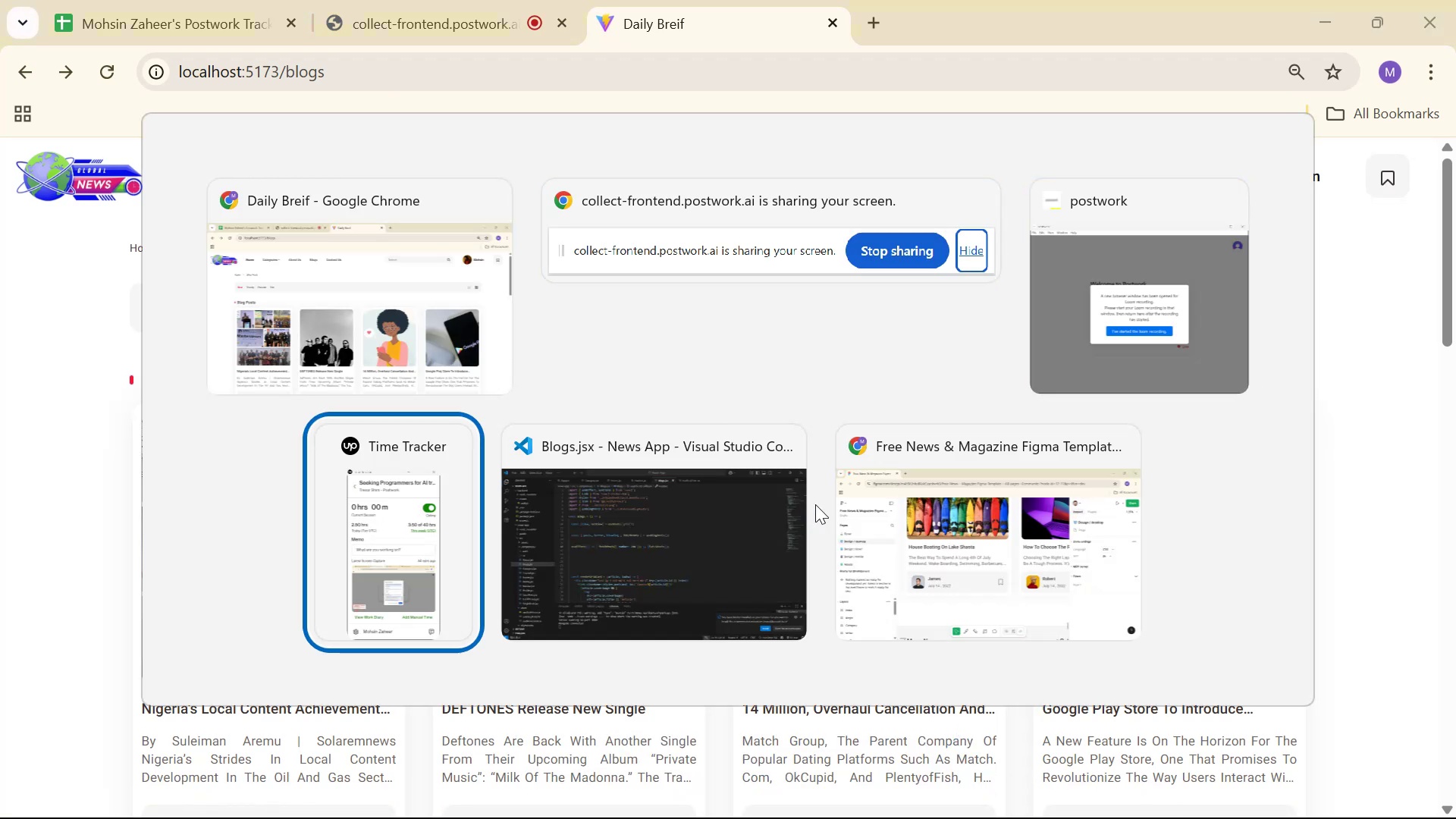 
key(Alt+Tab)
 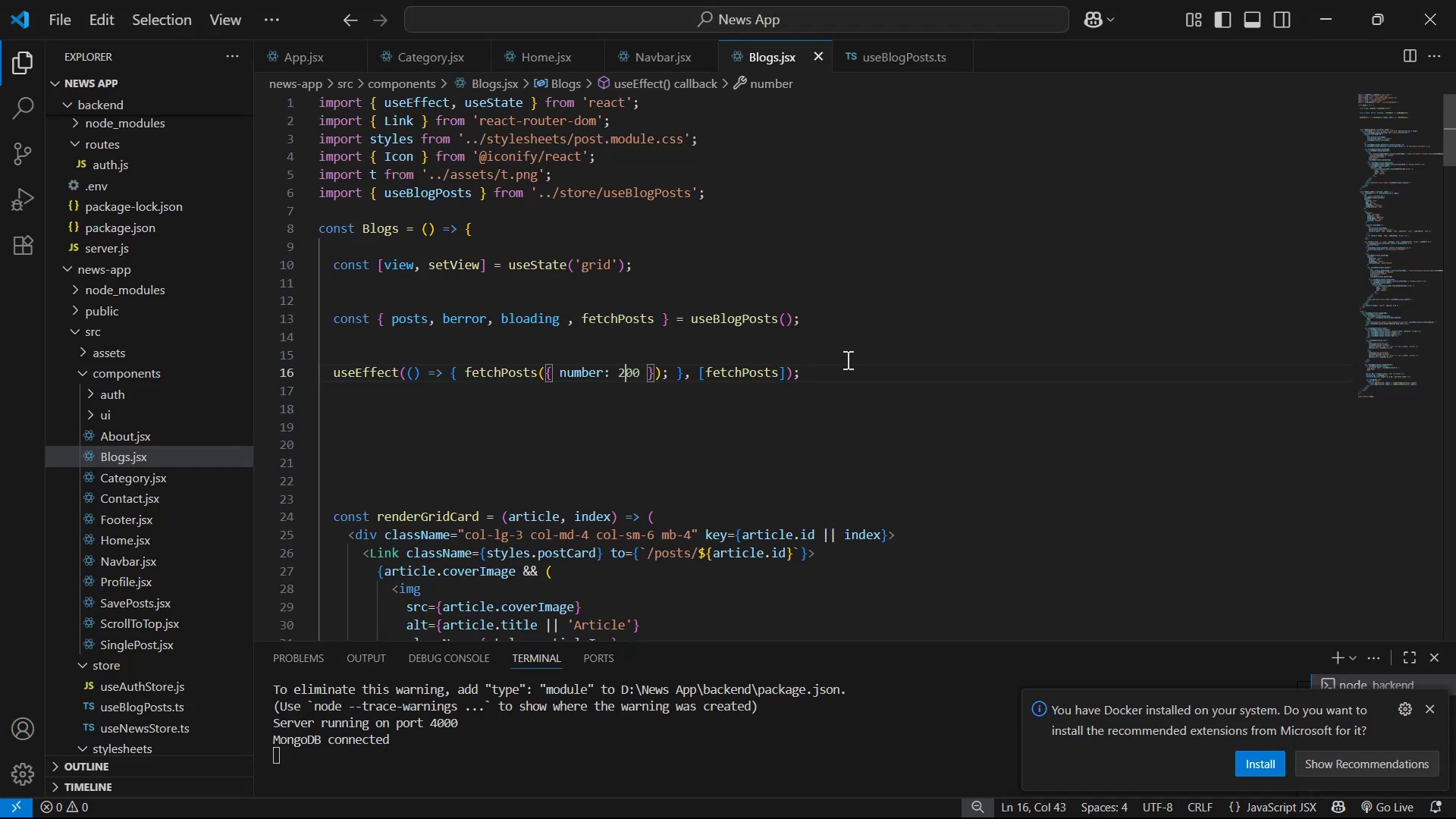 
scroll: coordinate [899, 303], scroll_direction: down, amount: 3.0
 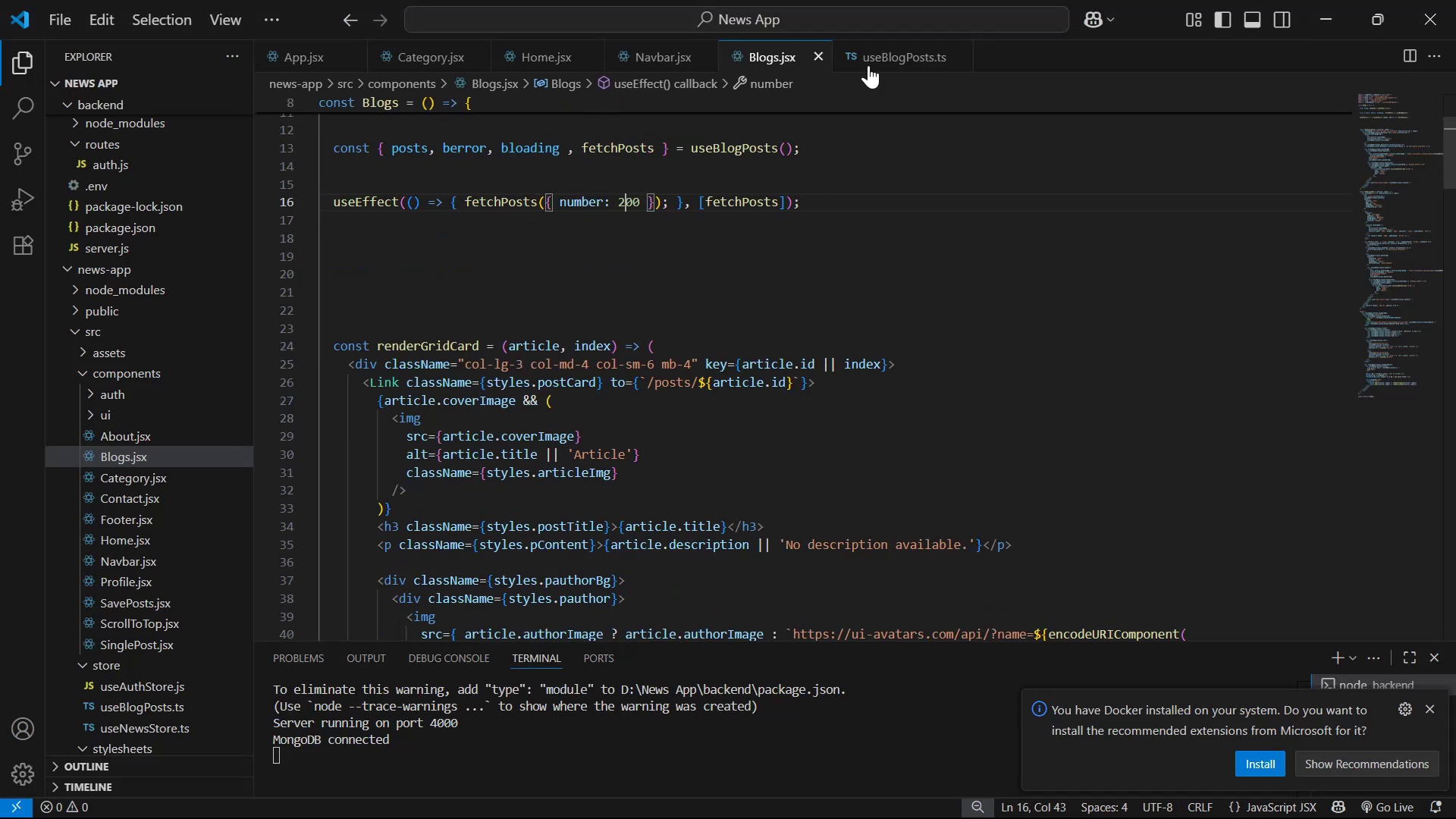 
left_click([817, 58])
 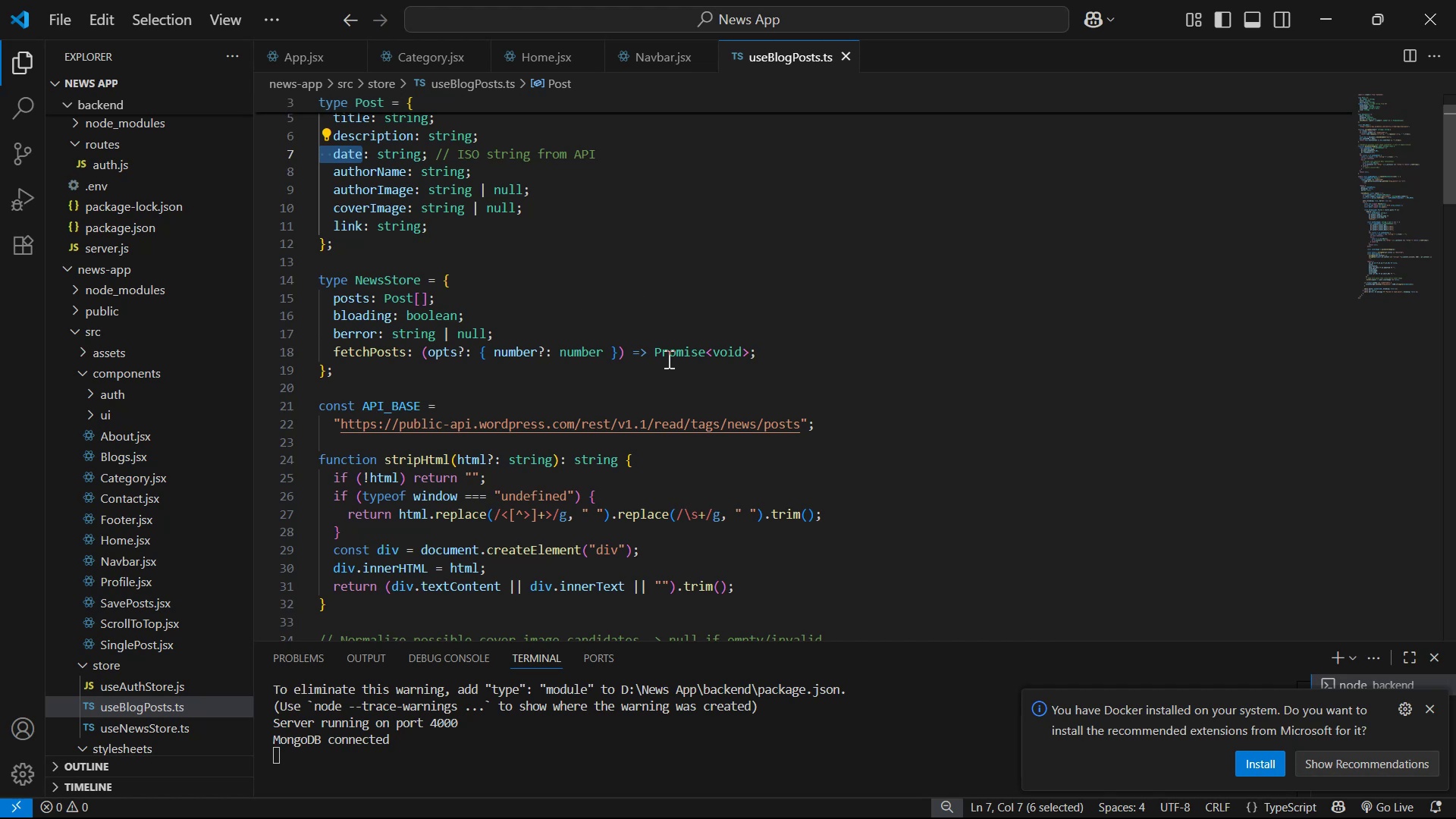 
scroll: coordinate [194, 410], scroll_direction: down, amount: 4.0
 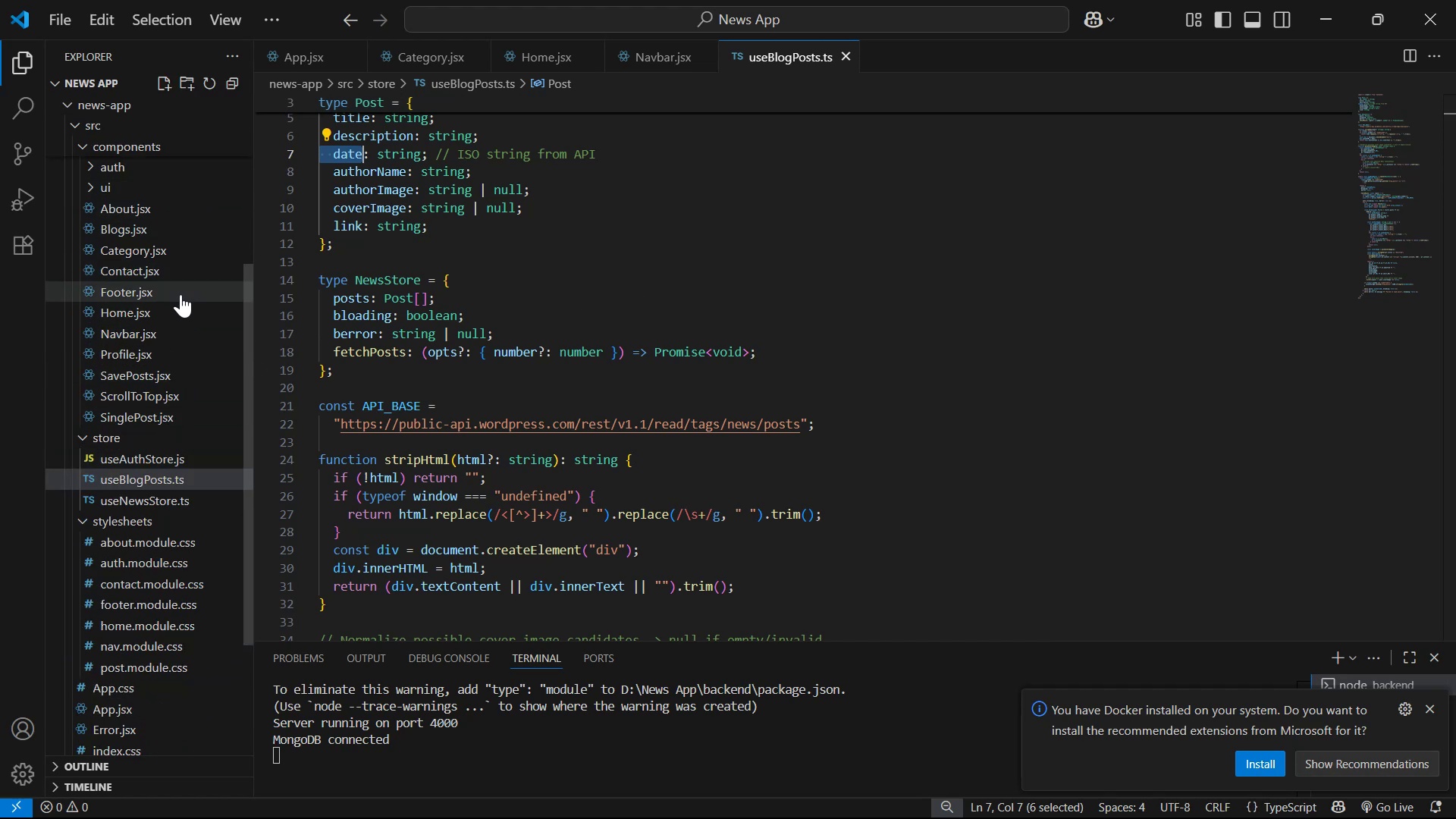 
wait(6.32)
 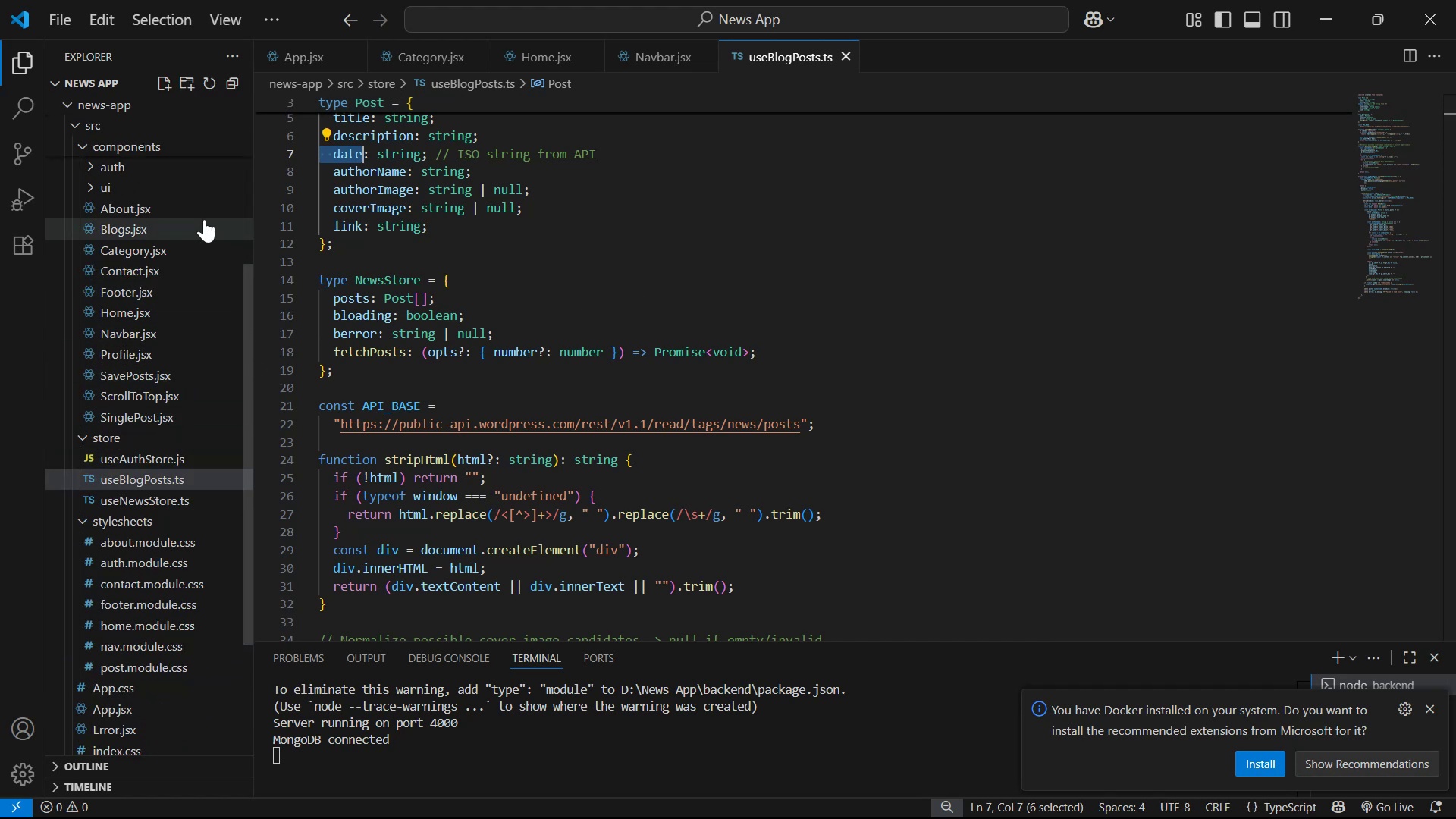 
left_click([187, 412])
 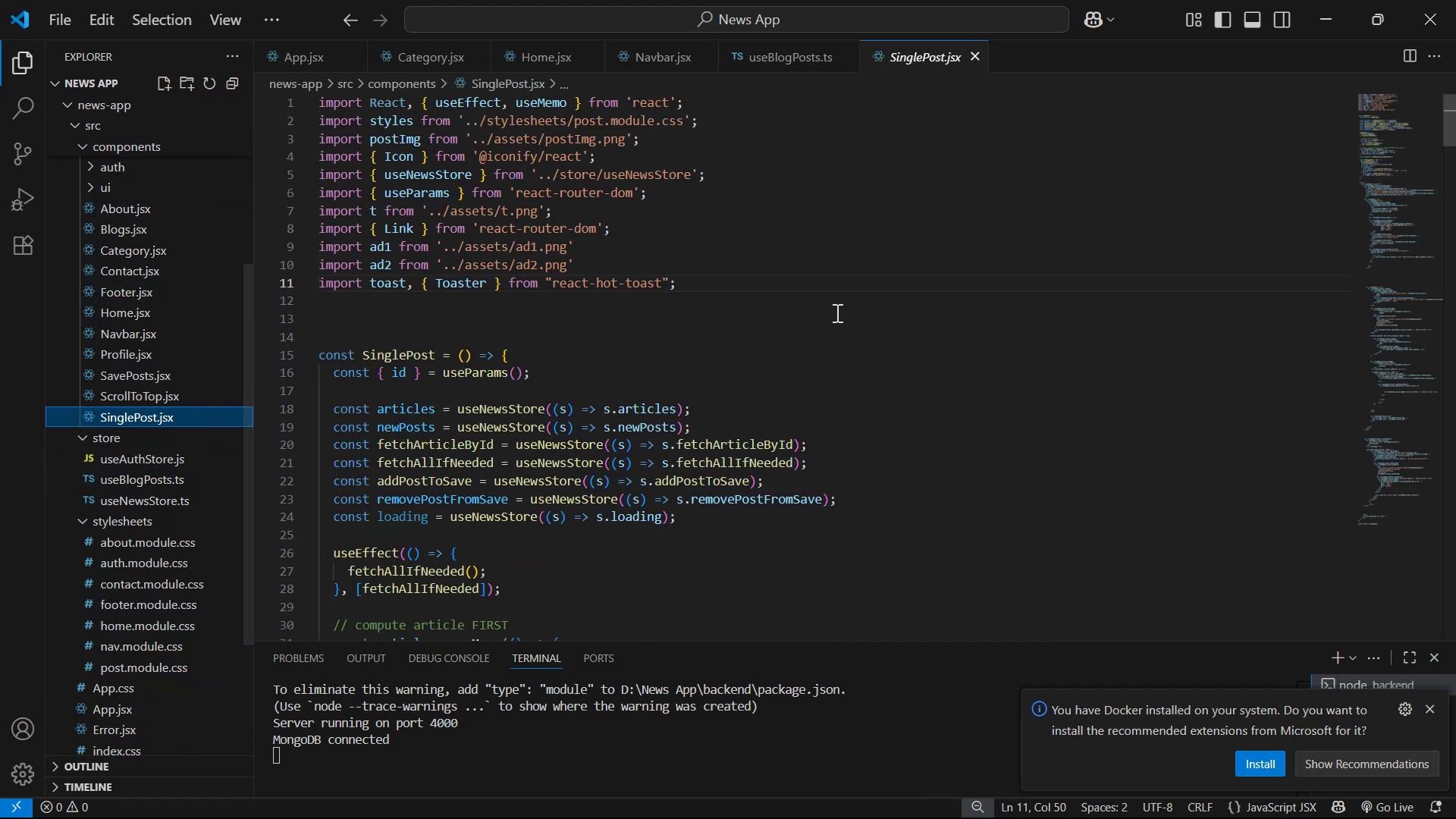 
scroll: coordinate [864, 213], scroll_direction: down, amount: 3.0
 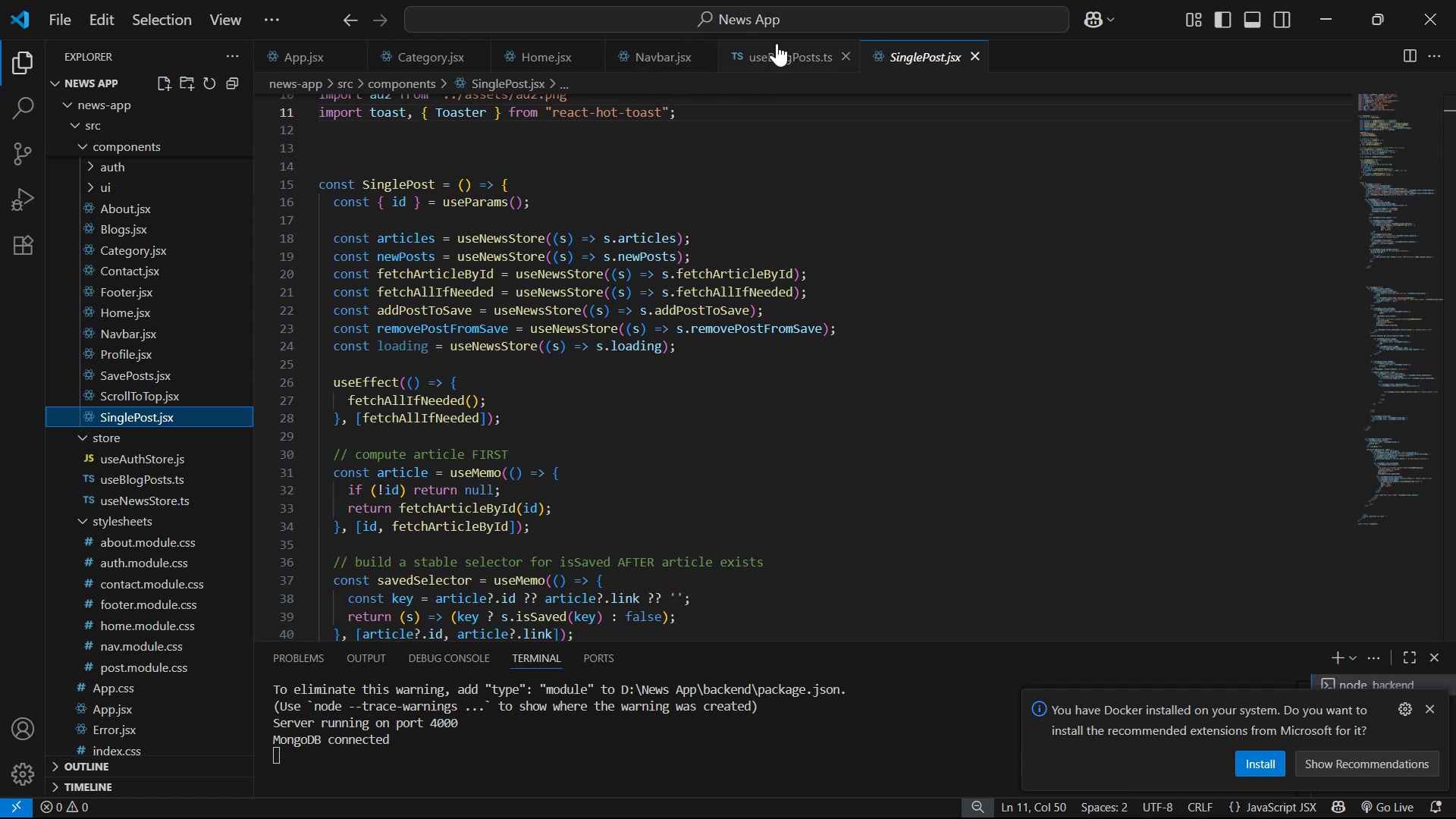 
wait(23.2)
 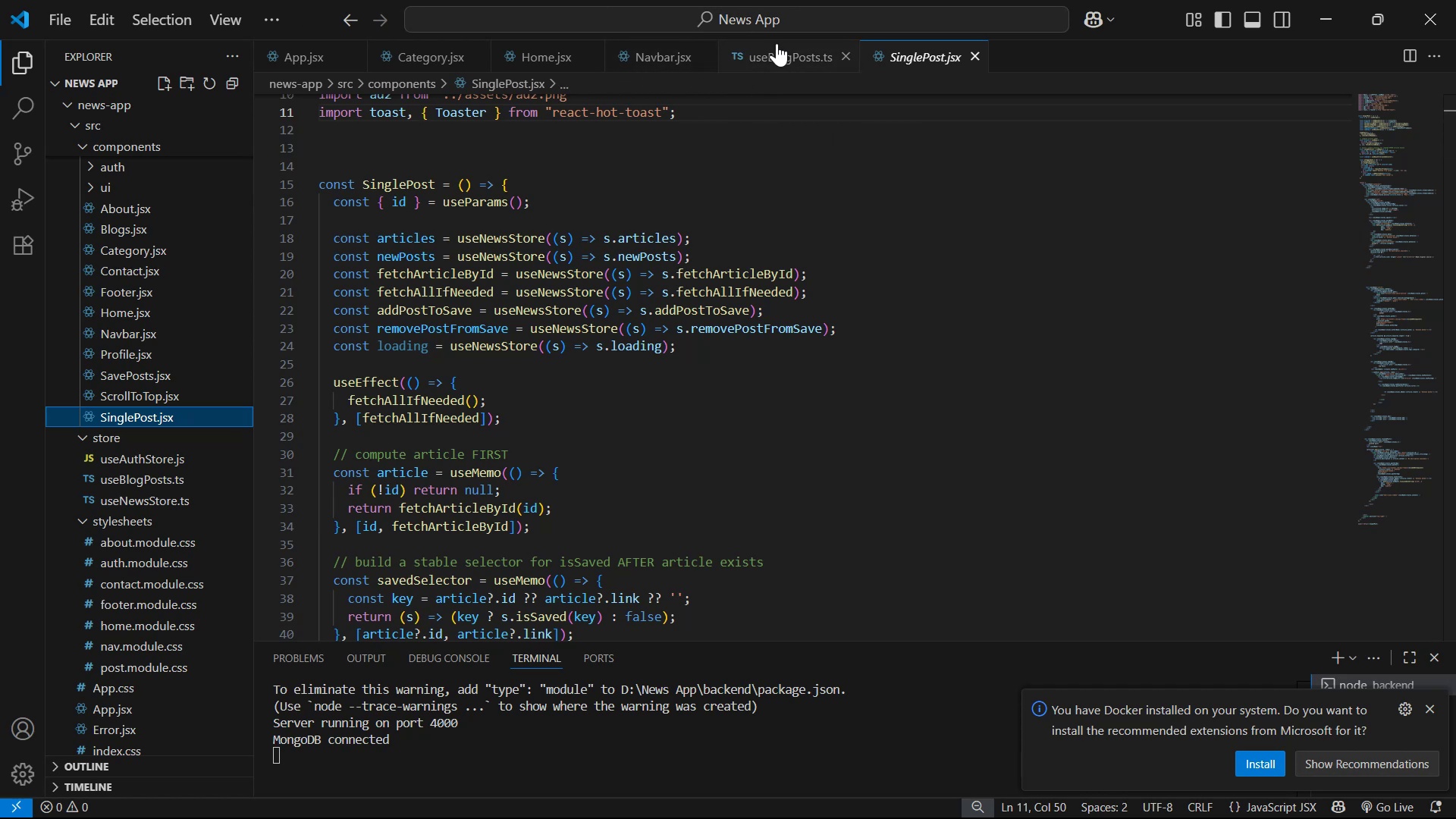 
double_click([850, 238])
 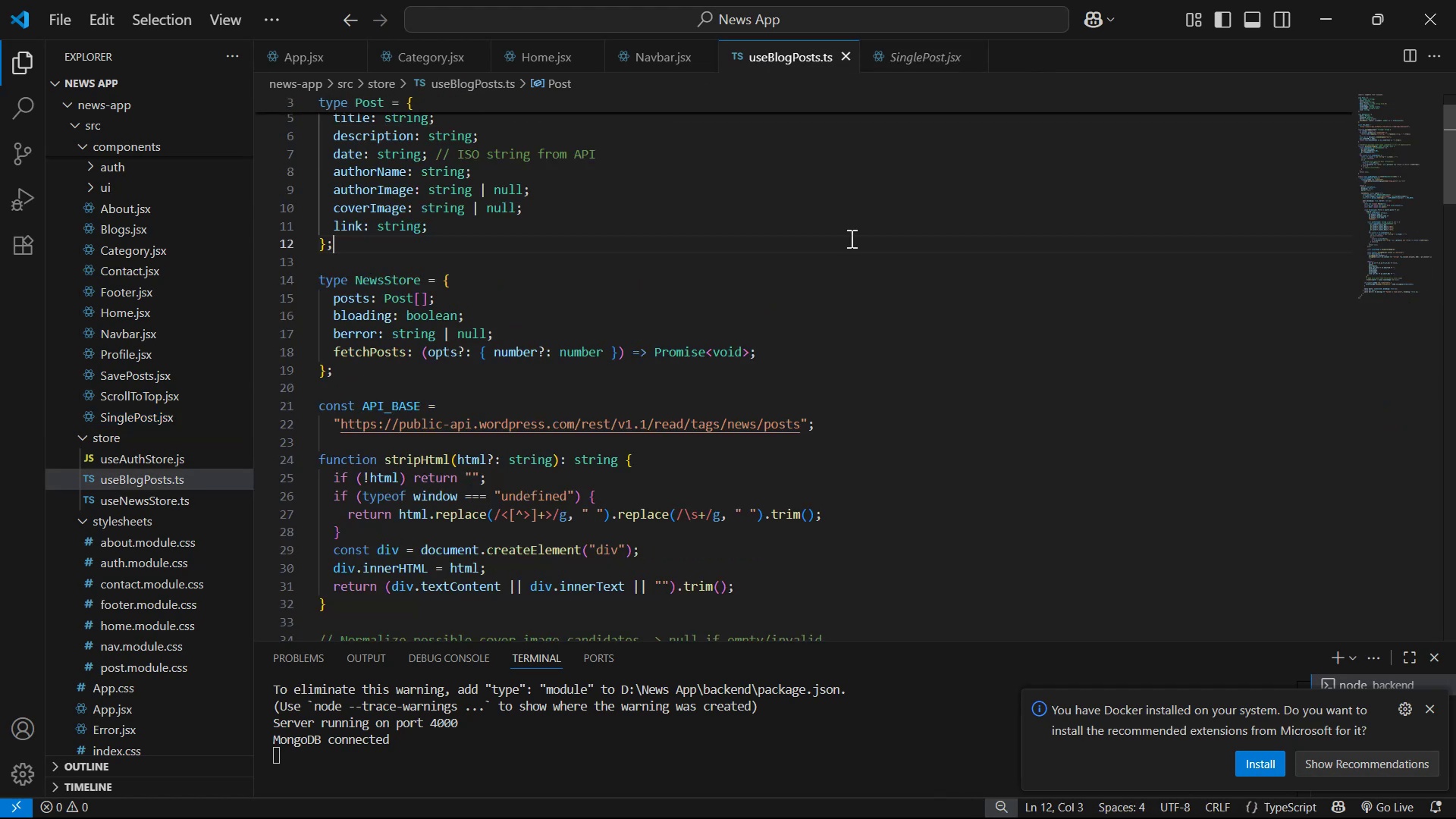 
key(Control+A)
 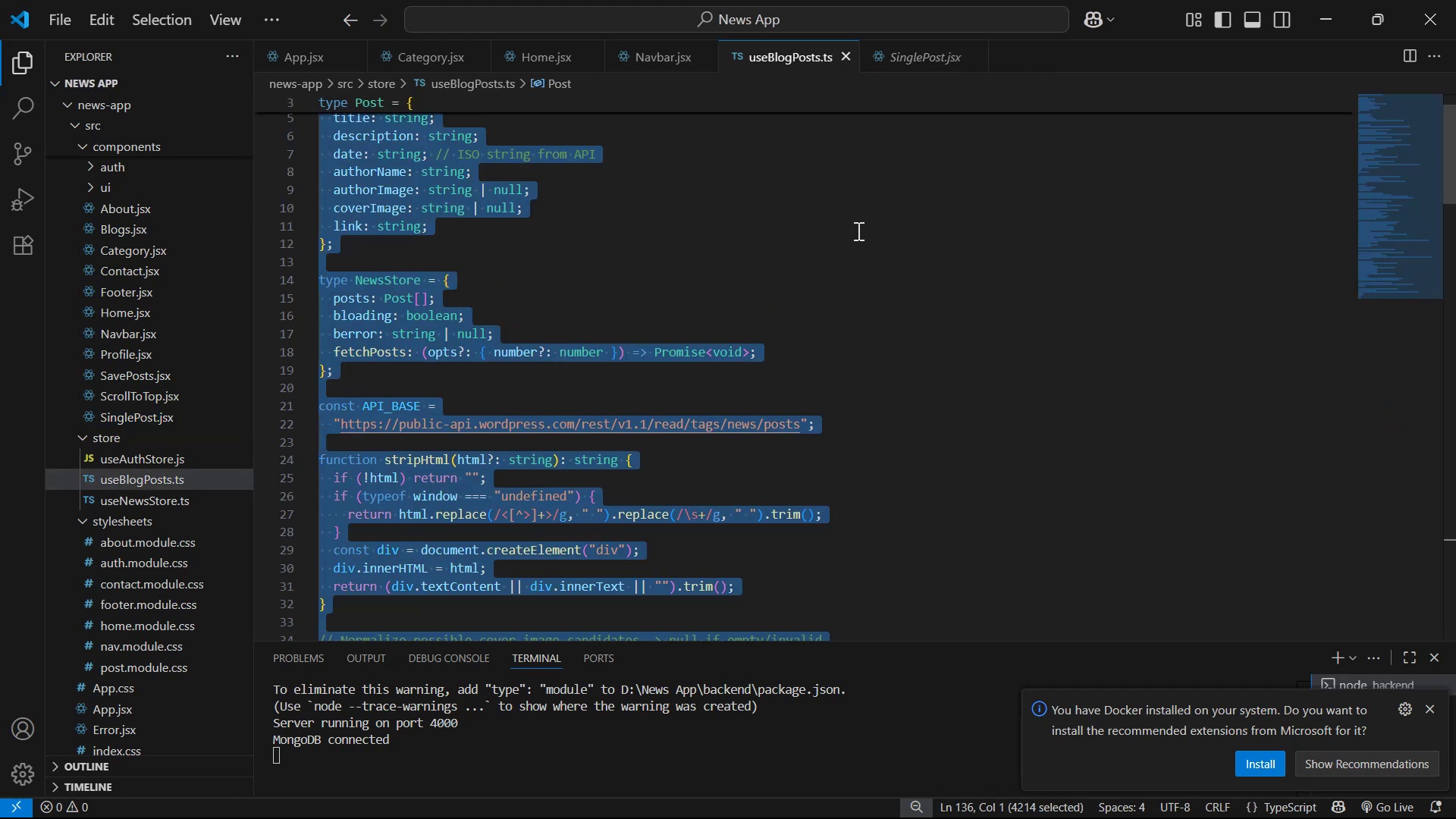 
key(Control+C)
 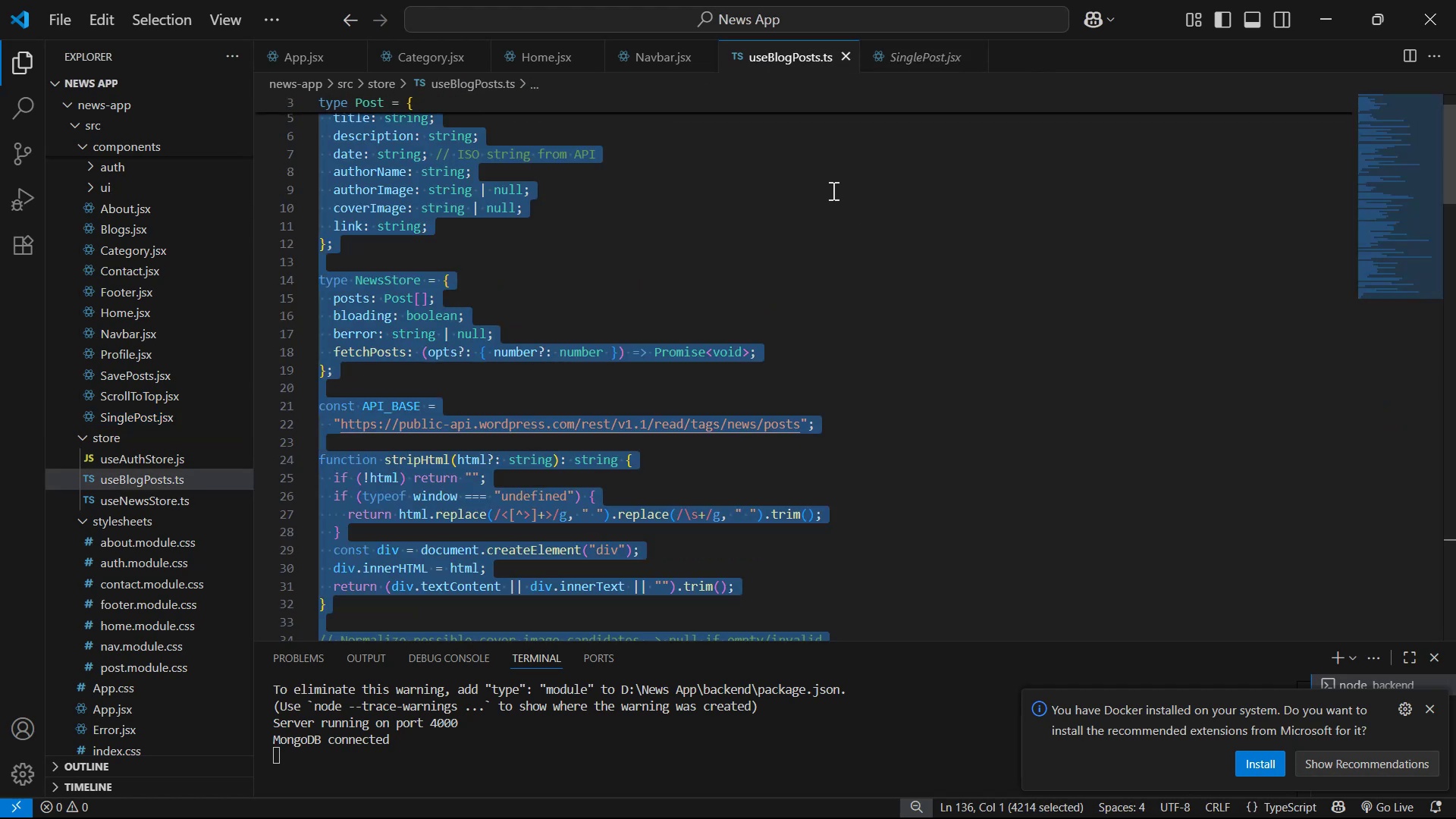 
key(Alt+Tab)
 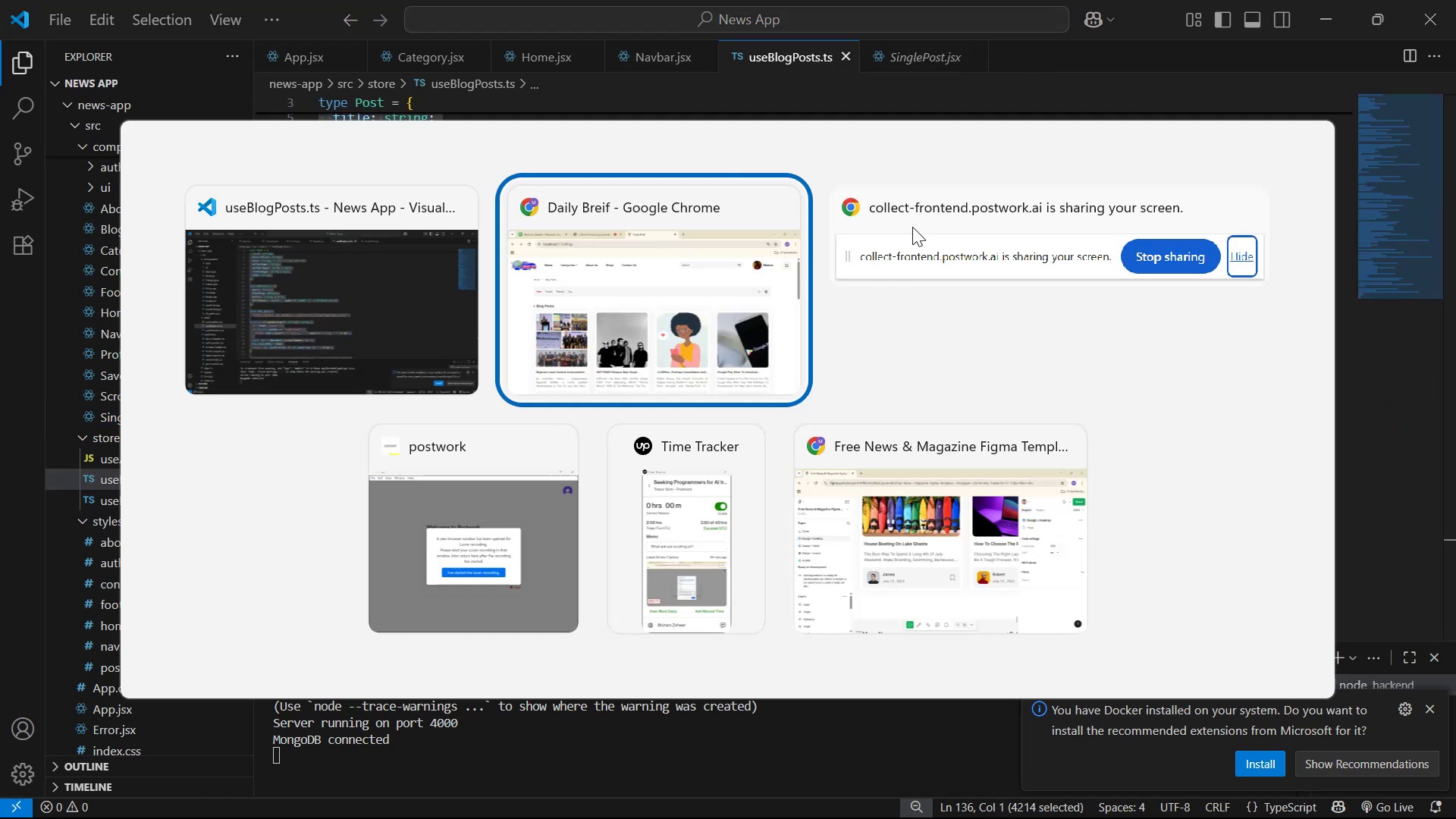 
key(Alt+AltLeft)
 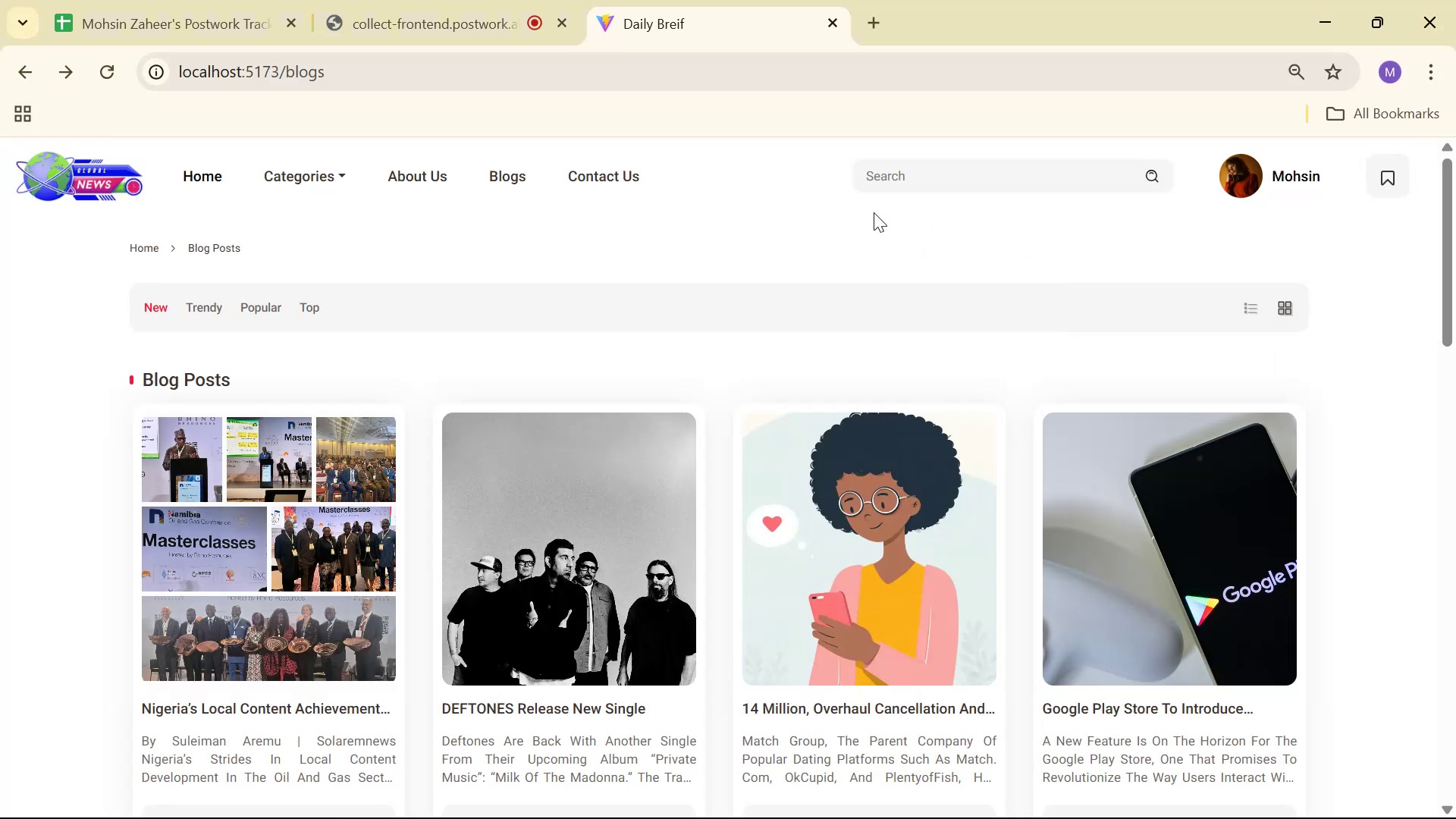 
key(Alt+Tab)
 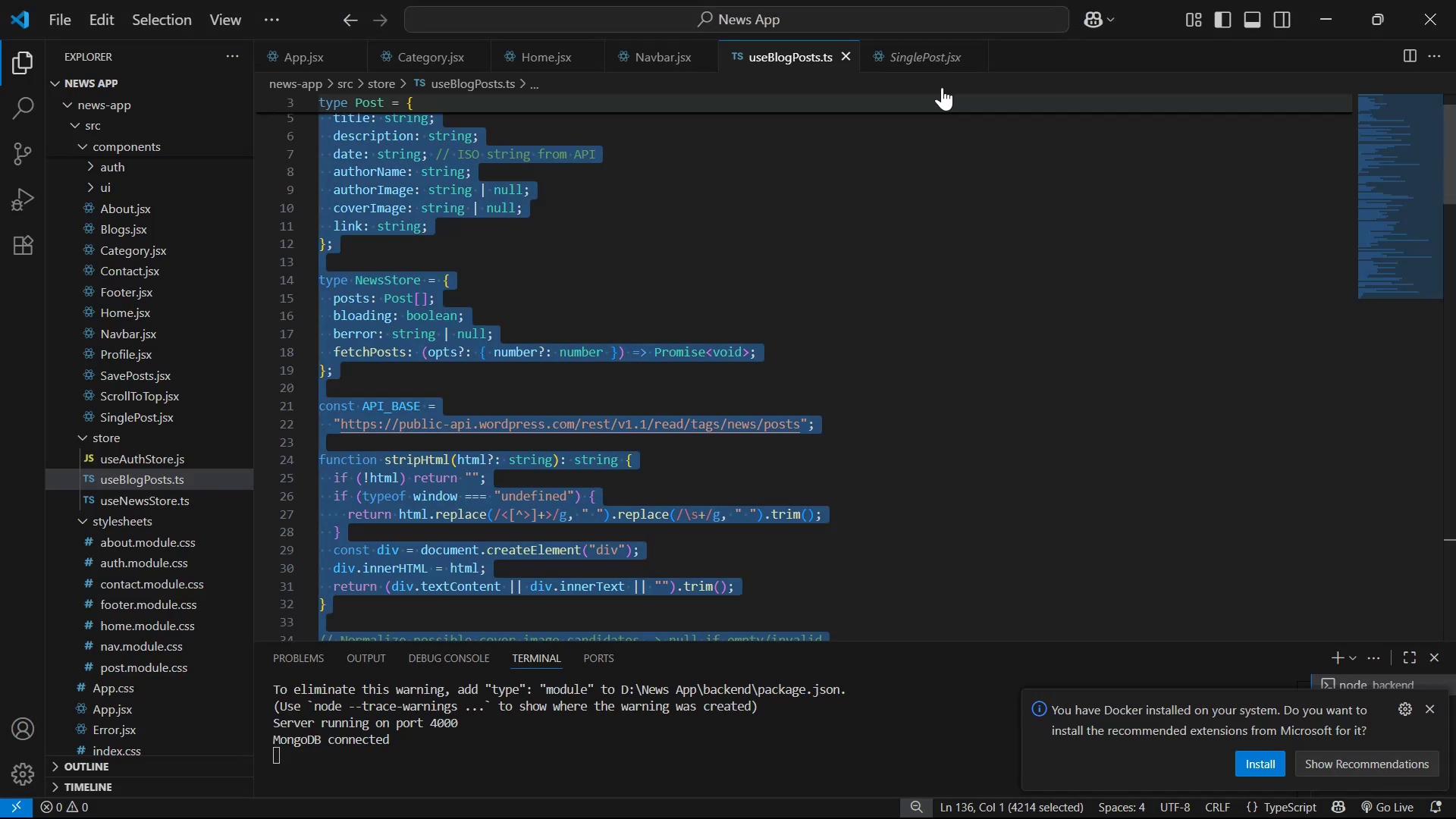 
left_click([949, 52])
 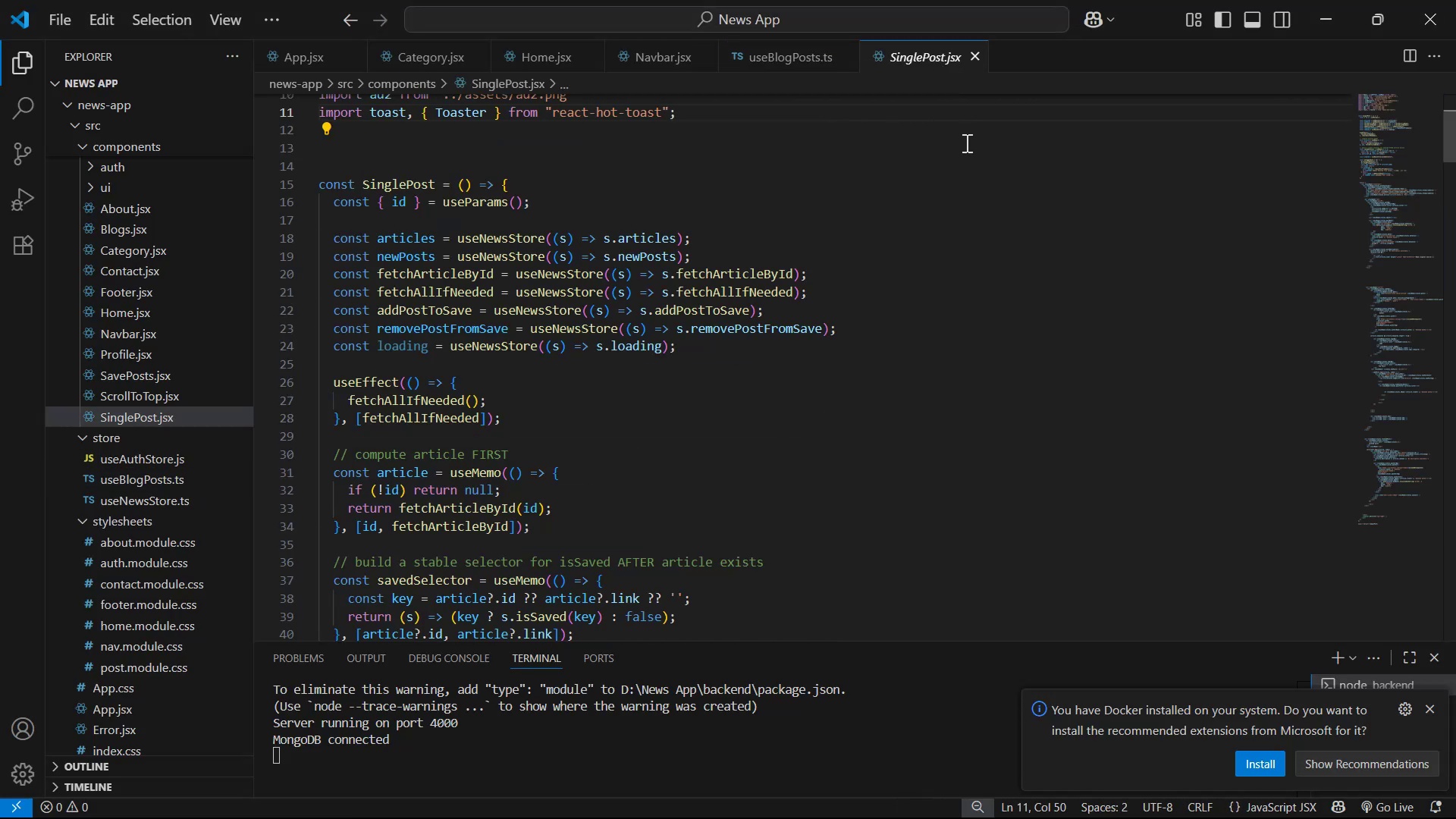 
key(Alt+AltLeft)
 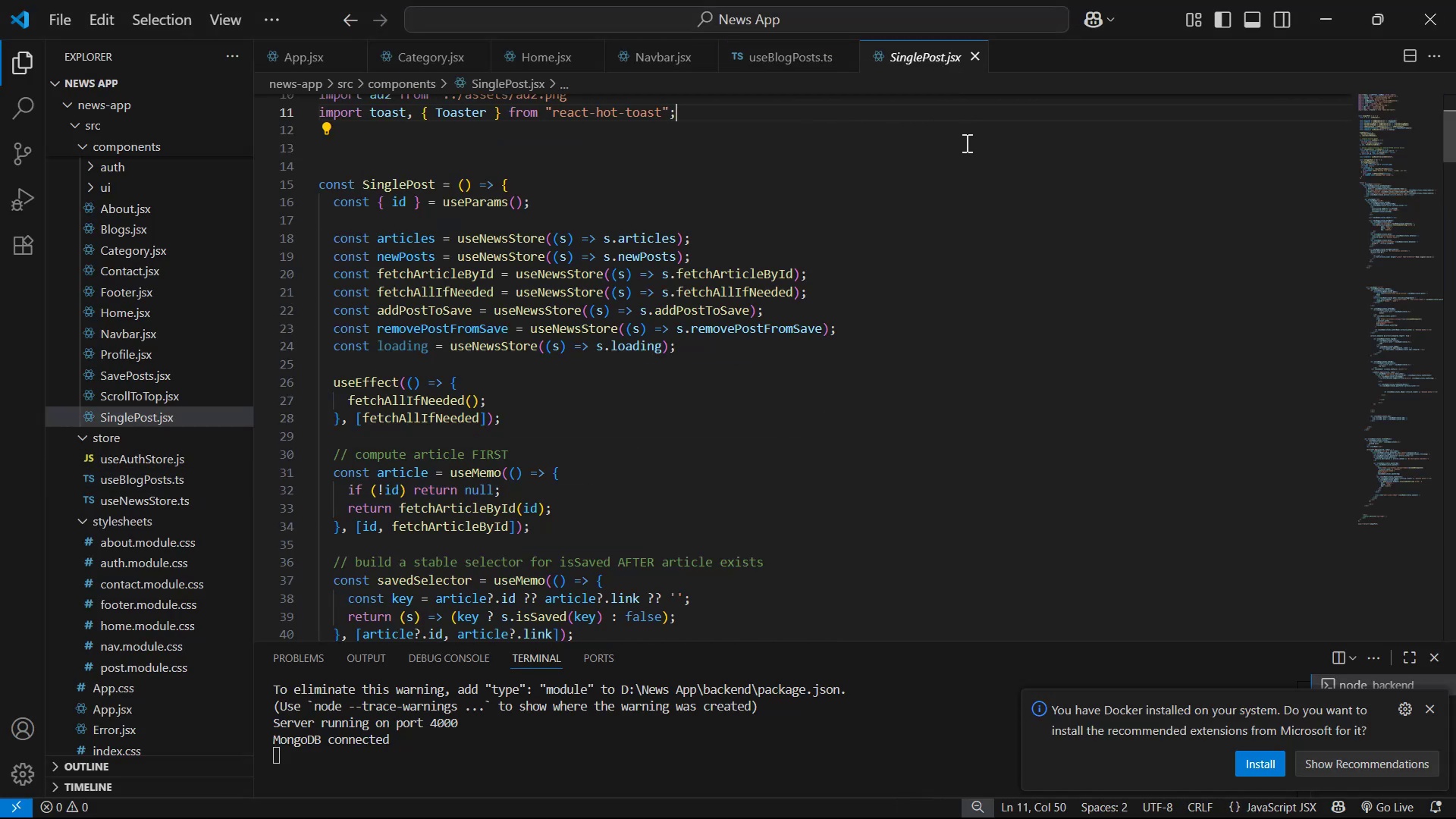 
key(Alt+Tab)
 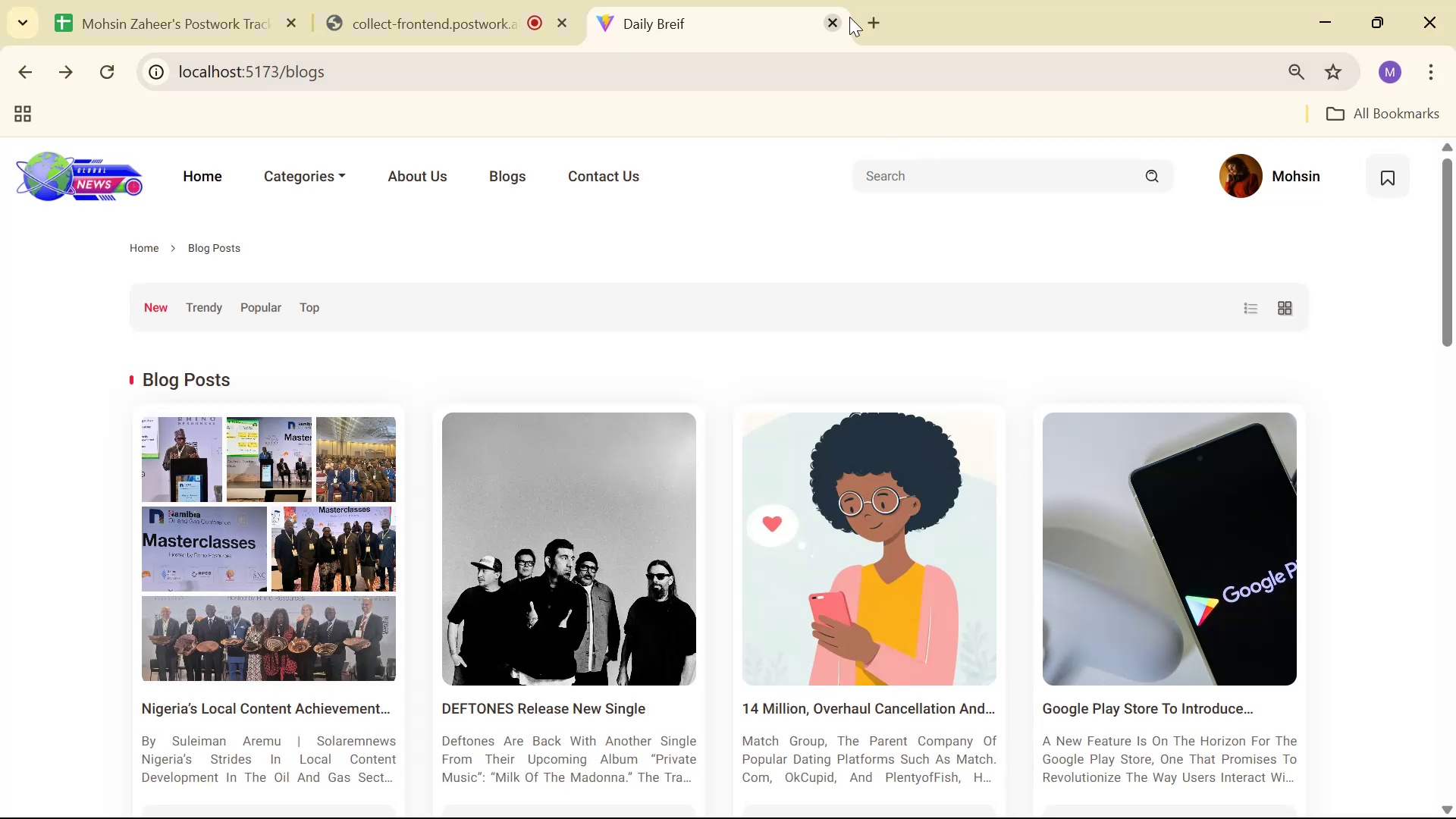 
left_click([881, 21])
 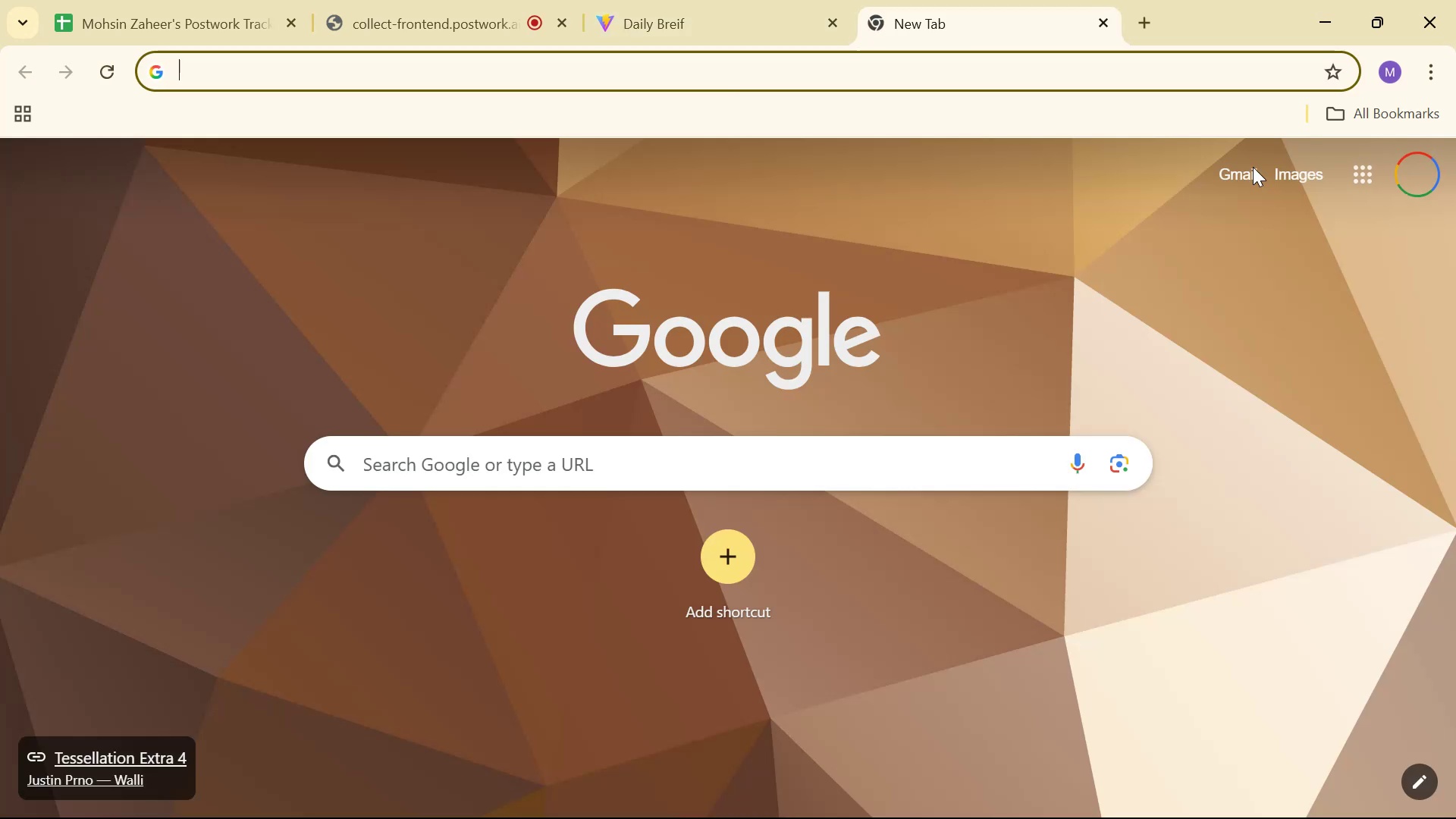 
type(gpt)
 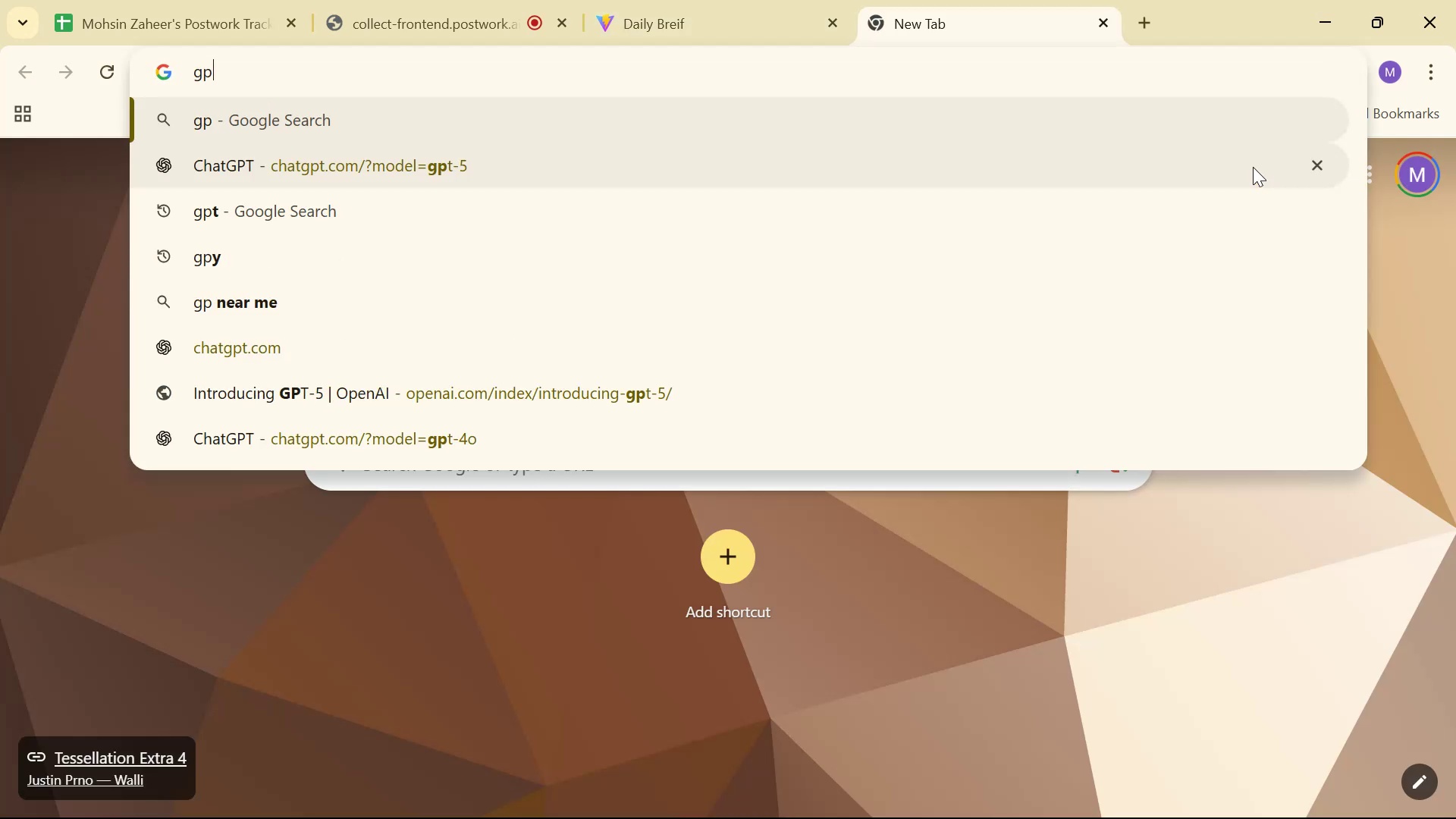 
key(Enter)
 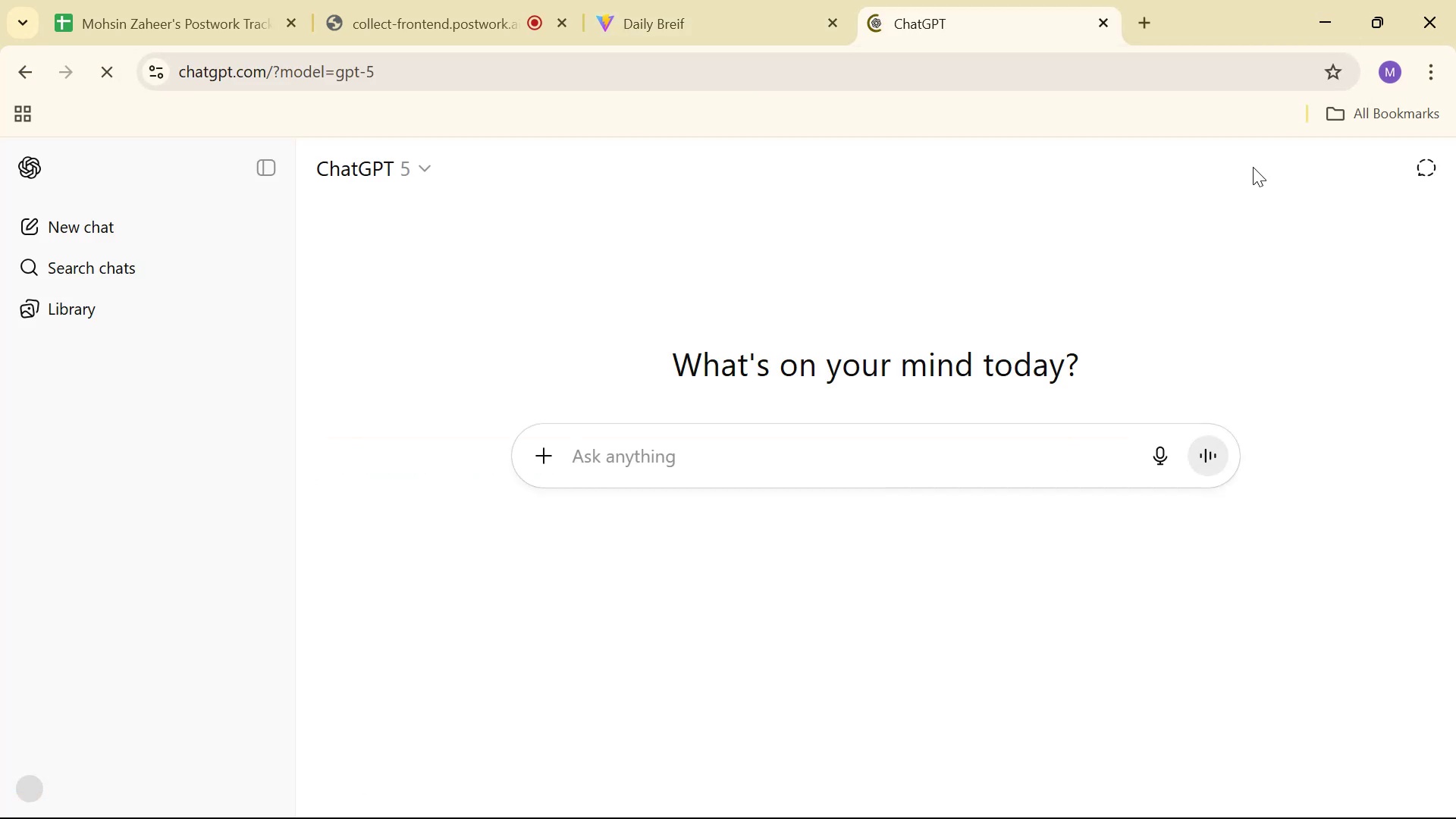 
type(can you)
key(Backspace)
 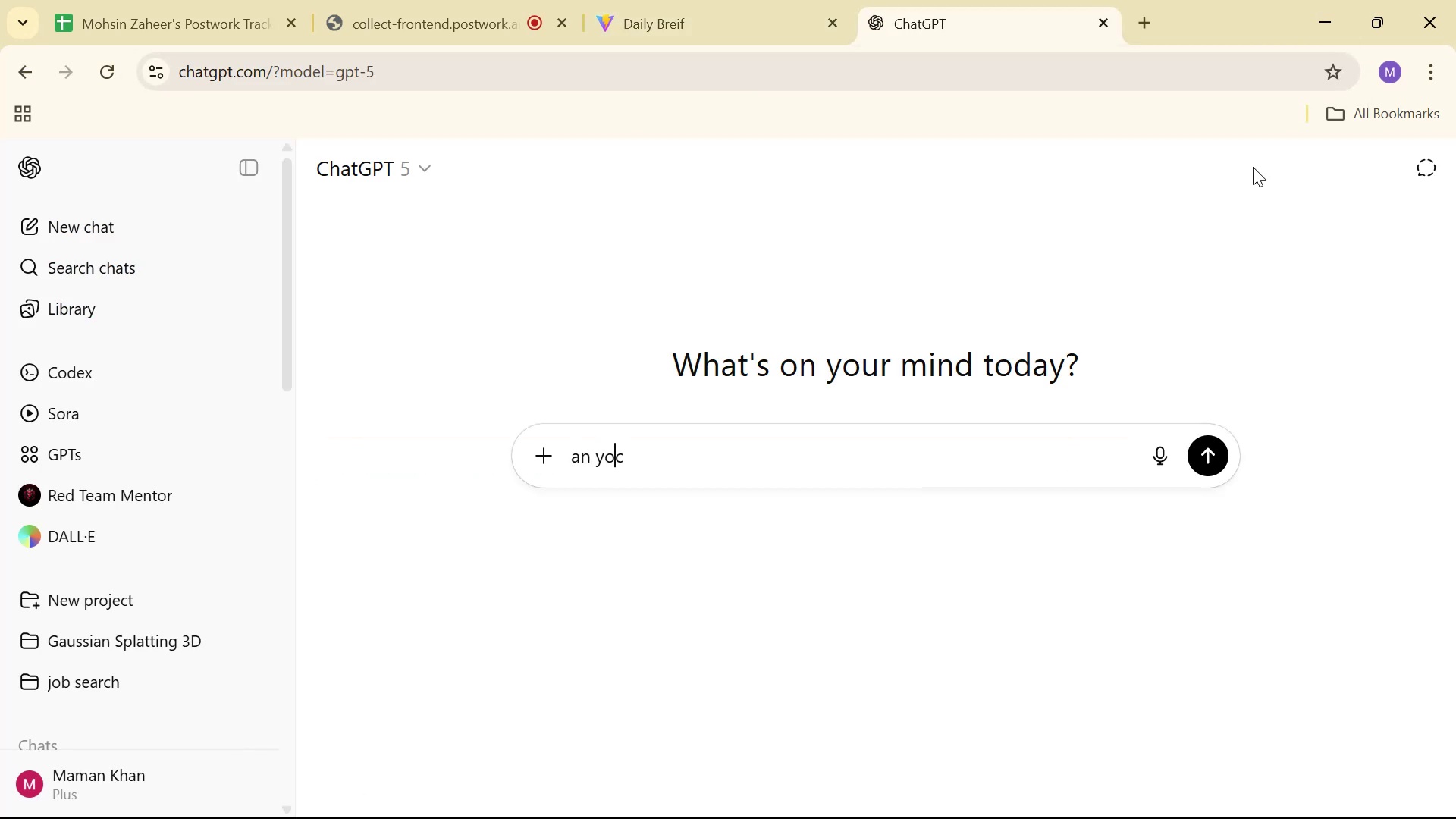 
key(Control+ControlLeft)
 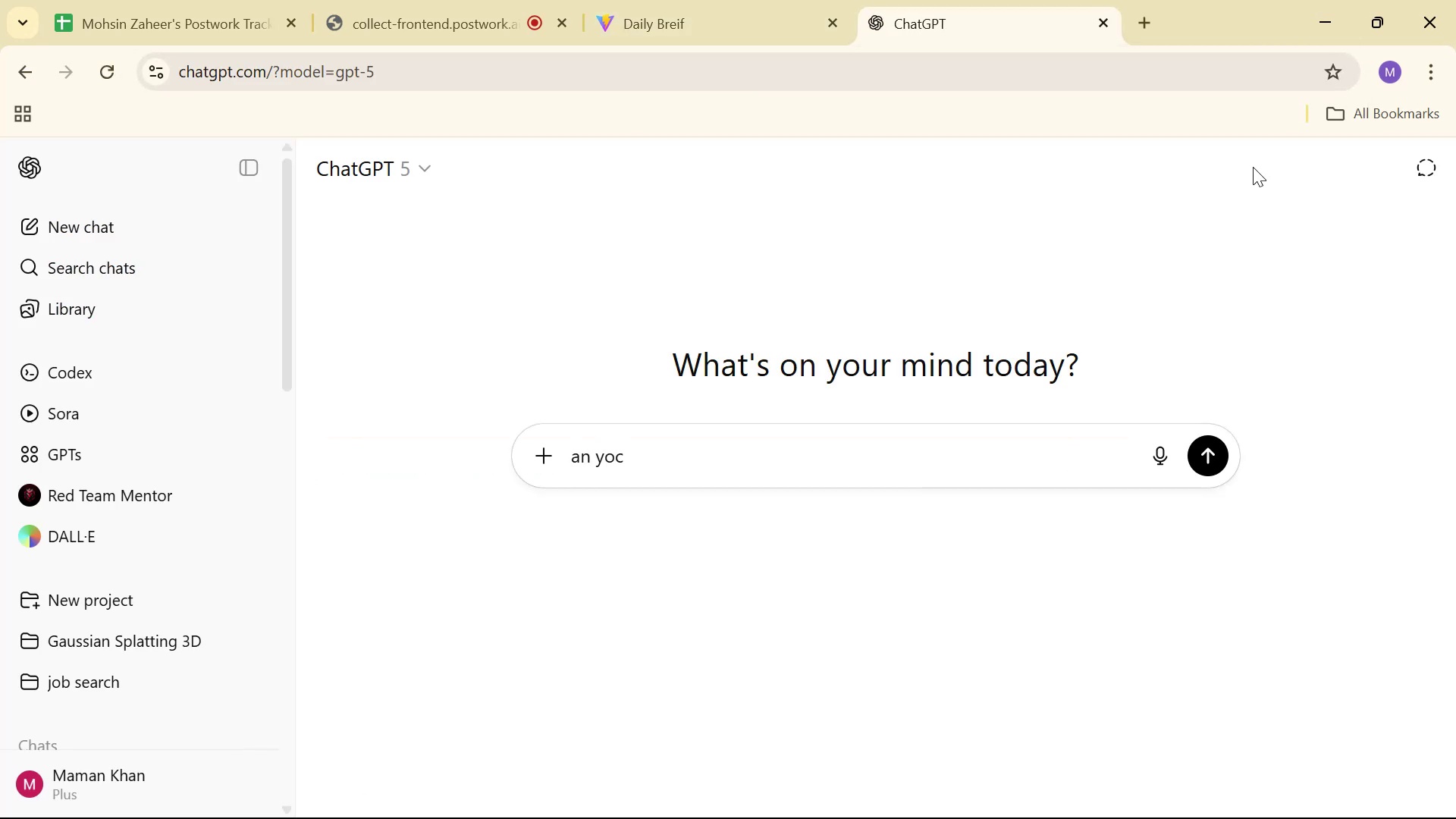 
key(Control+A)
 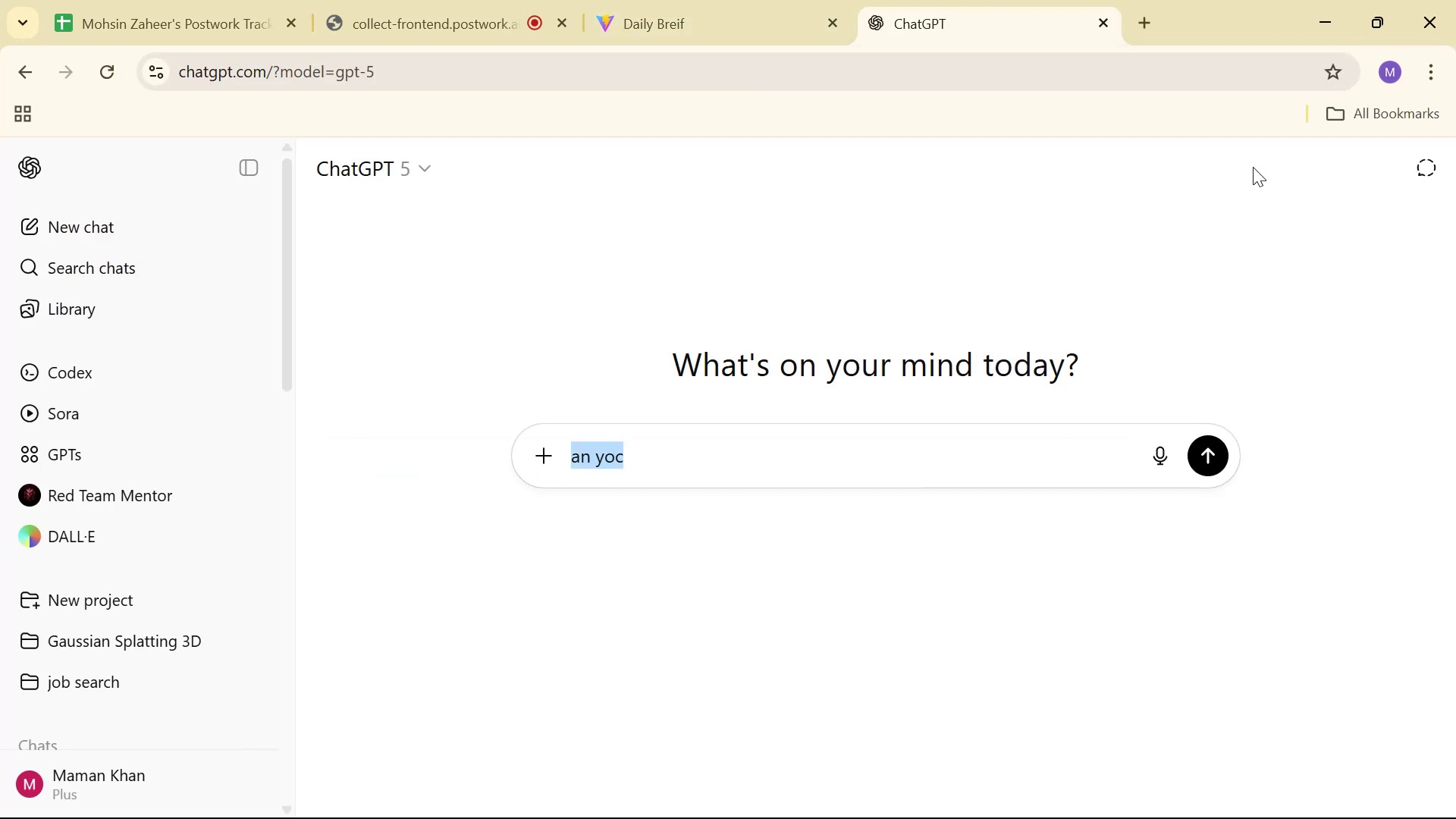 
key(Control+Backspace)
 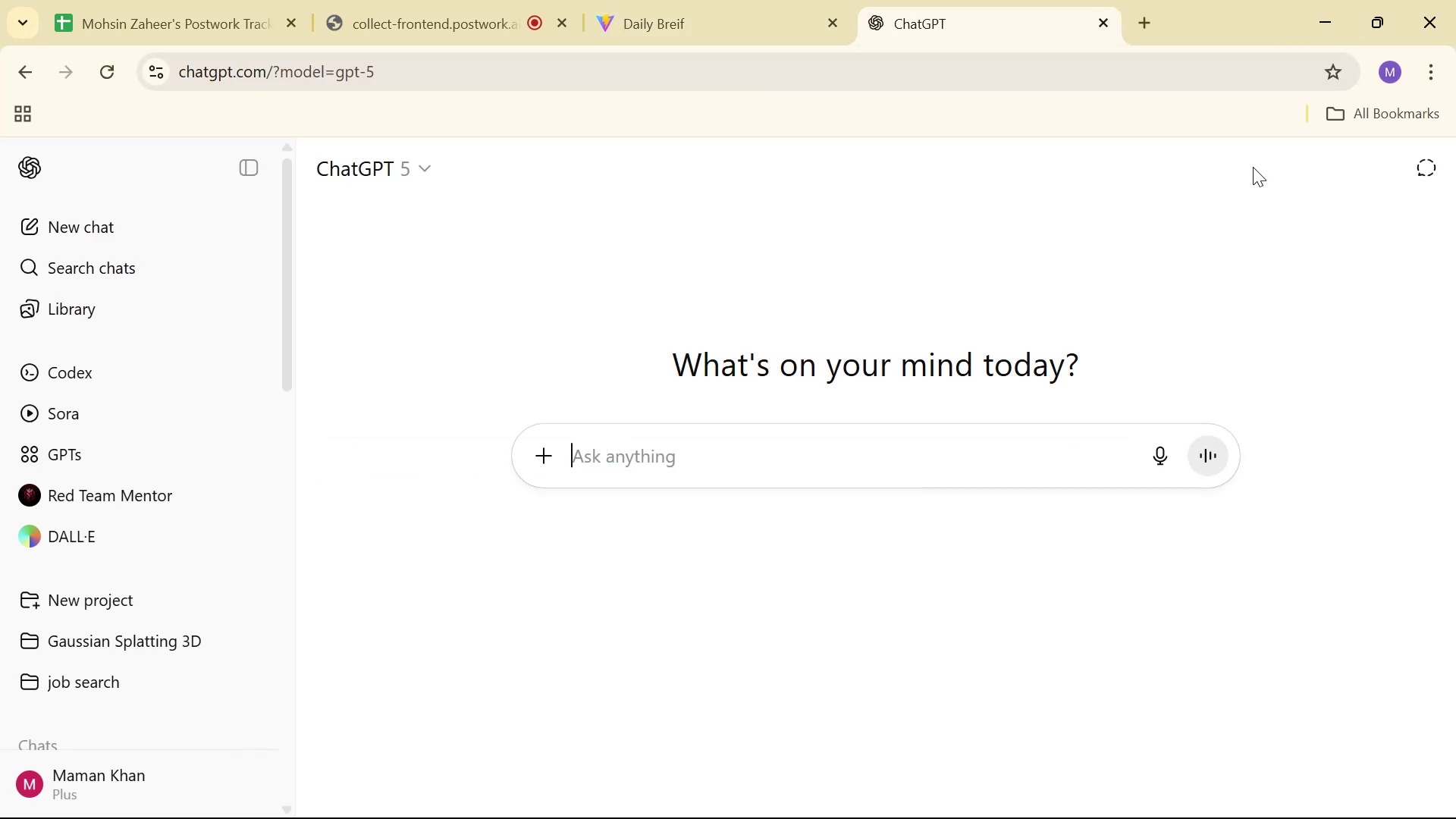 
type(can you add a fetch )
key(Backspace)
type(post )
key(Backspace)
type(by )
key(Backspace)
type(ID function here: )
 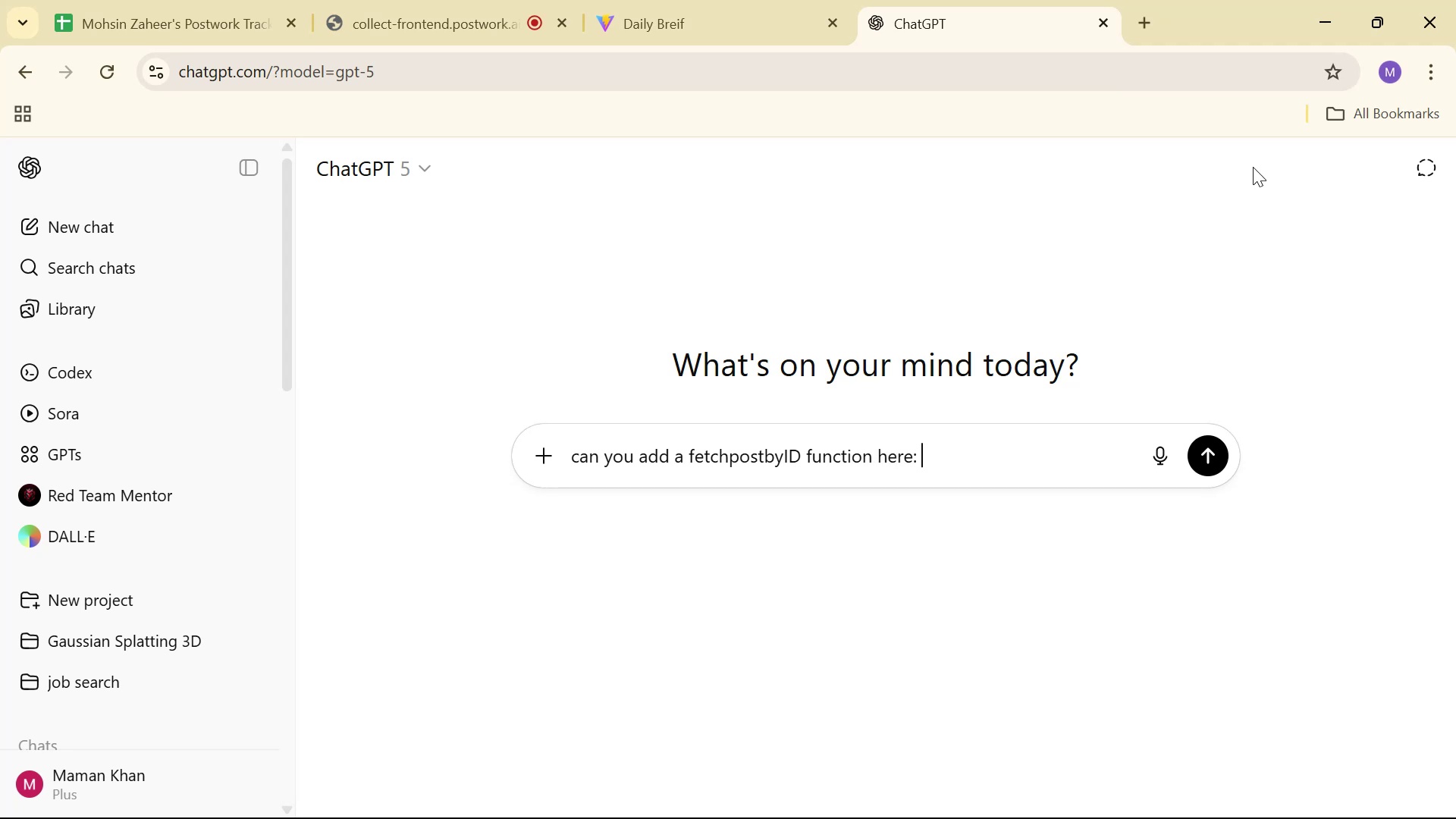 
key(Control+V)
 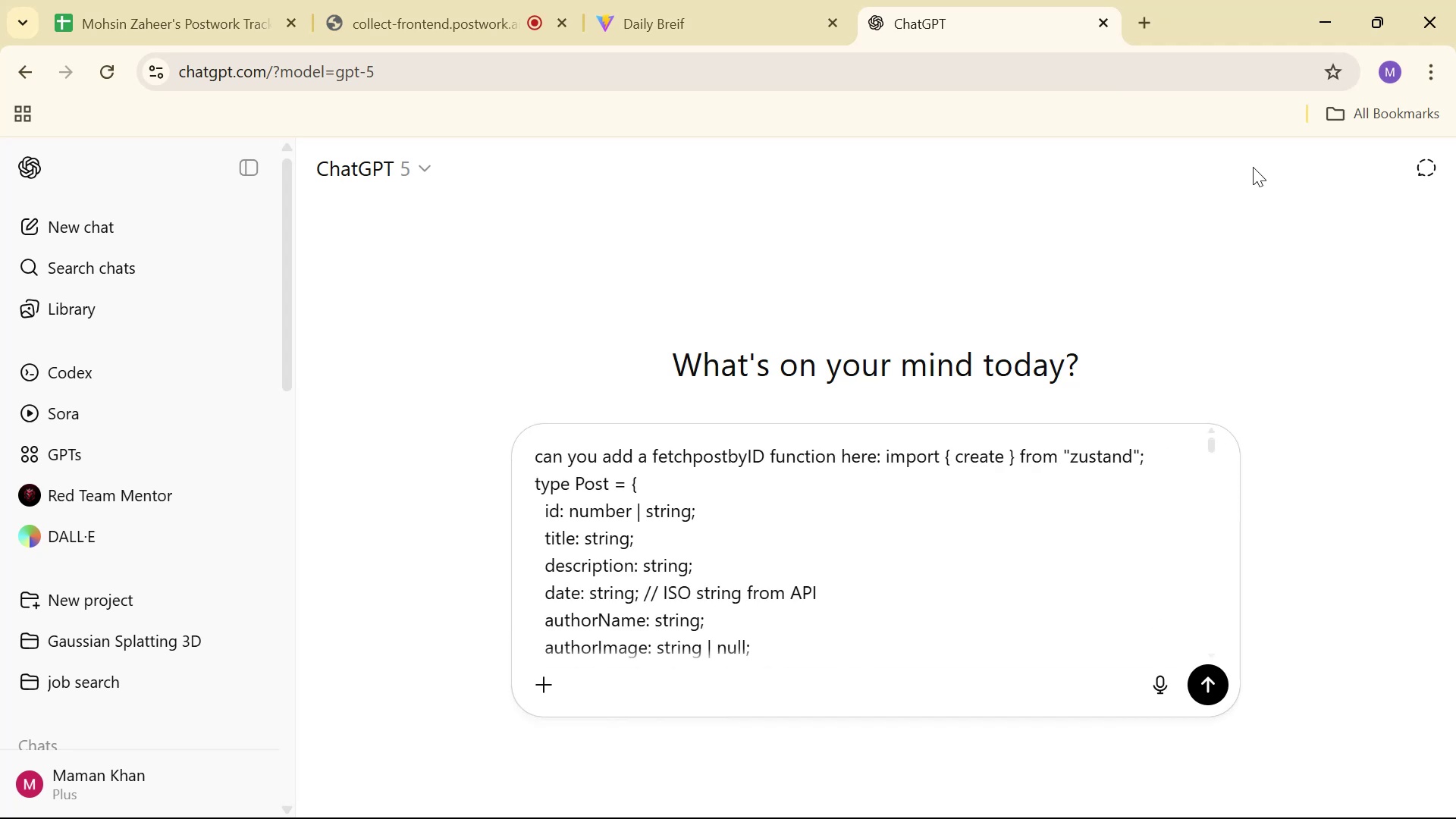 
key(Enter)
 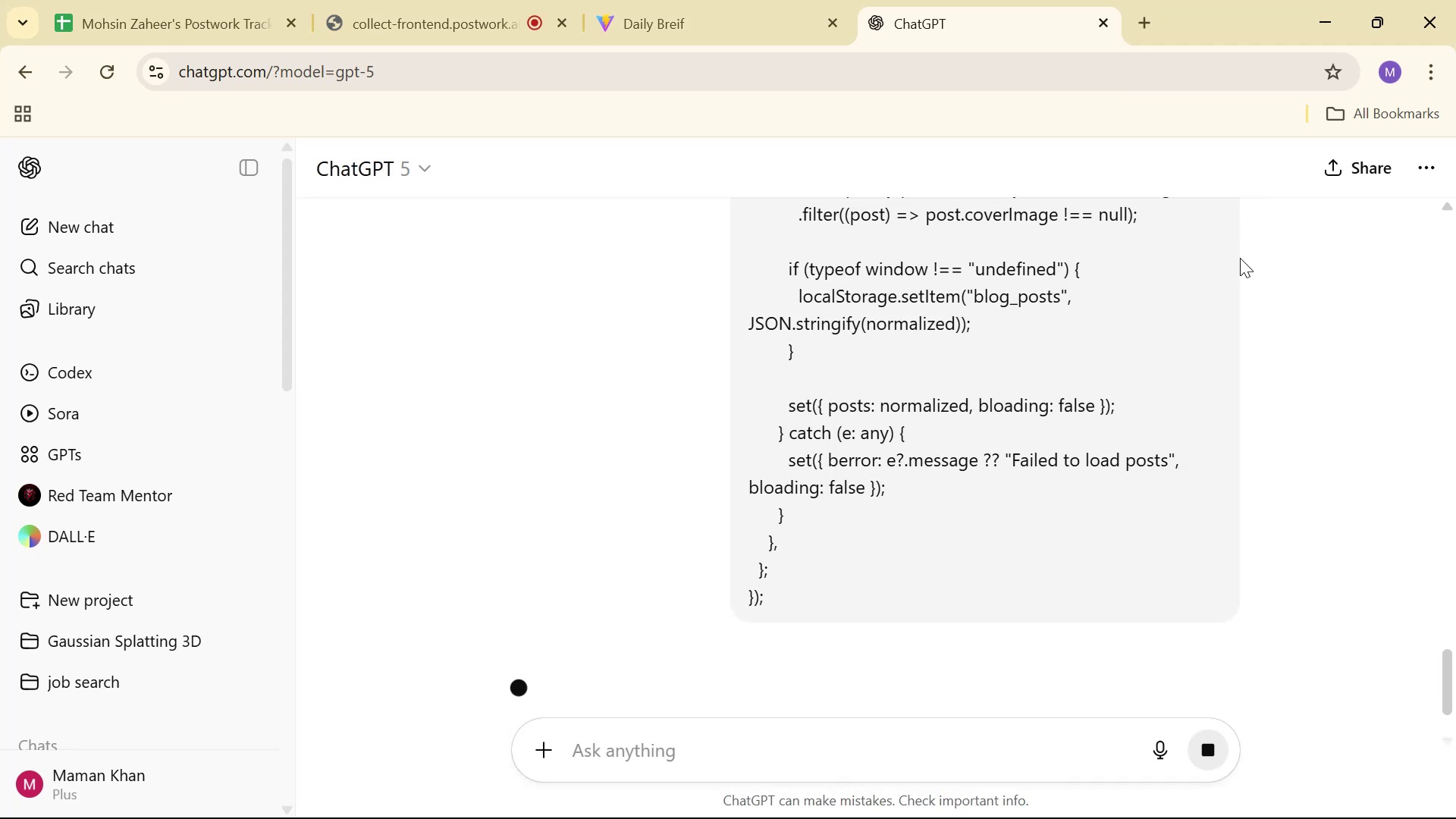 
scroll: coordinate [1234, 260], scroll_direction: down, amount: 9.0
 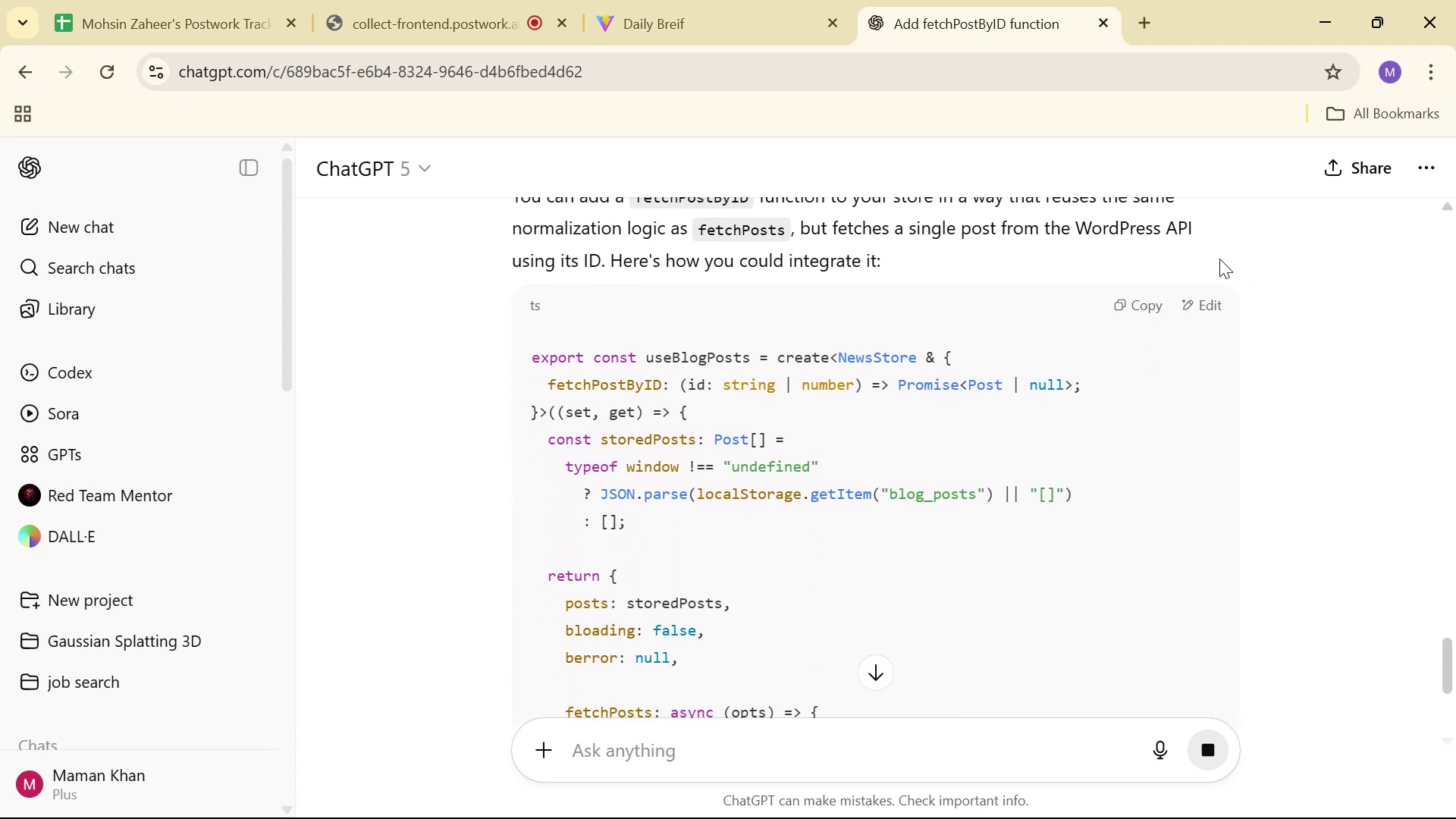 
scroll: coordinate [1220, 258], scroll_direction: up, amount: 2.0
 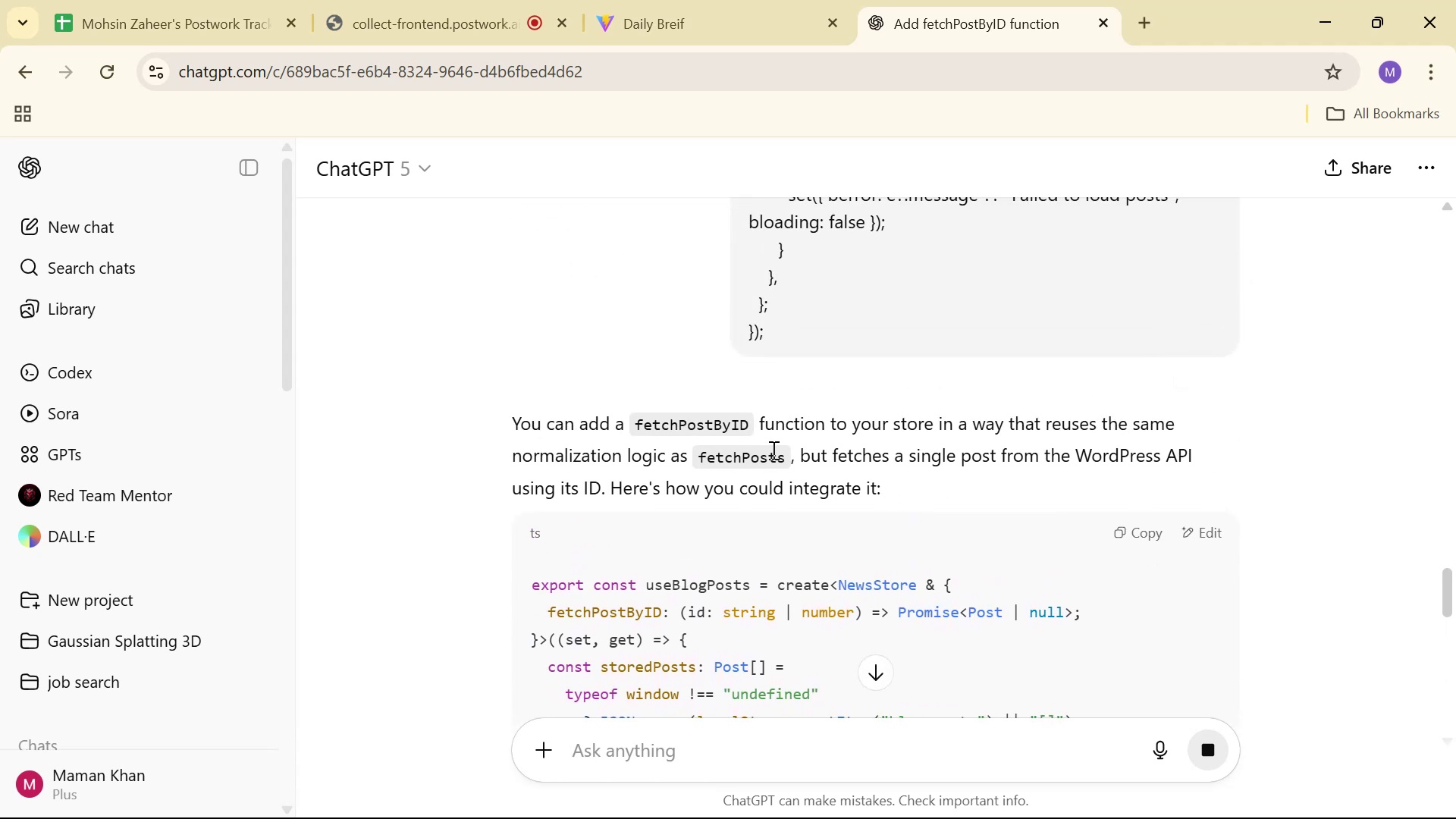 
wait(5.66)
 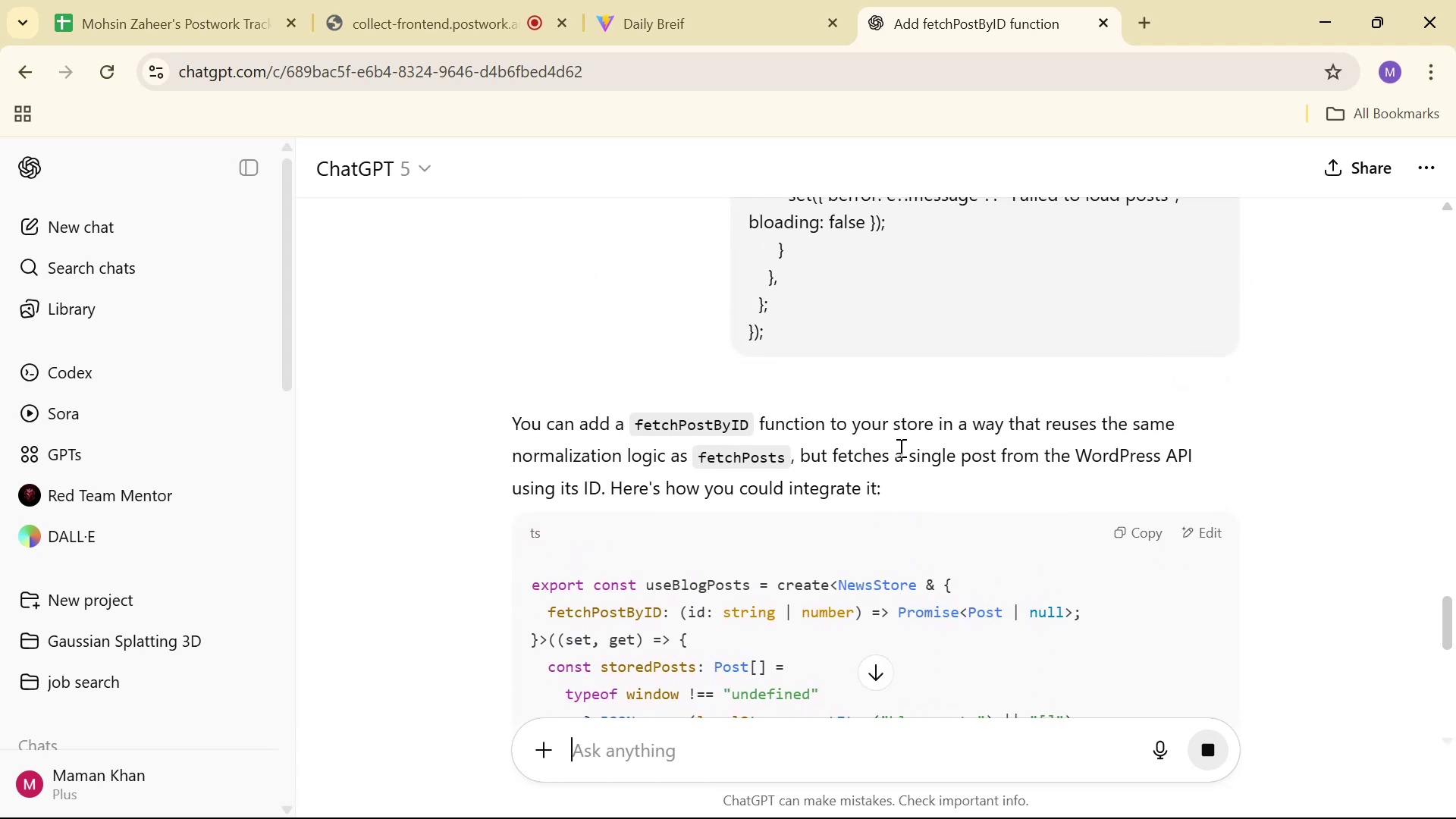 
scroll: coordinate [1076, 475], scroll_direction: down, amount: 7.0
 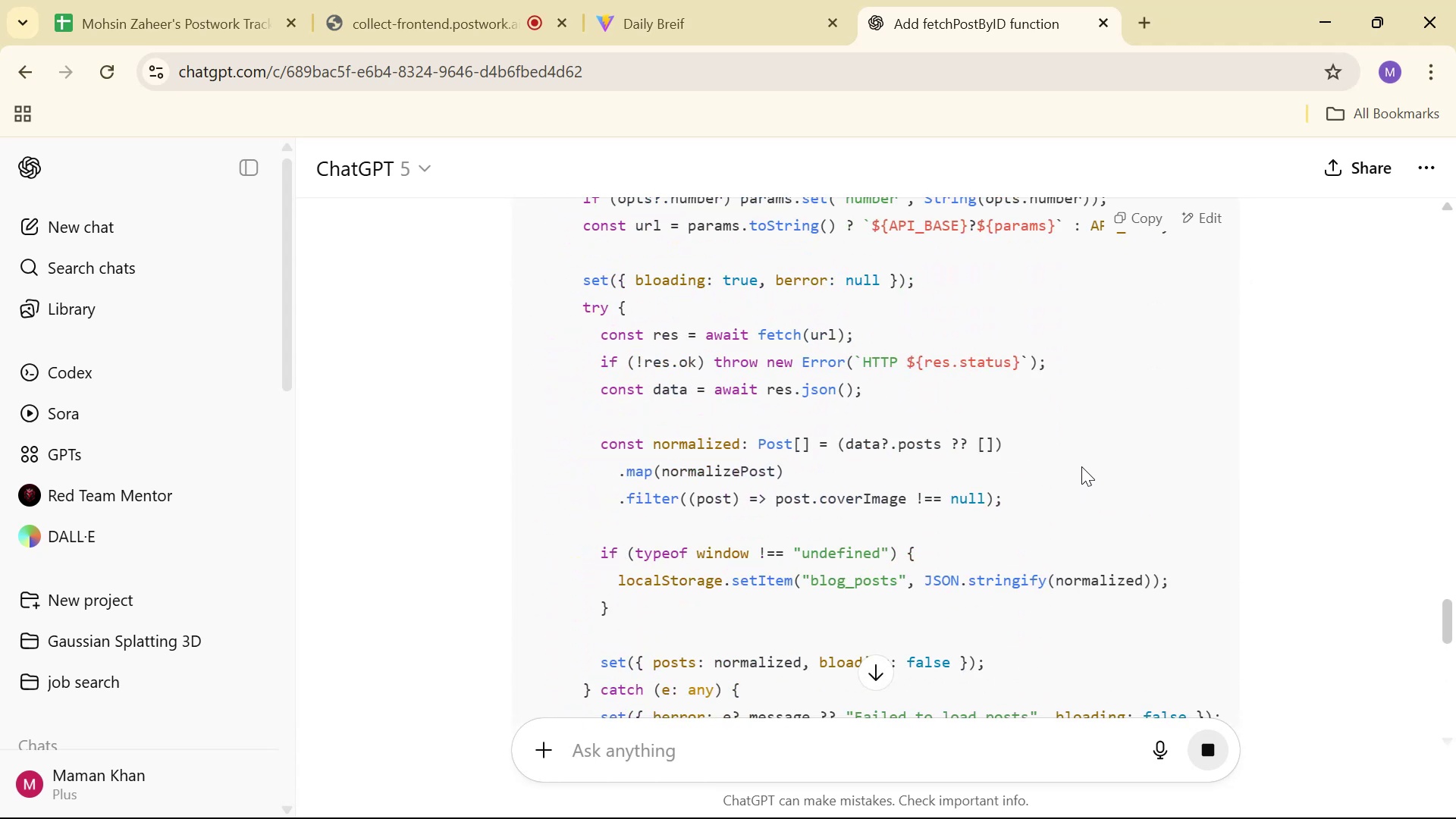 
scroll: coordinate [1076, 467], scroll_direction: up, amount: 5.0
 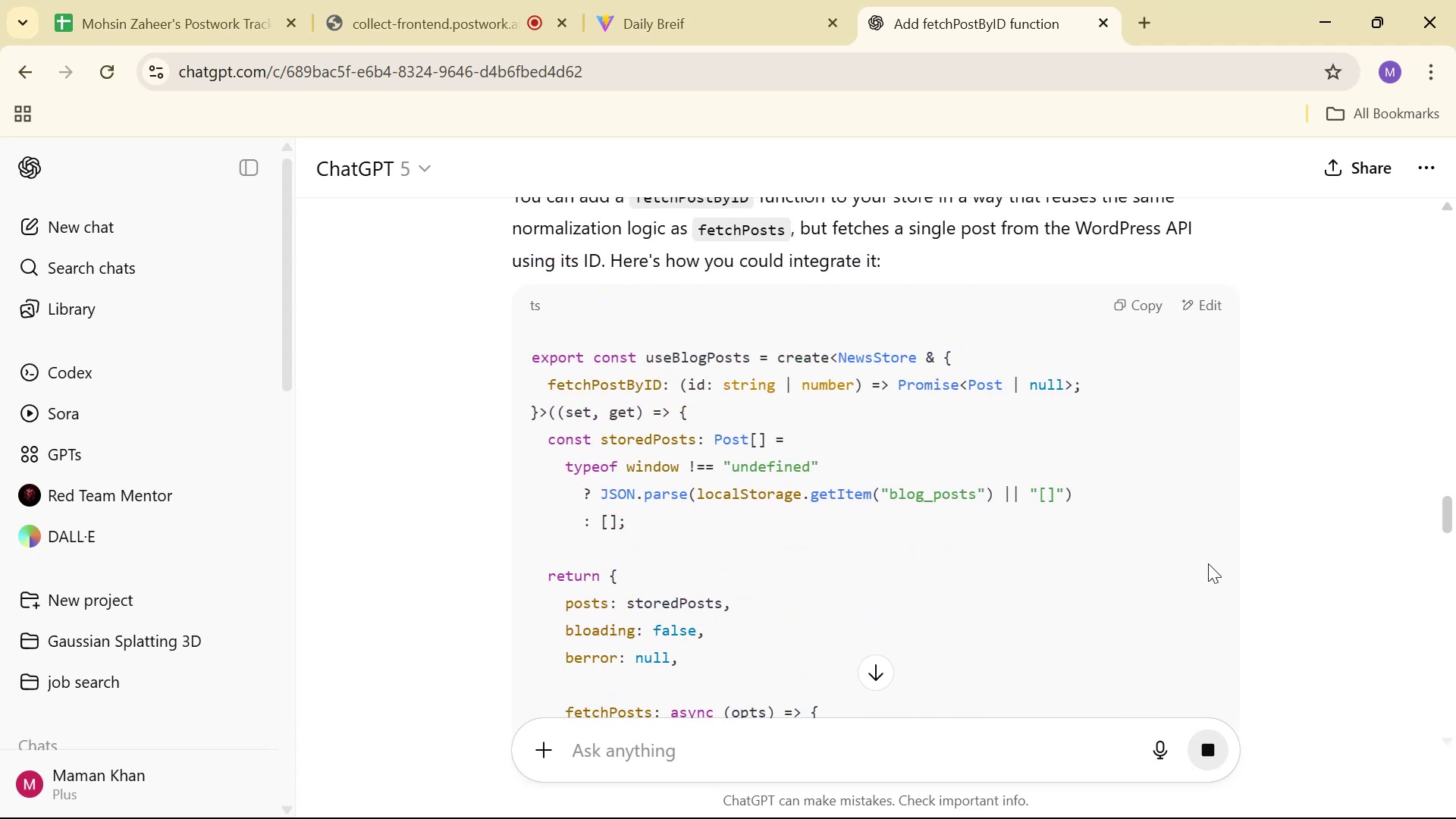 
wait(11.56)
 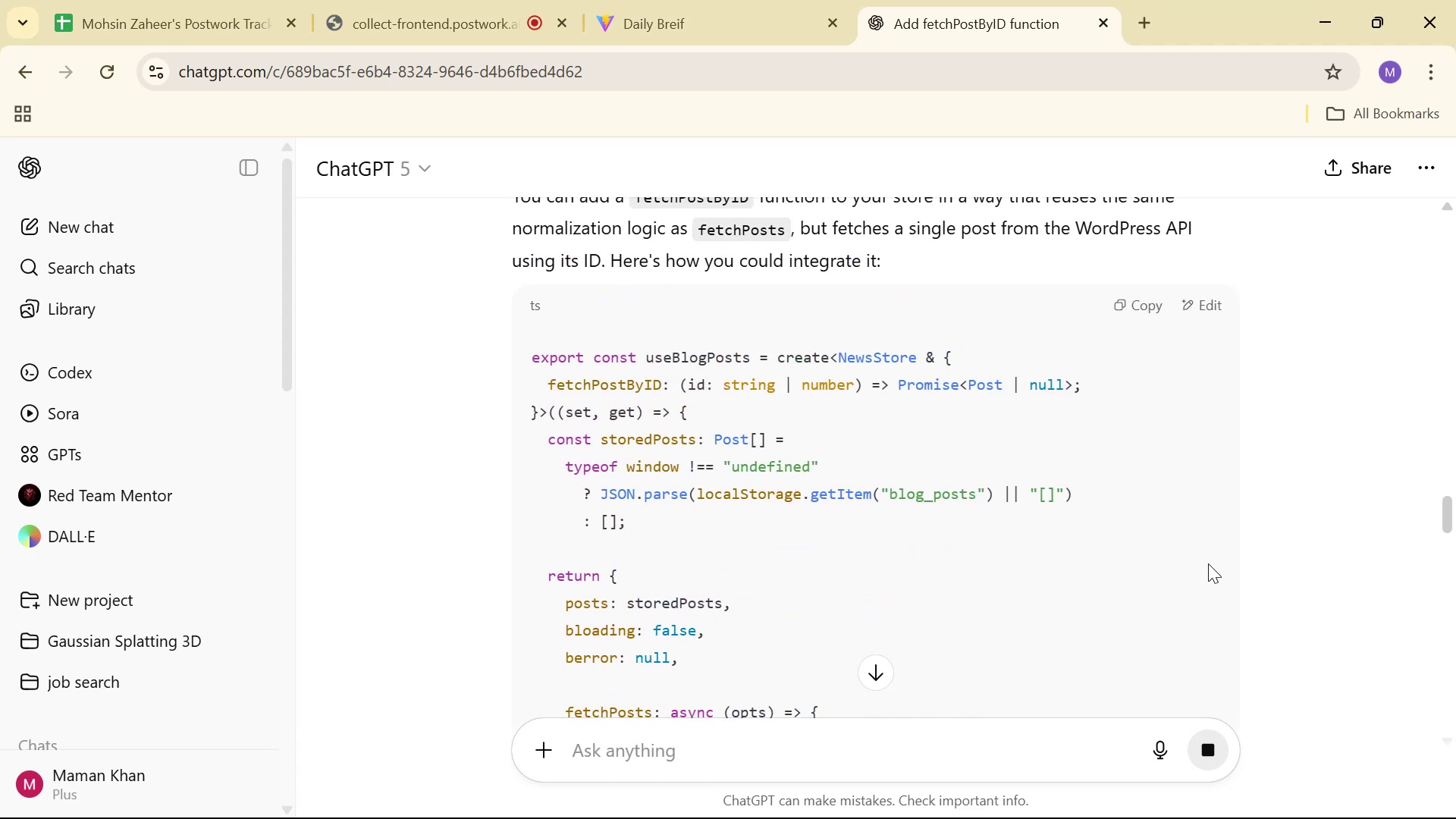 
scroll: coordinate [1184, 560], scroll_direction: down, amount: 21.0
 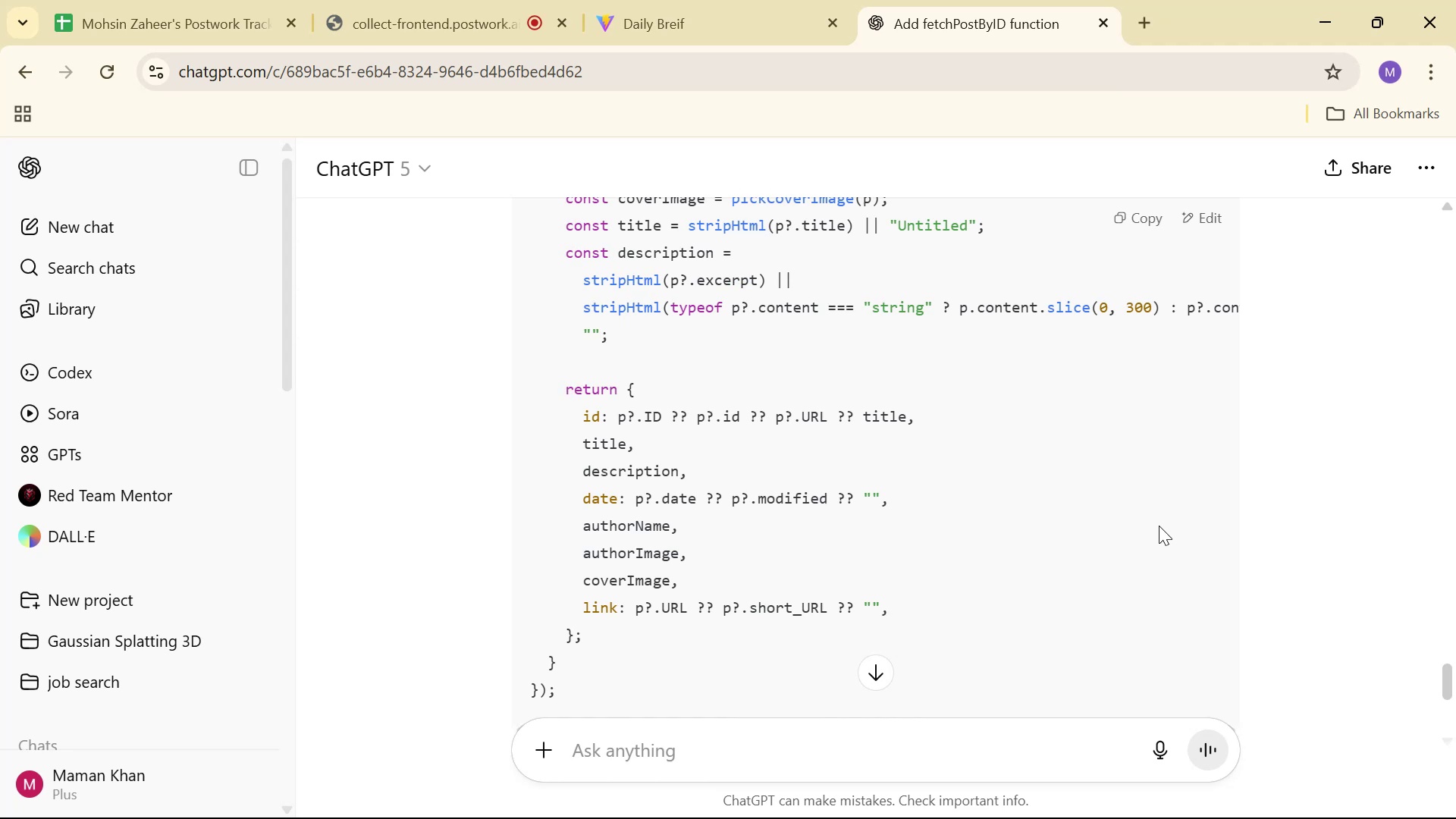 
scroll: coordinate [1103, 414], scroll_direction: up, amount: 22.0
 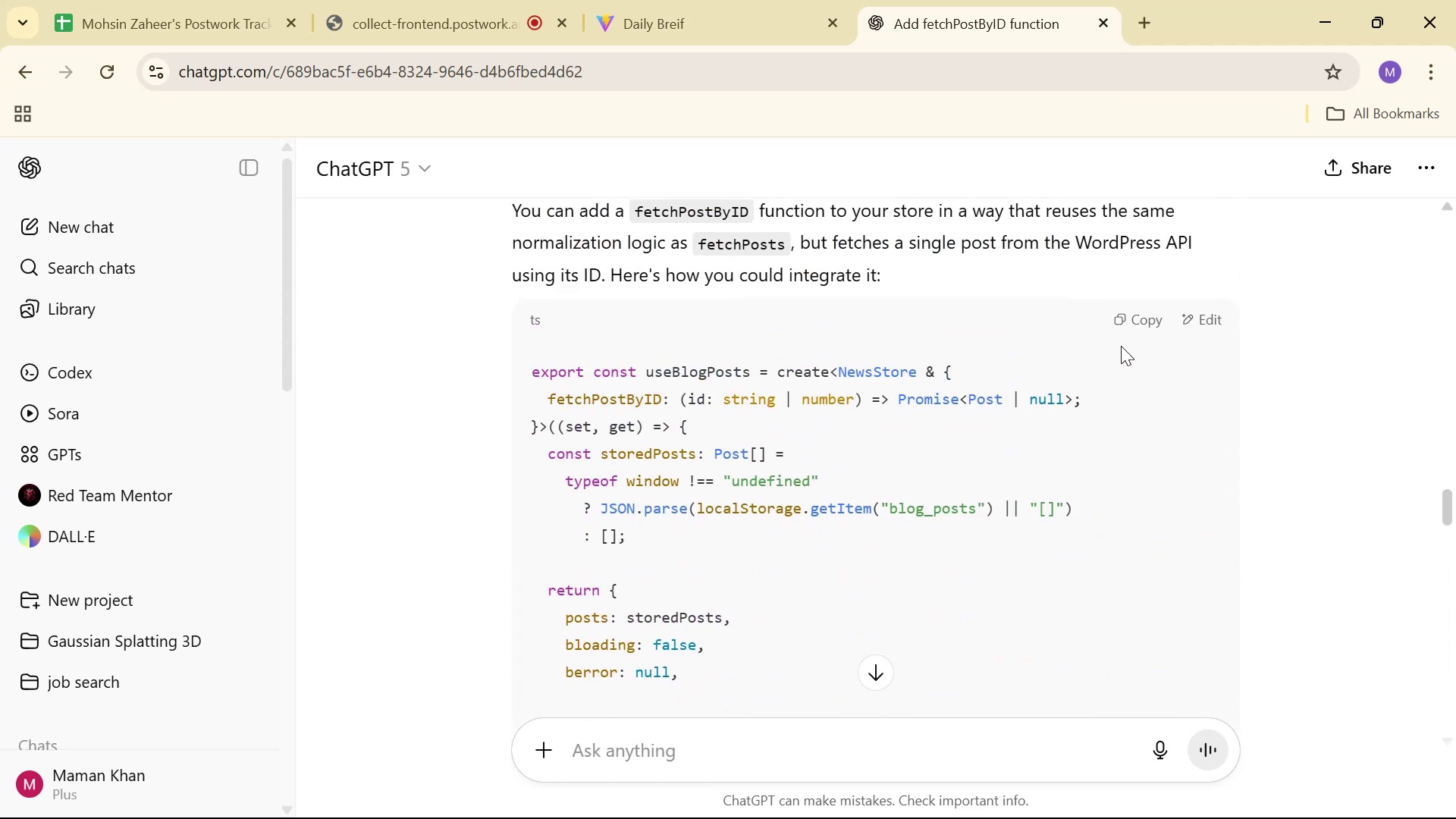 
left_click([1119, 320])
 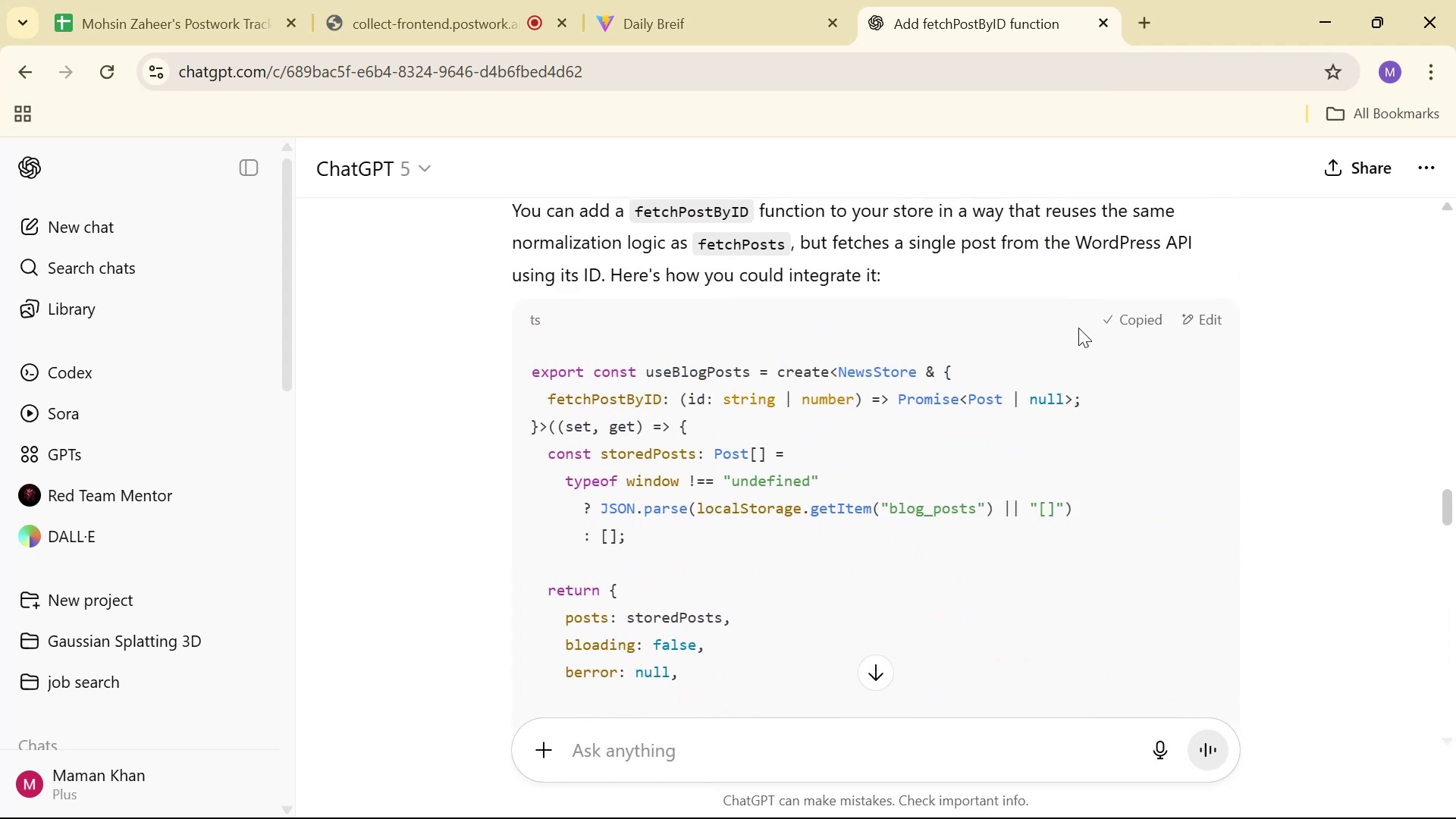 
key(Alt+Tab)
 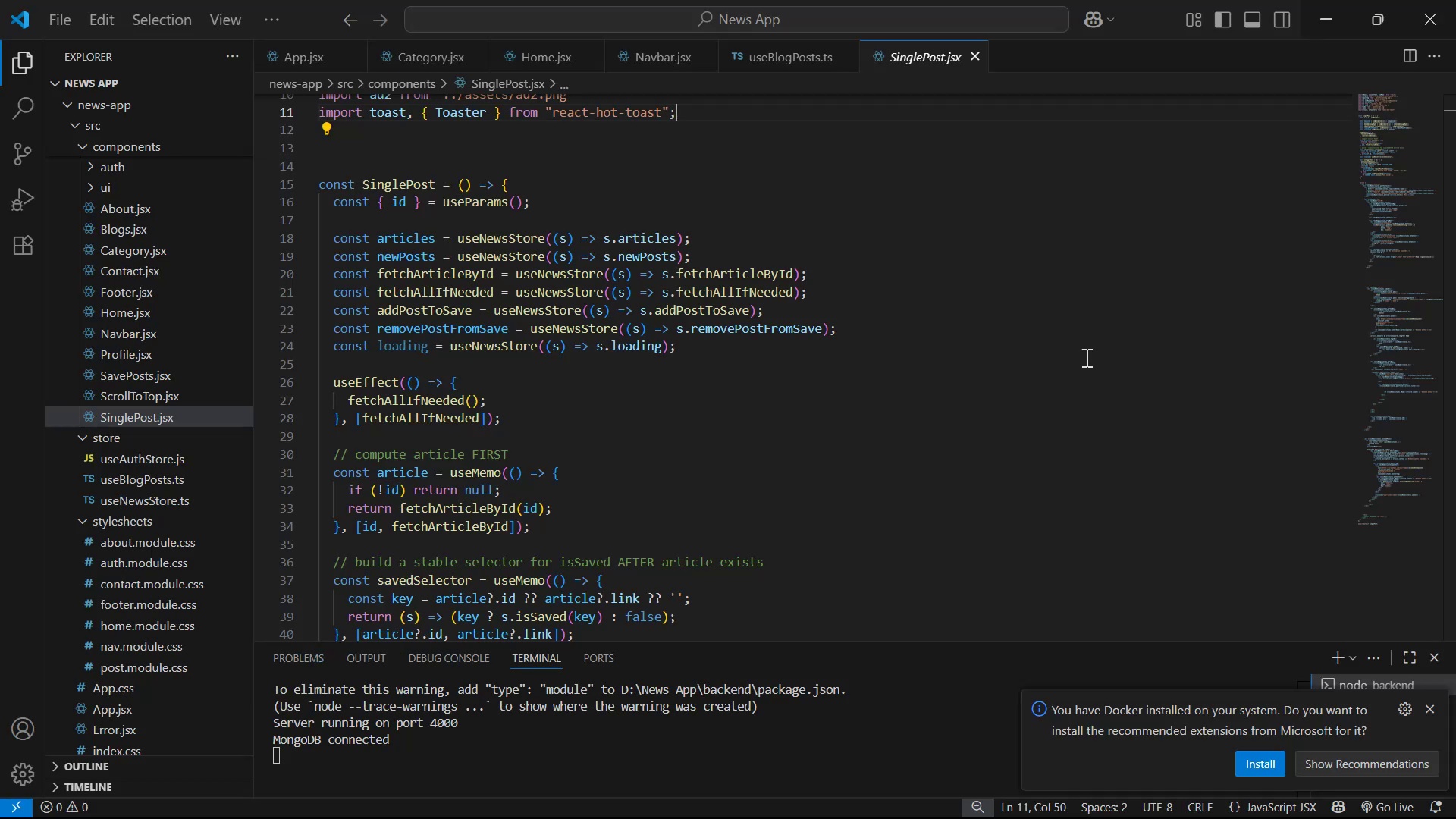 
scroll: coordinate [876, 328], scroll_direction: up, amount: 7.0
 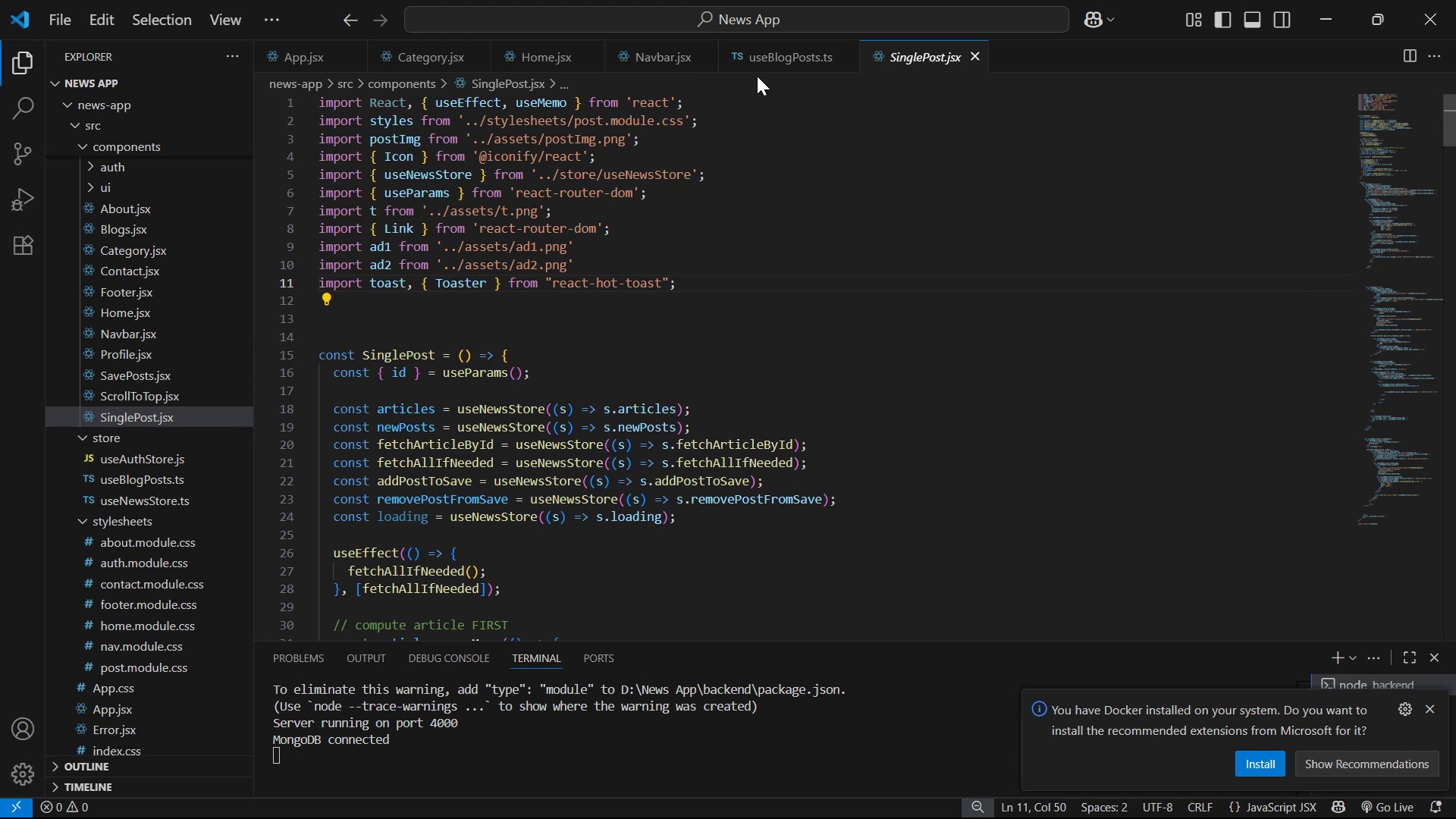 
left_click([762, 43])
 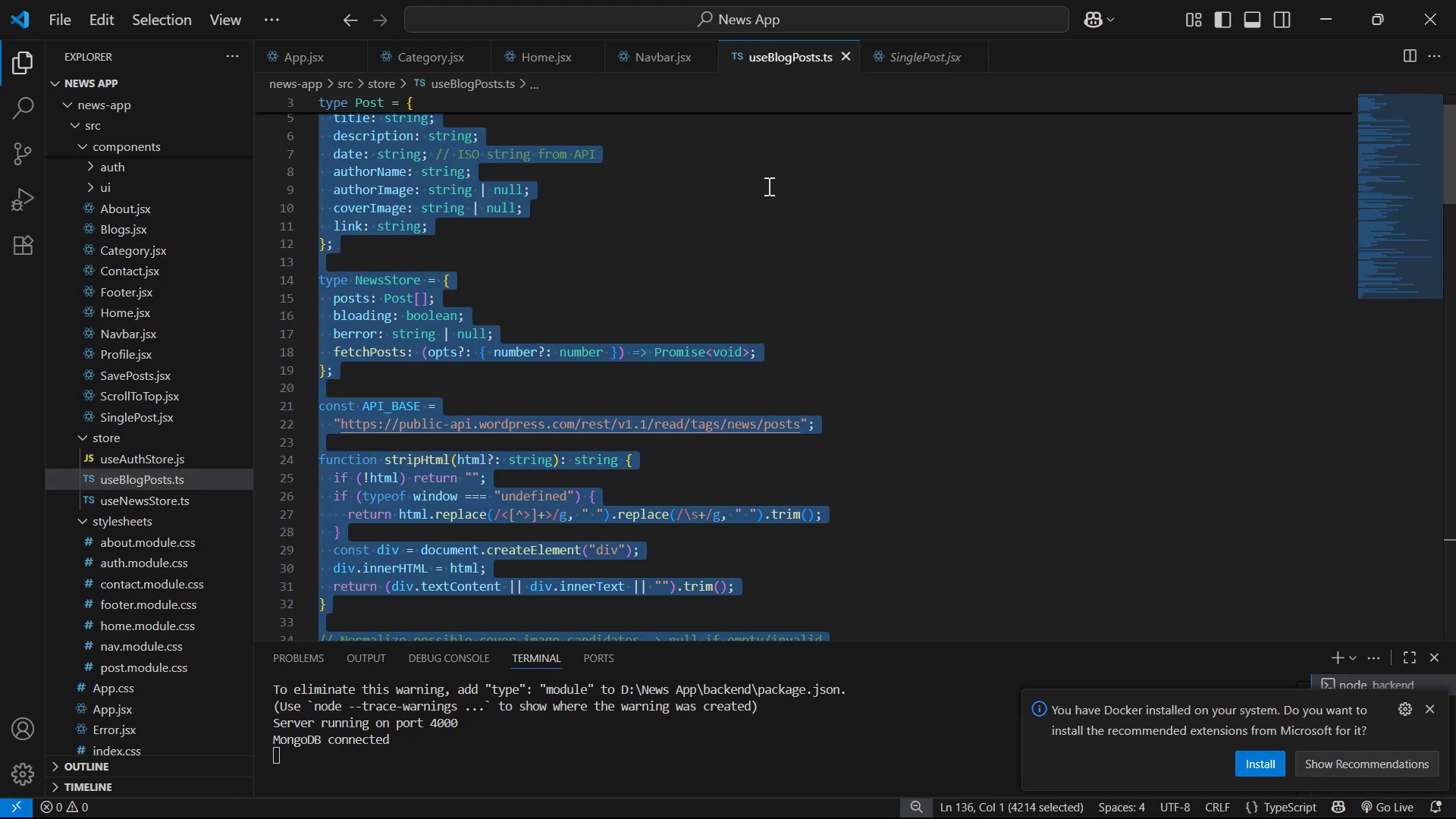 
scroll: coordinate [977, 245], scroll_direction: up, amount: 11.0
 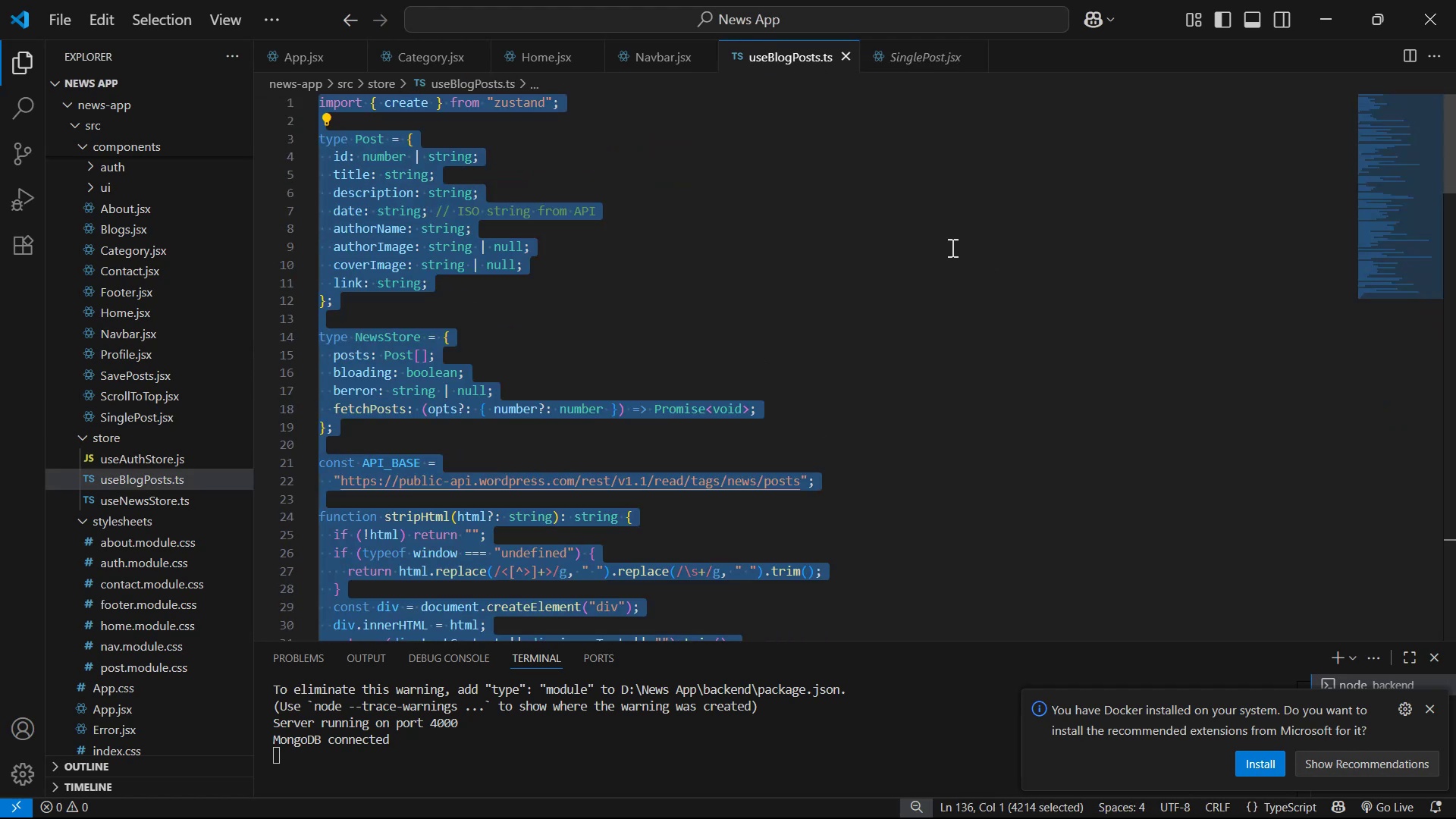 
left_click([949, 247])
 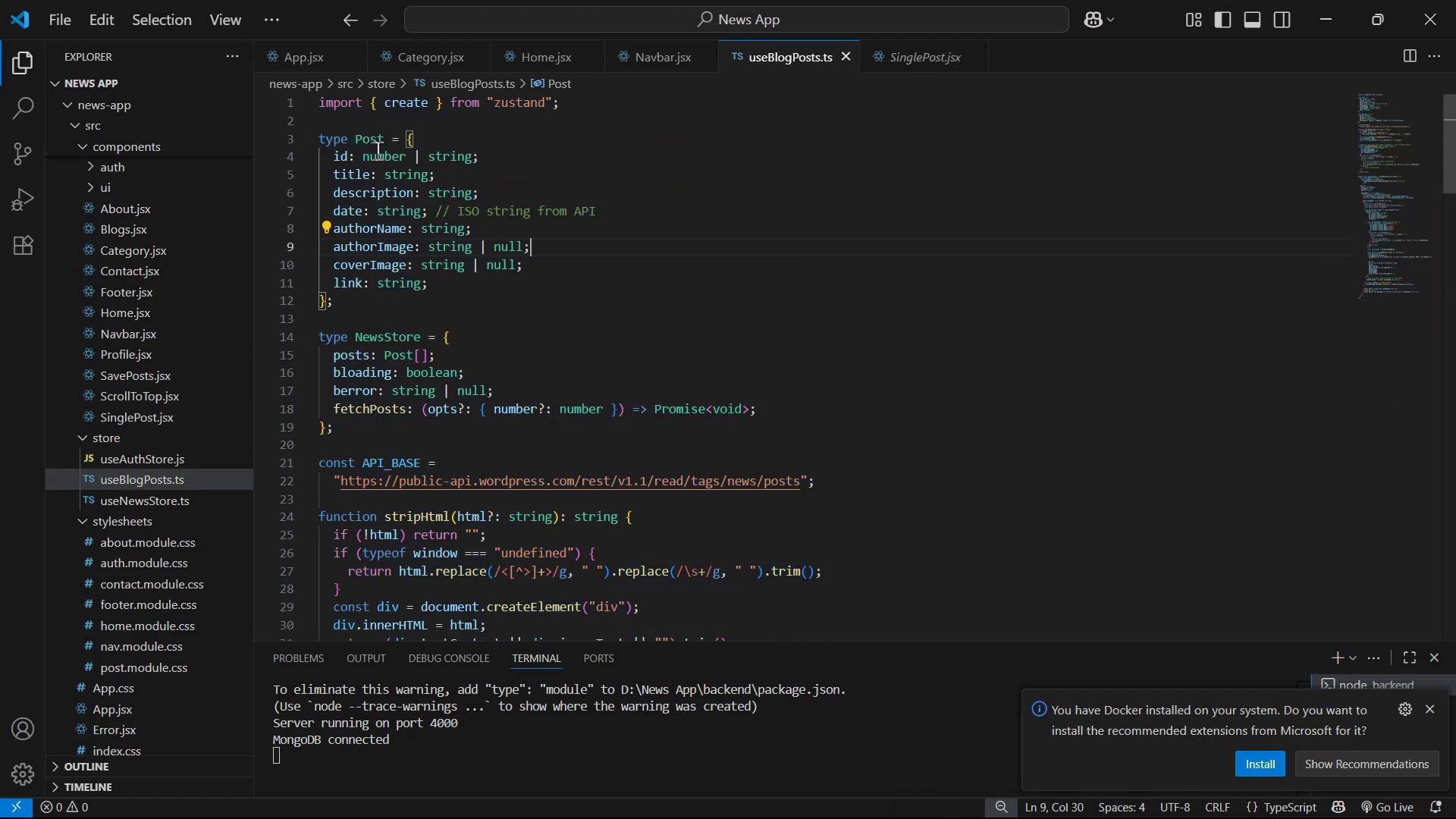 
scroll: coordinate [584, 389], scroll_direction: down, amount: 12.0
 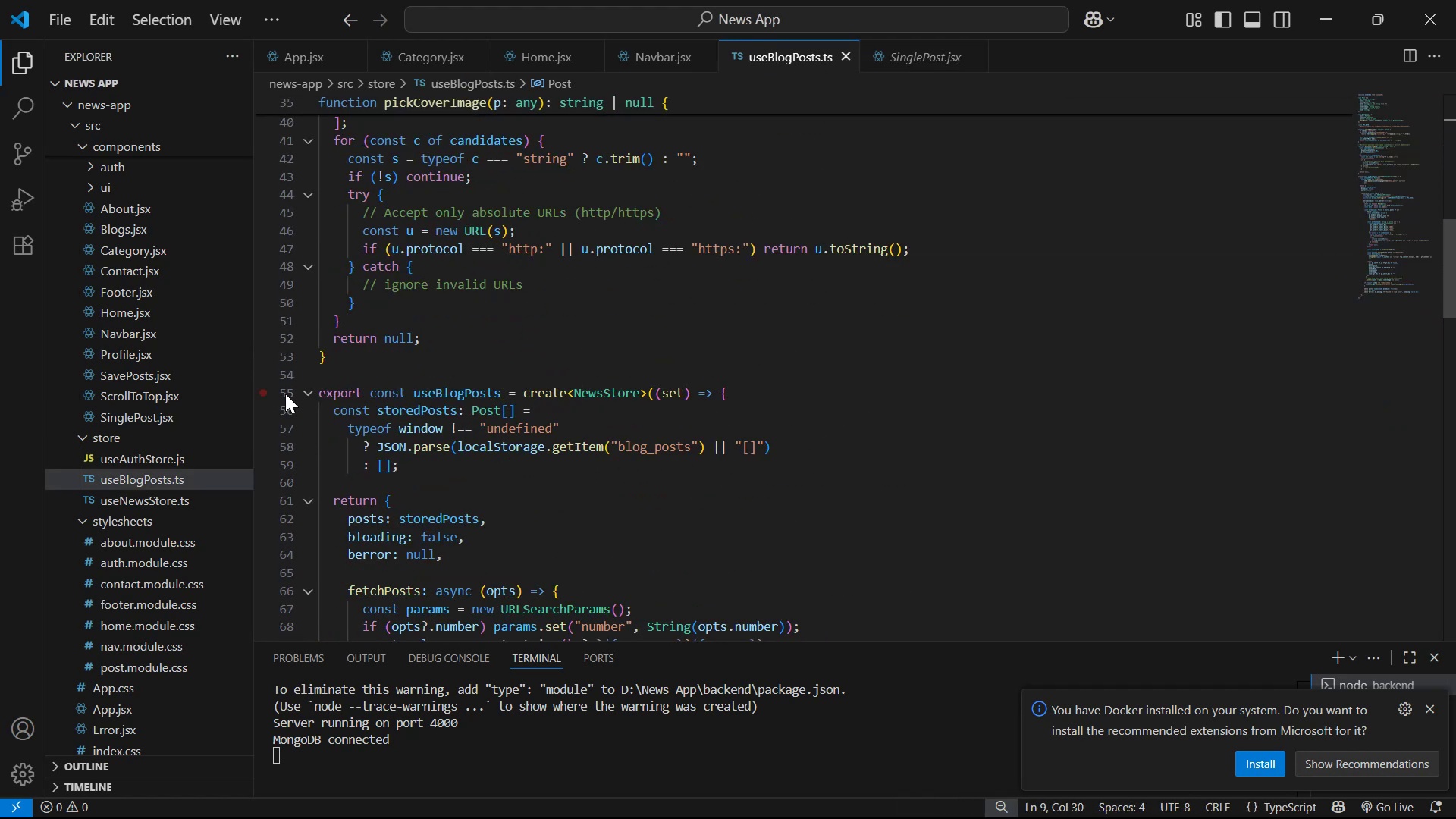 
left_click([308, 395])
 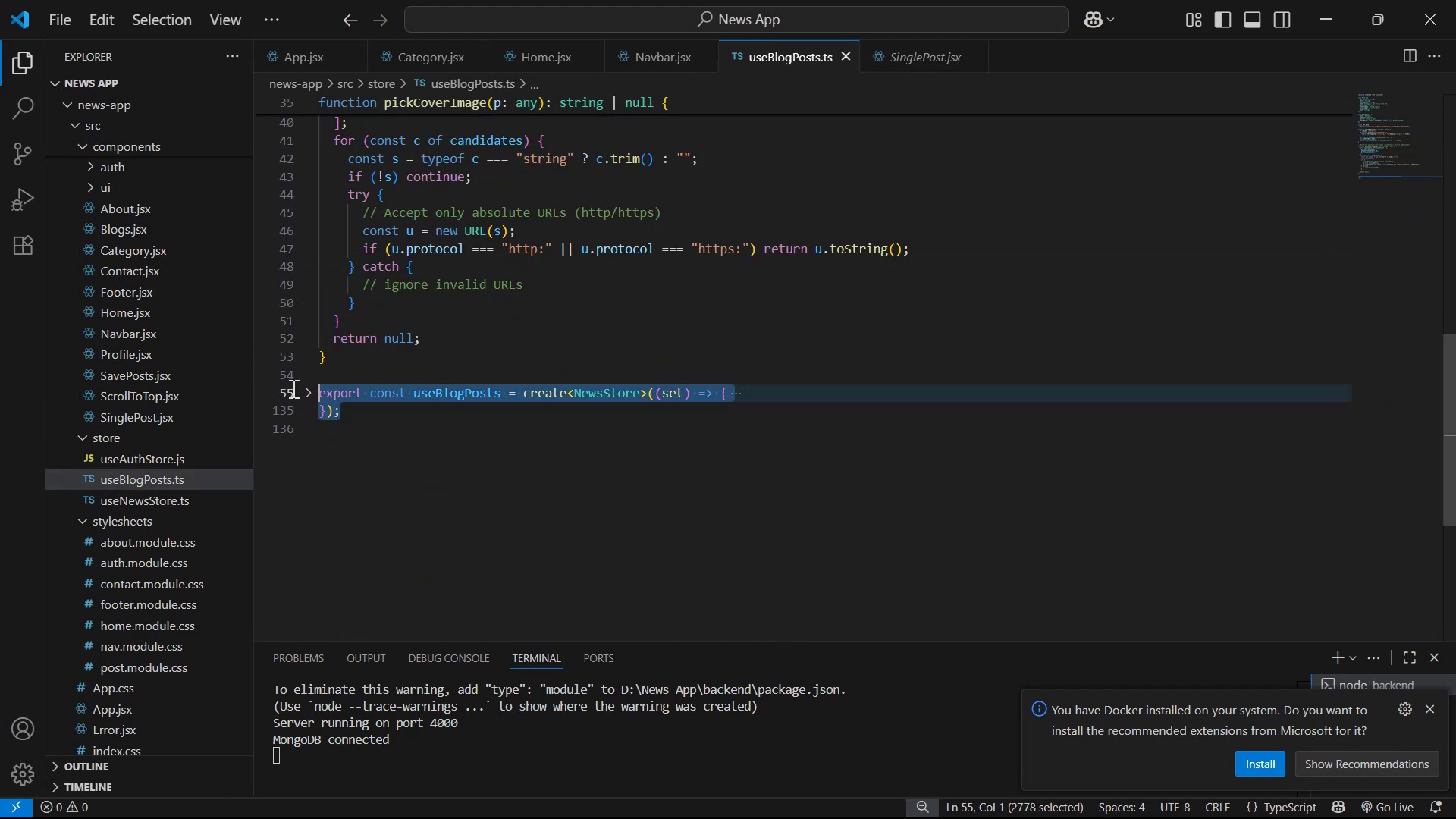 
key(Control+V)
 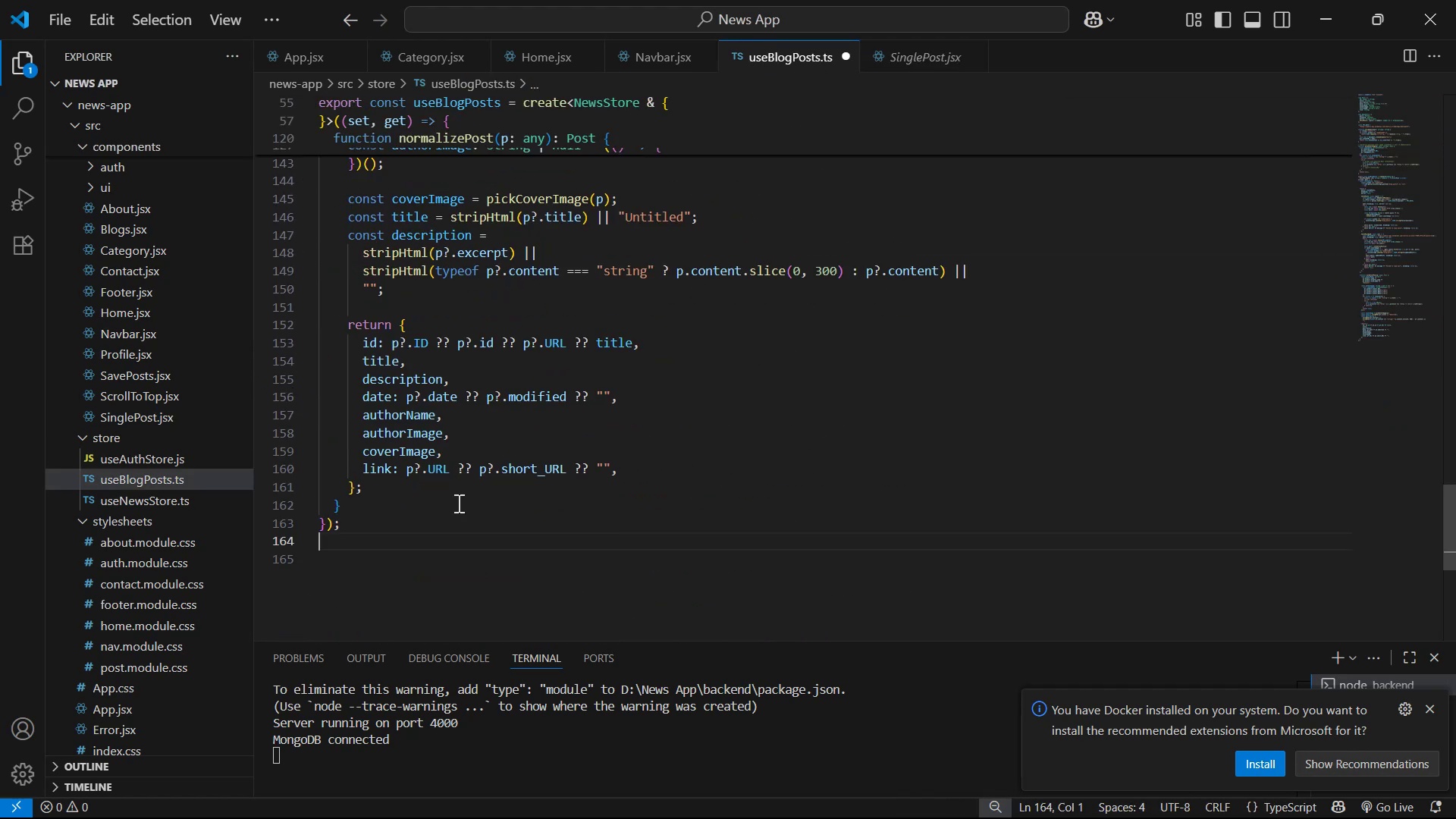 
scroll: coordinate [786, 504], scroll_direction: up, amount: 42.0
 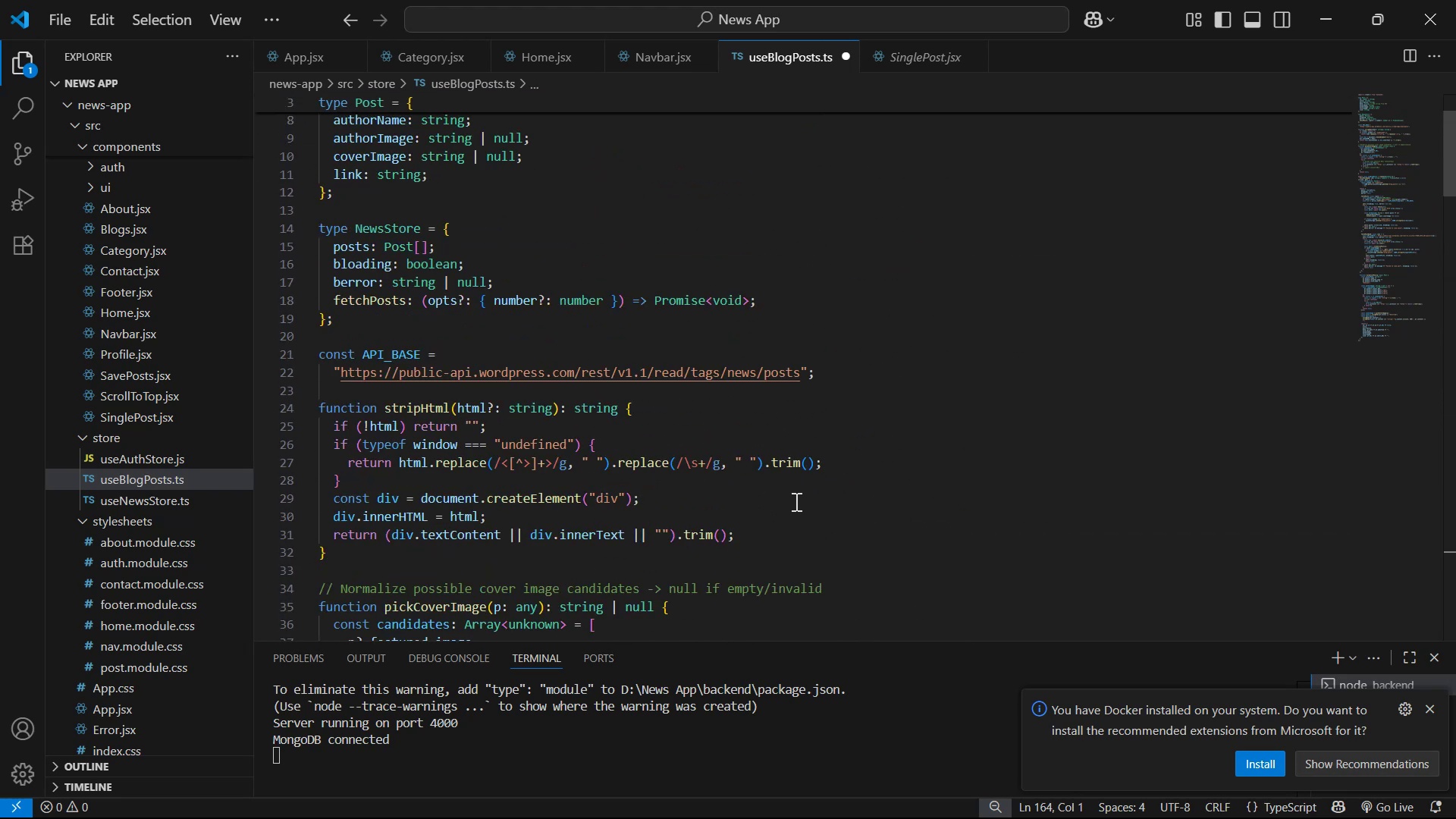 
scroll: coordinate [795, 451], scroll_direction: down, amount: 8.0
 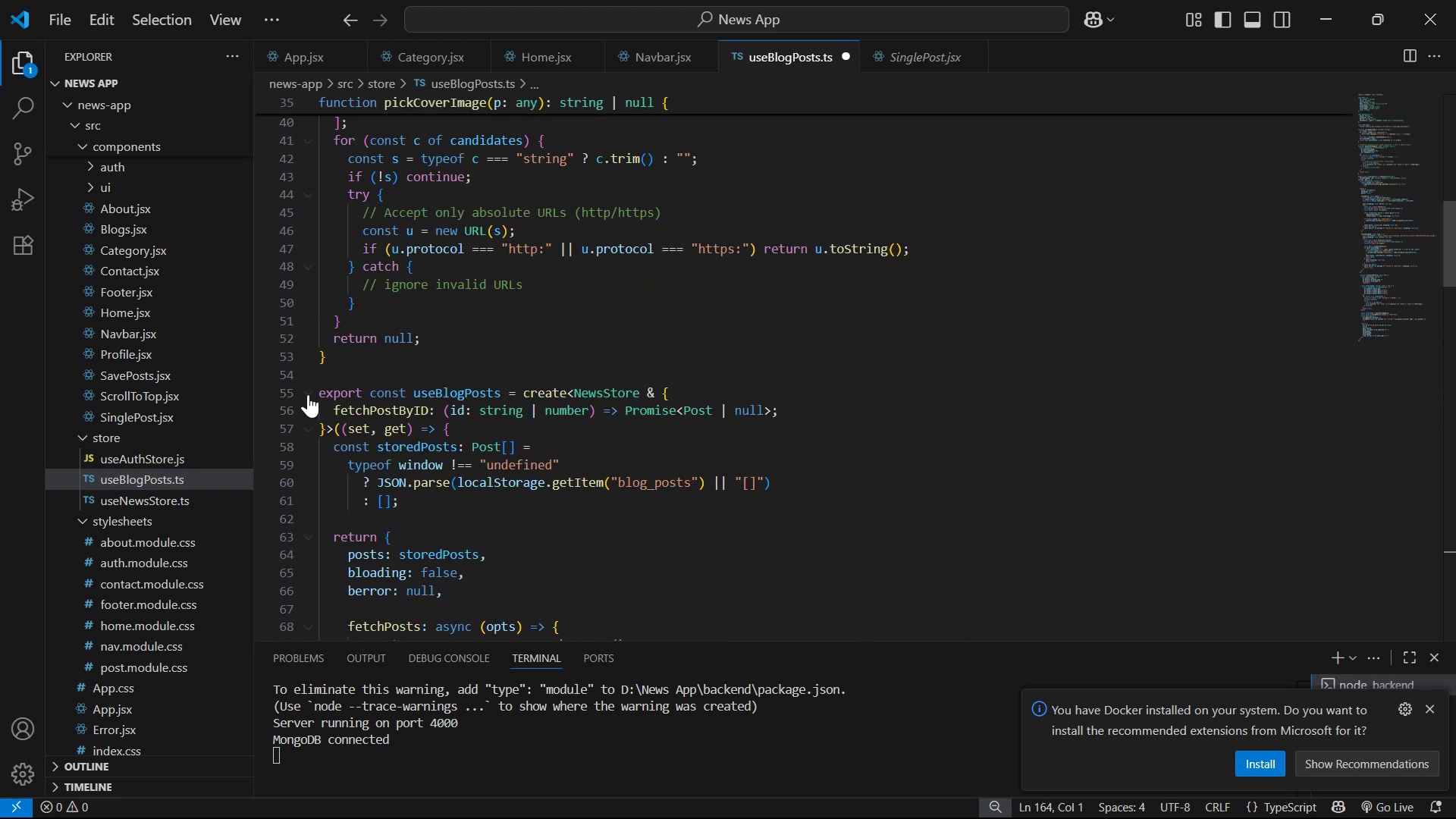 
left_click([306, 393])
 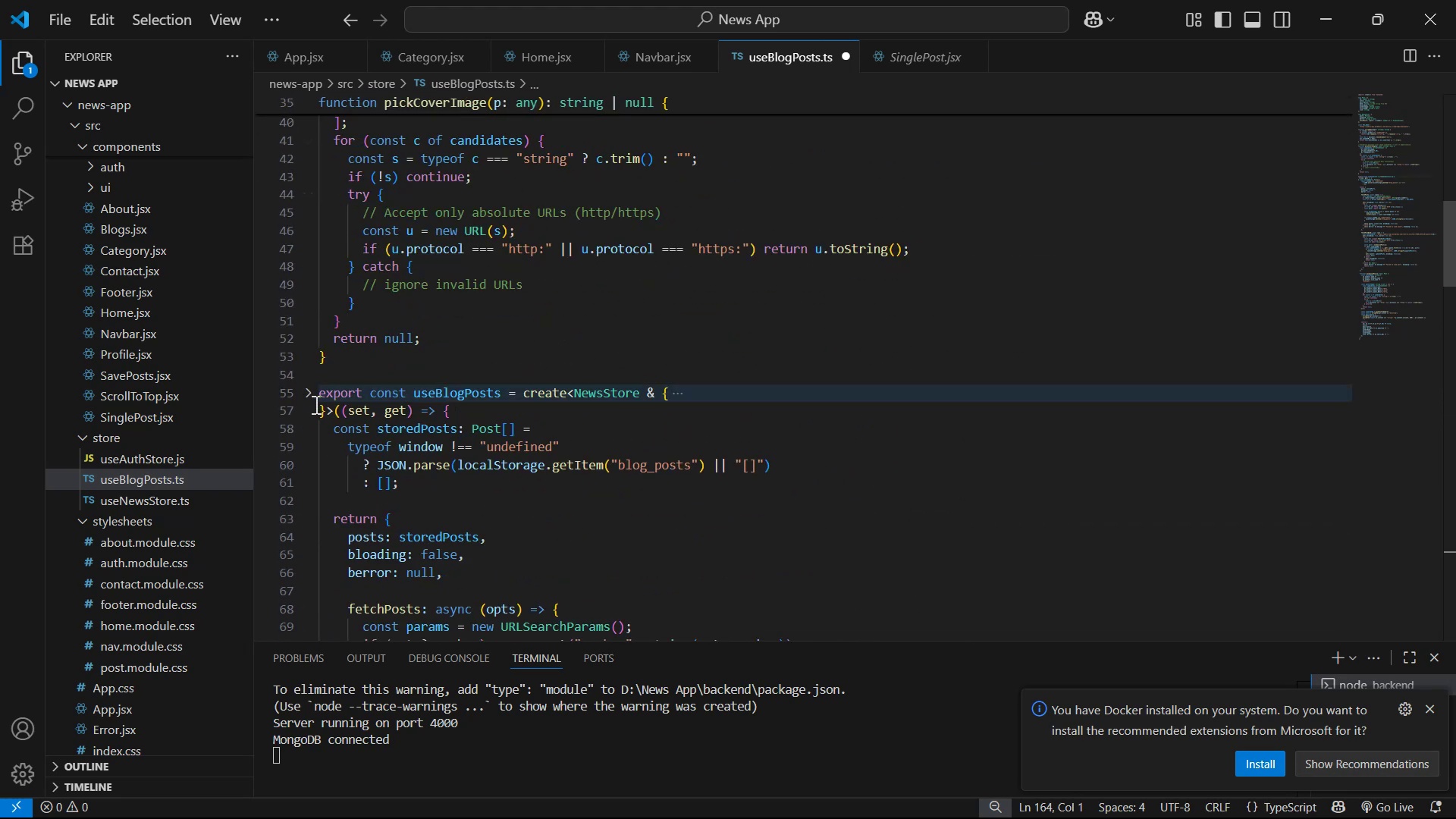 
left_click([309, 391])
 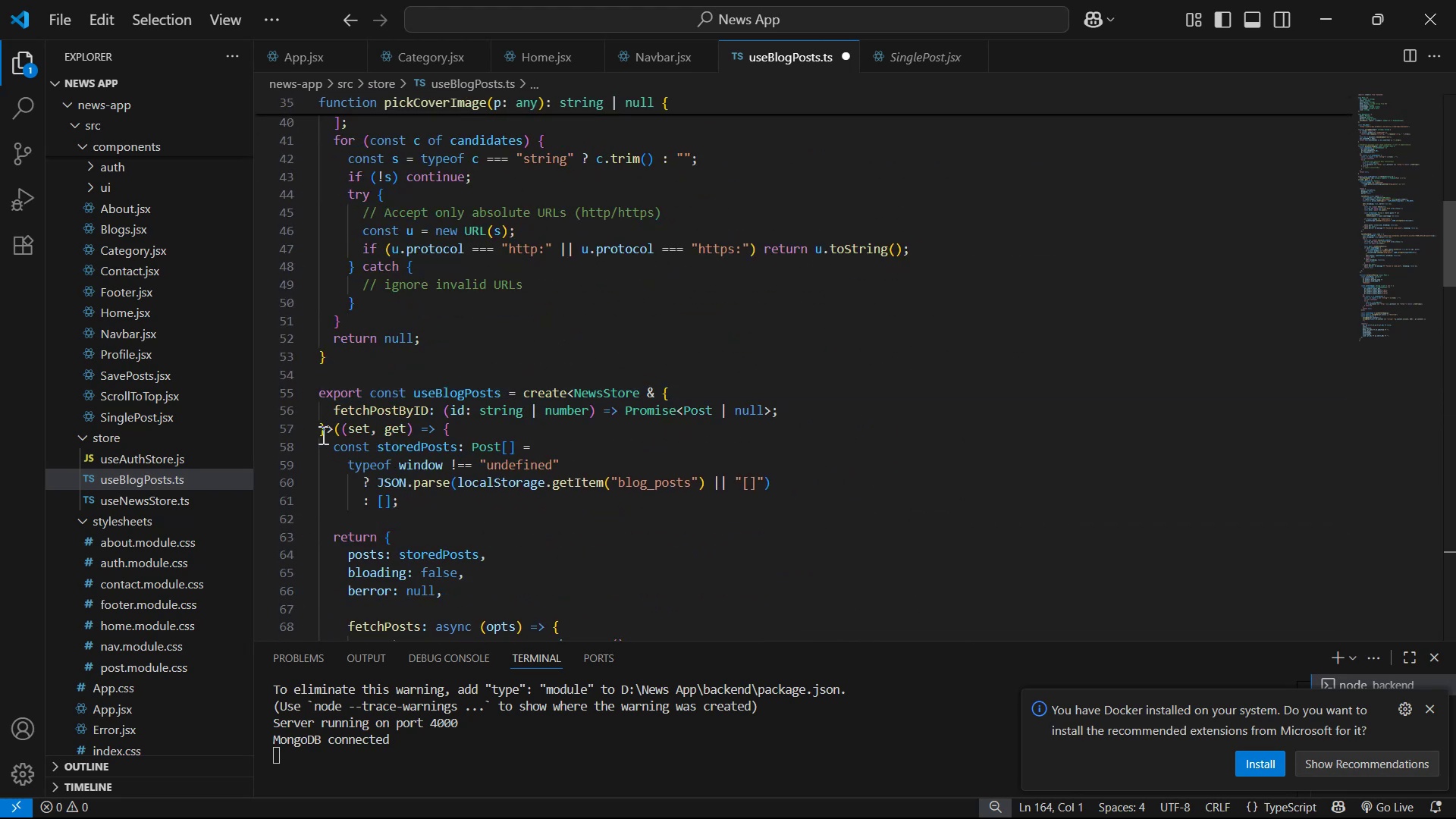 
left_click([318, 432])
 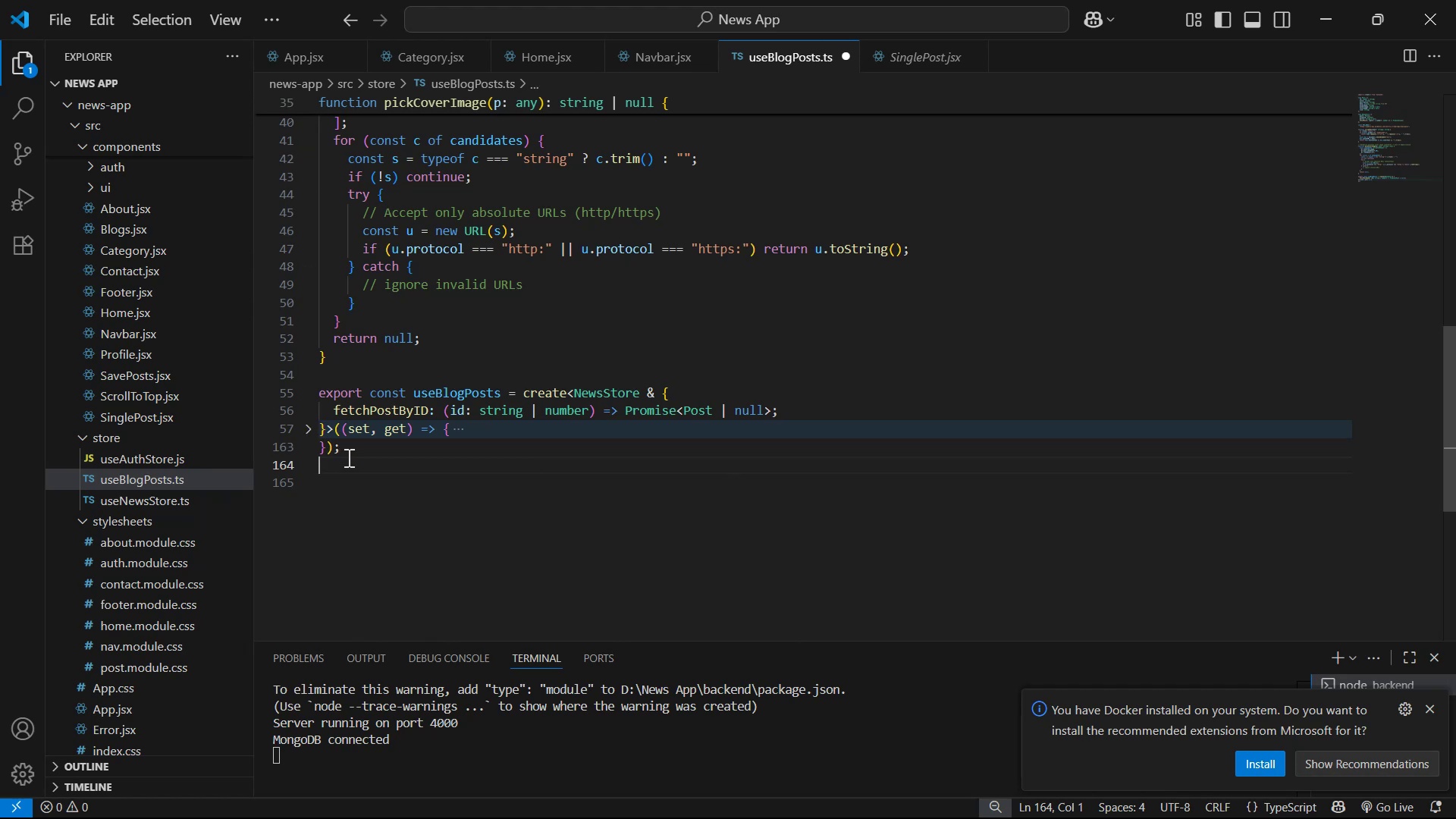 
key(Tab)
 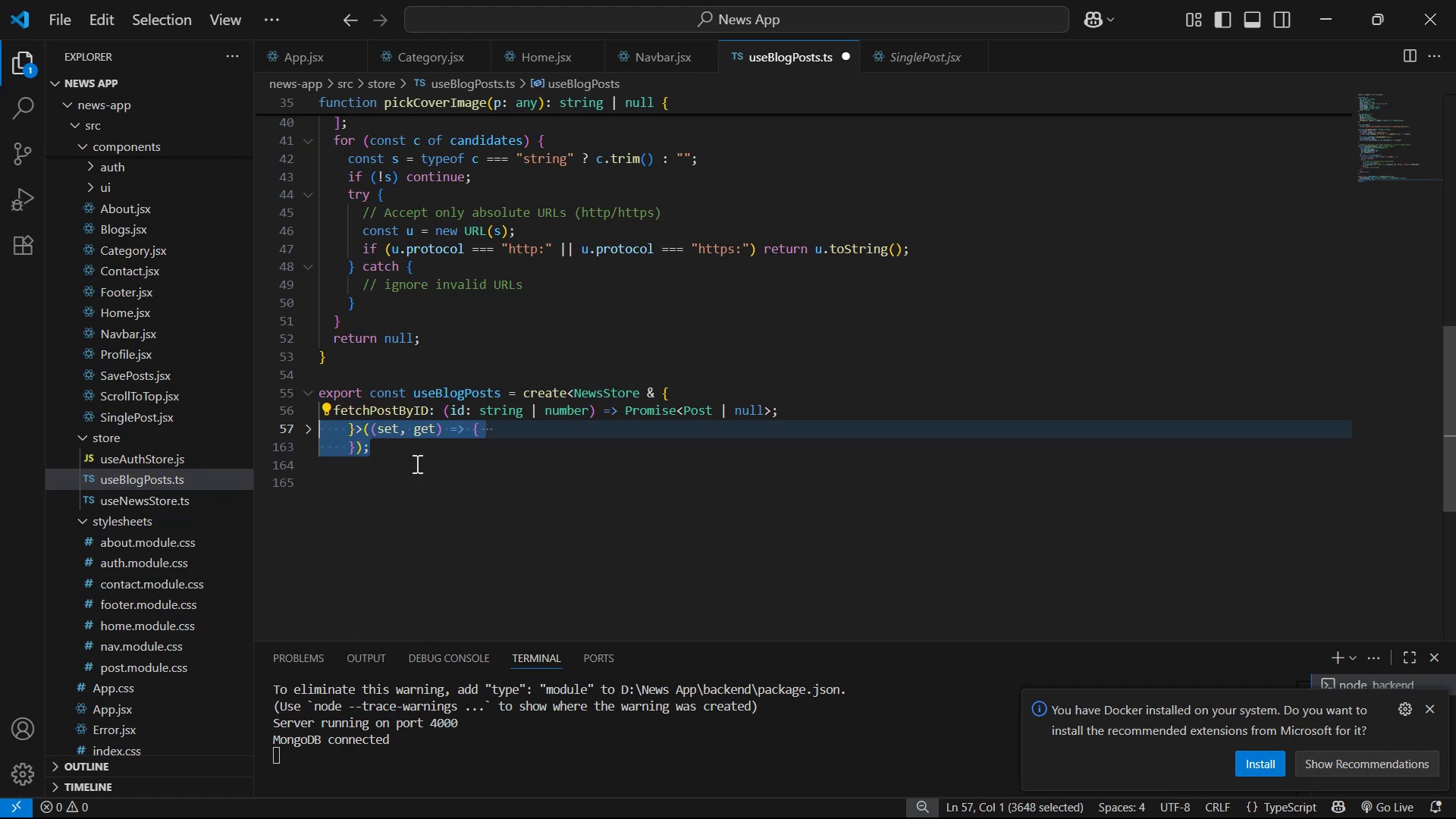 
left_click([422, 460])
 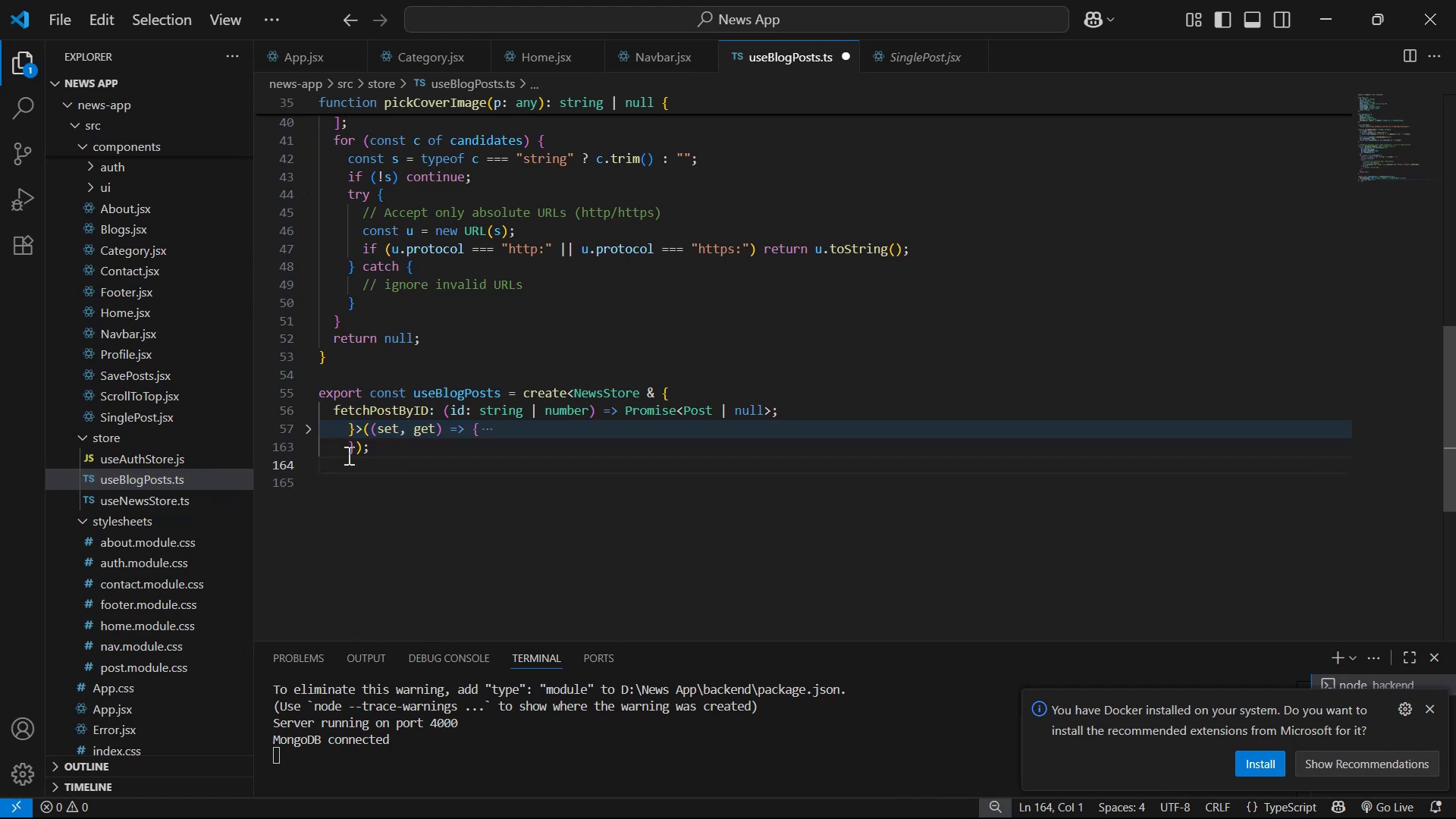 
left_click([347, 455])
 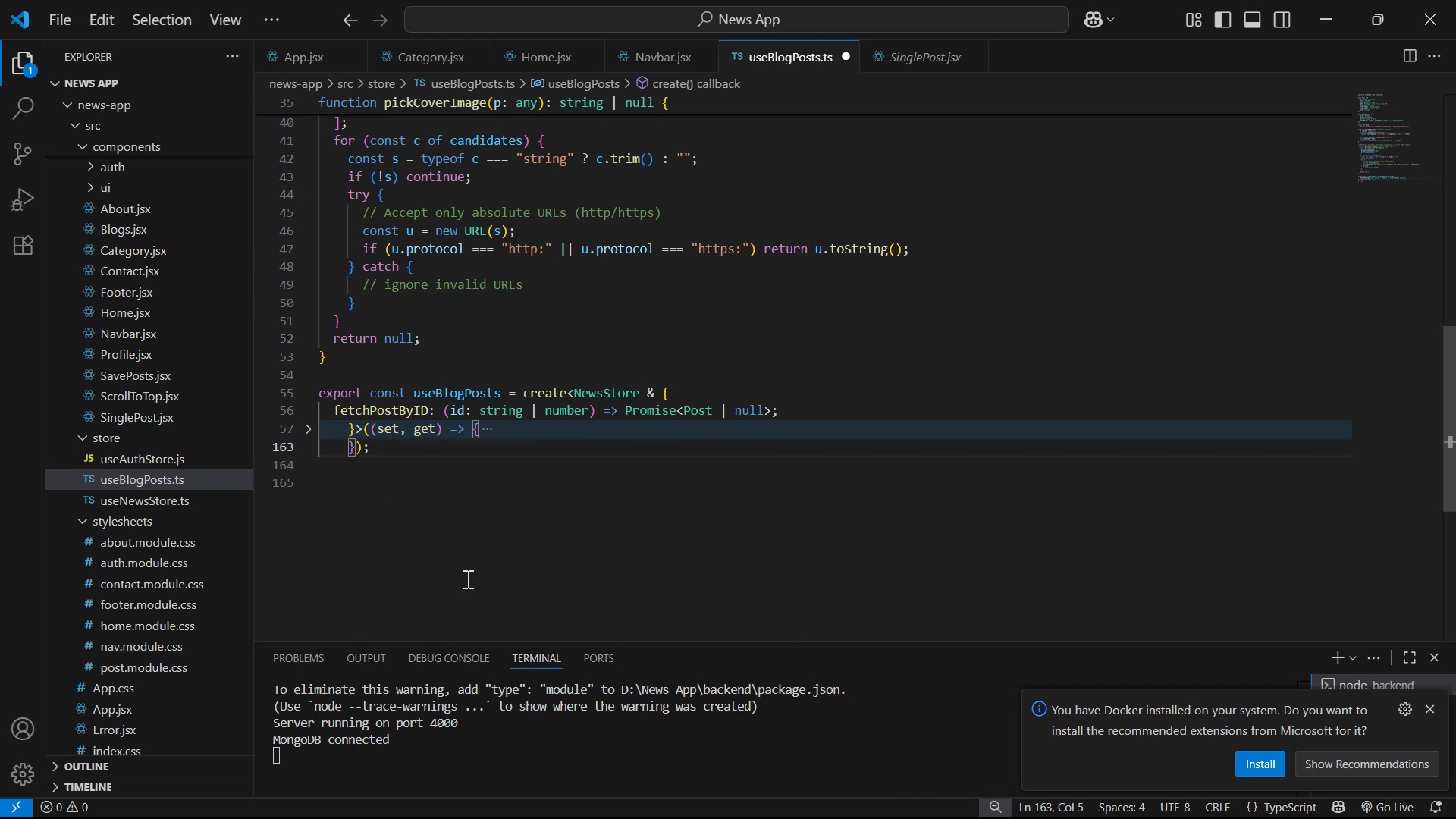 
key(Backspace)
 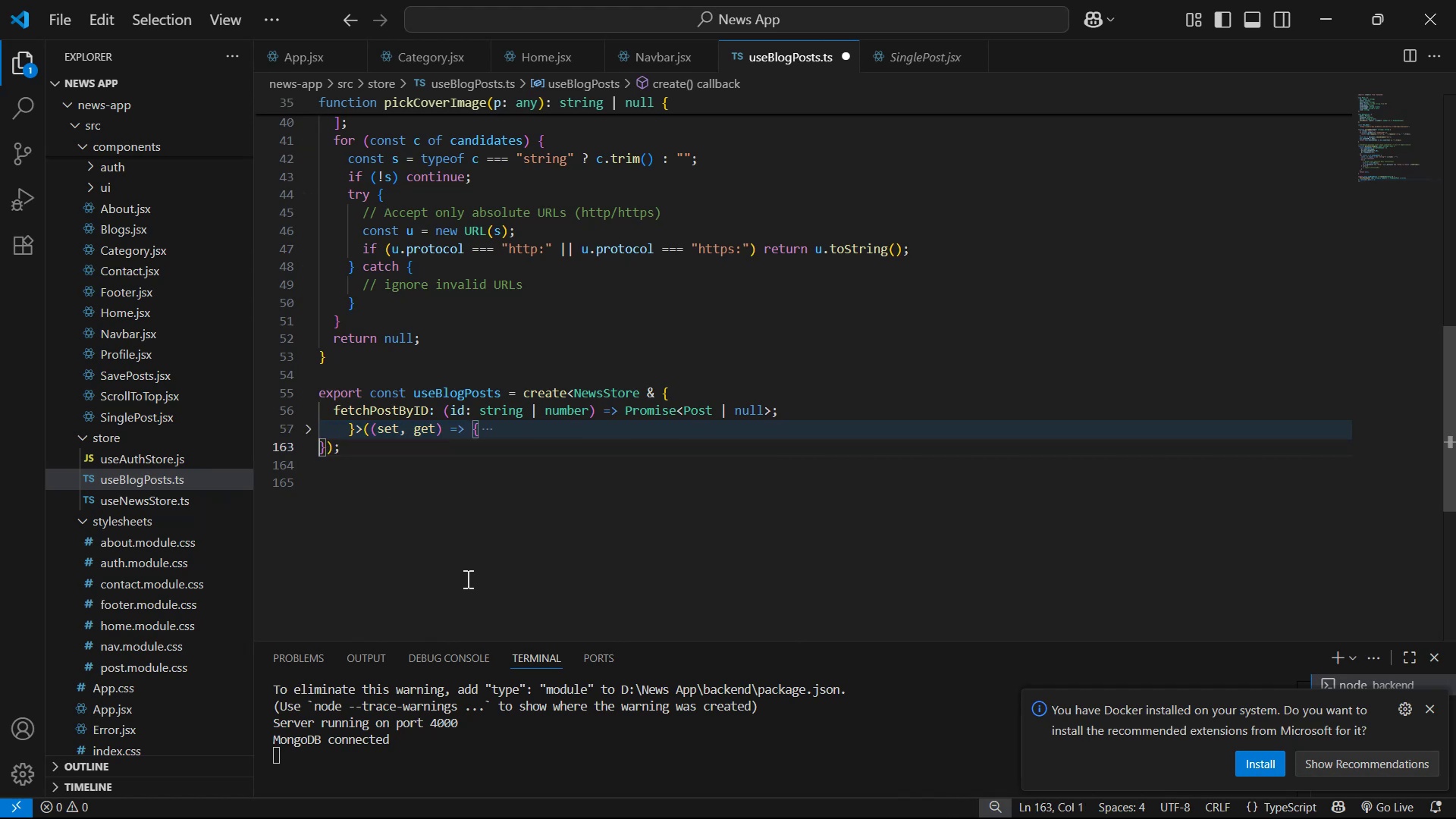 
key(Control+S)
 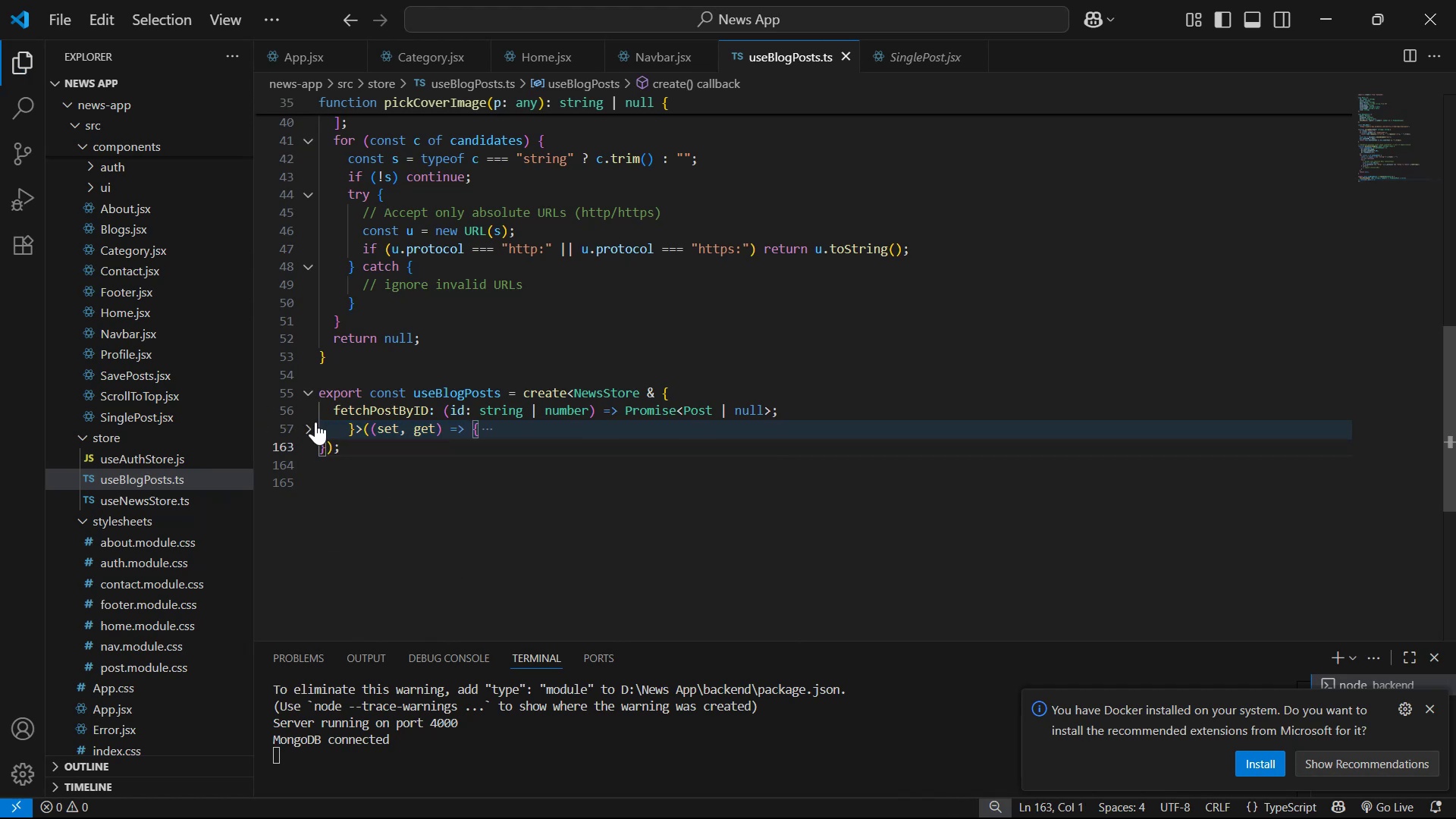 
left_click([300, 425])
 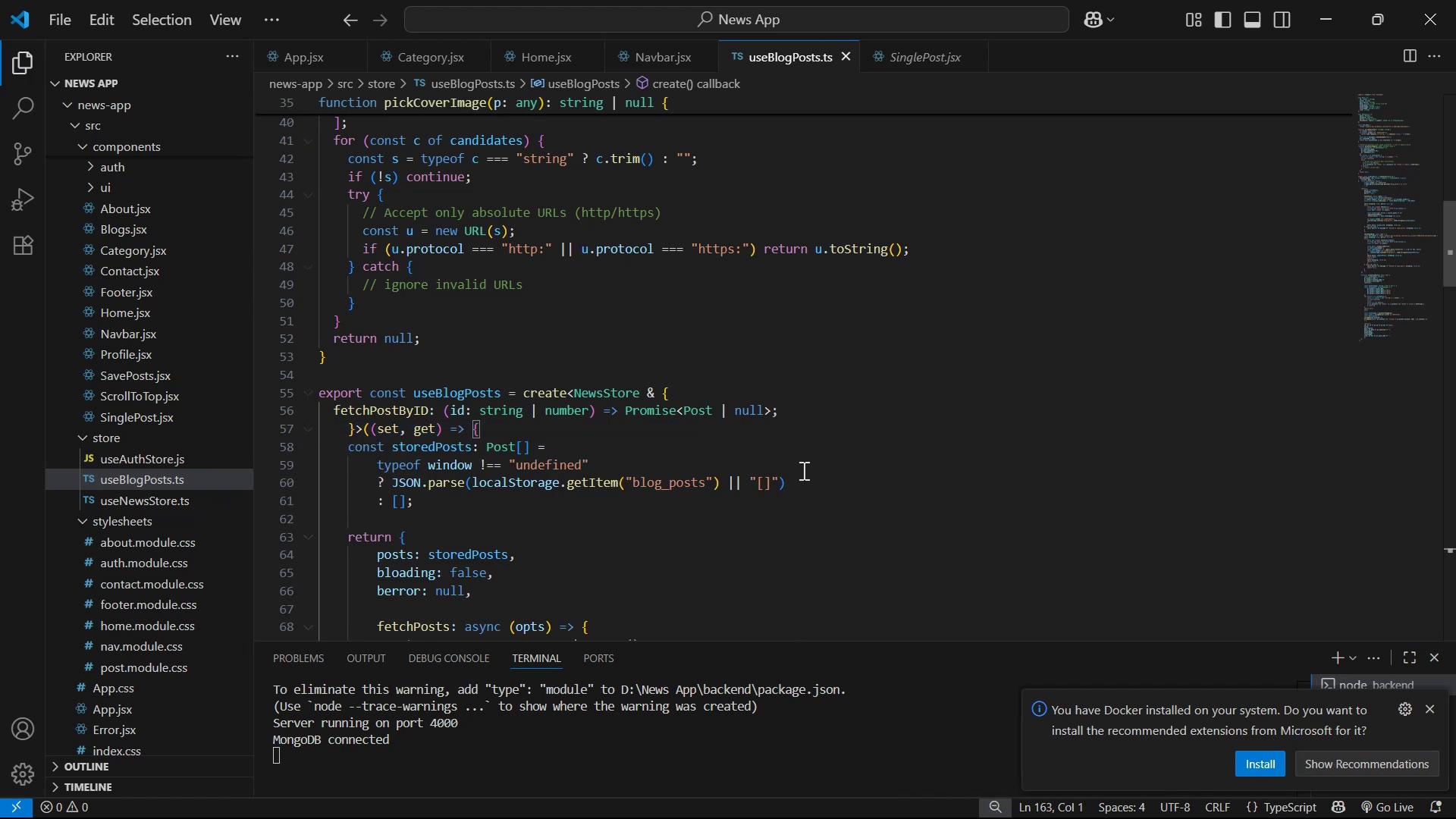 
scroll: coordinate [1149, 306], scroll_direction: down, amount: 12.0
 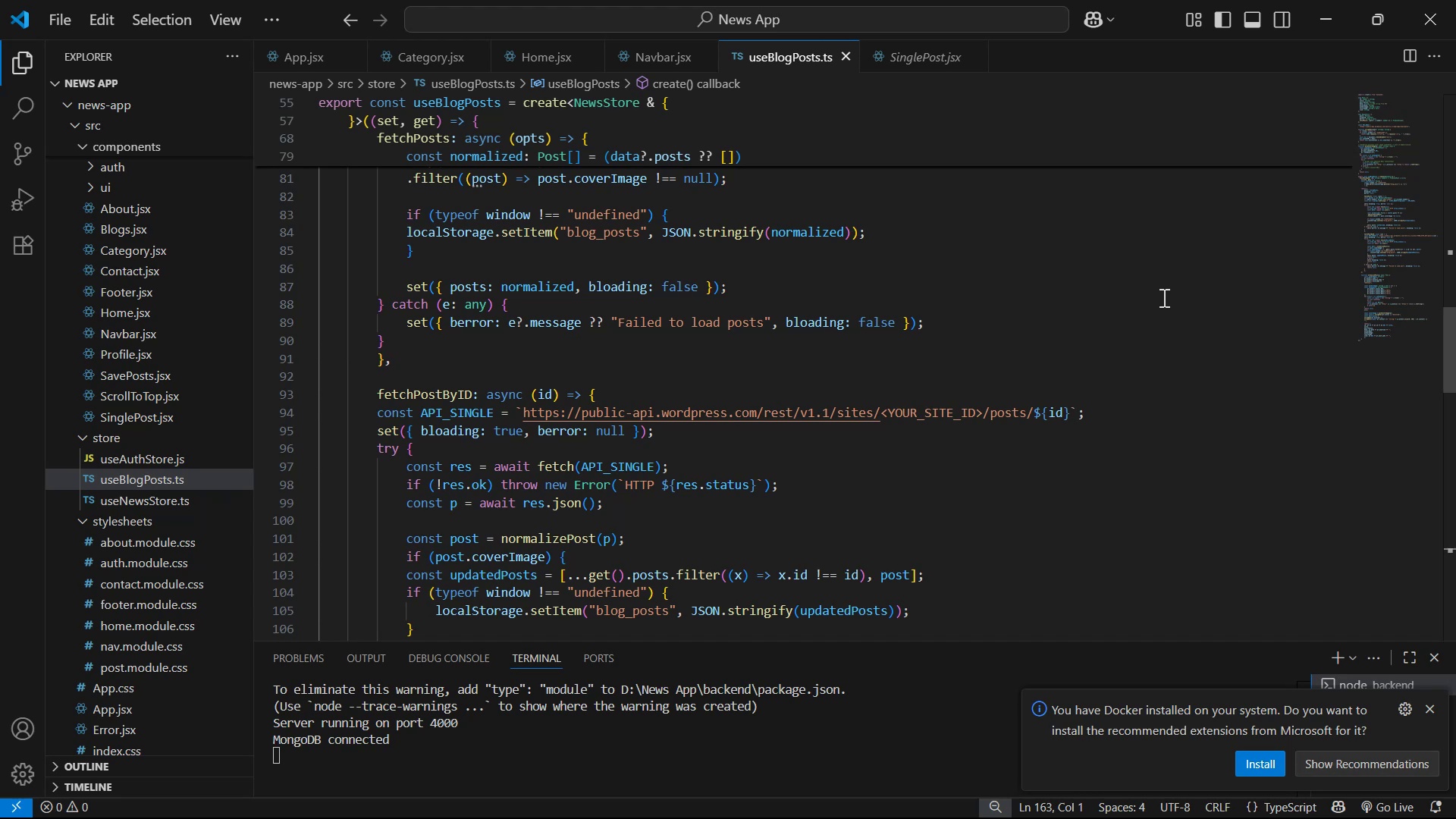 
wait(20.48)
 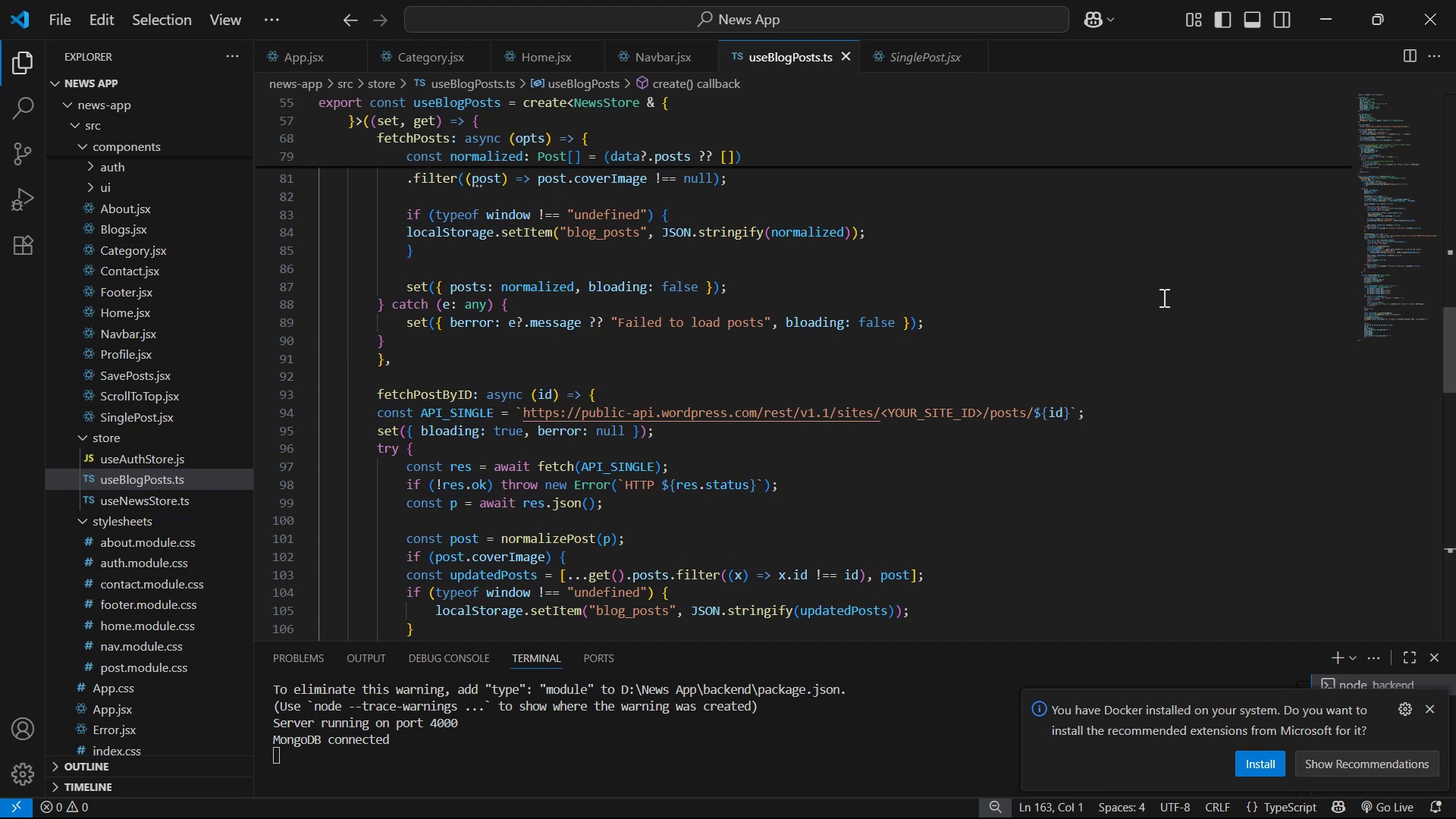 
scroll: coordinate [1143, 299], scroll_direction: down, amount: 3.0
 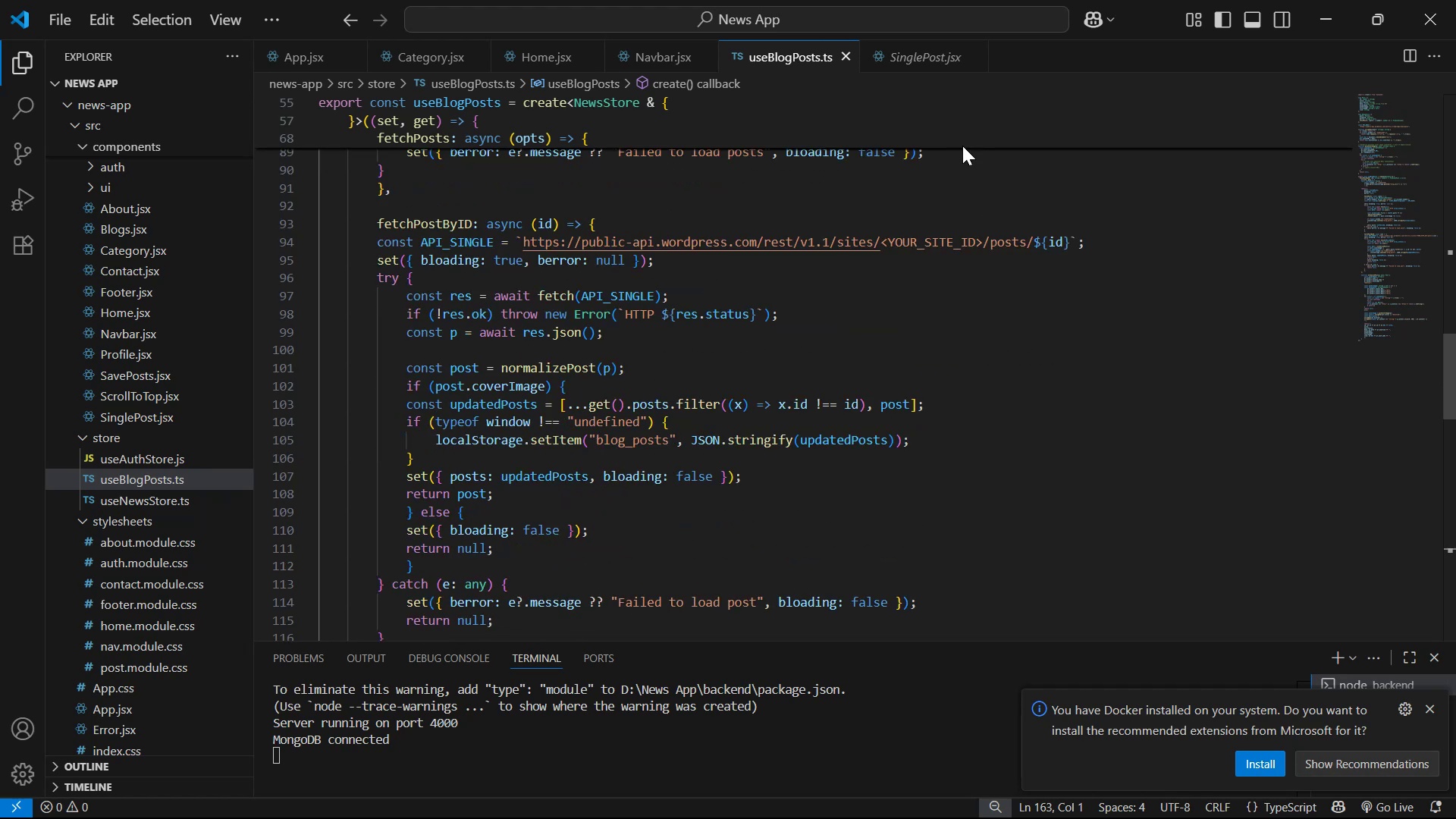 
scroll: coordinate [1175, 213], scroll_direction: none, amount: 0.0
 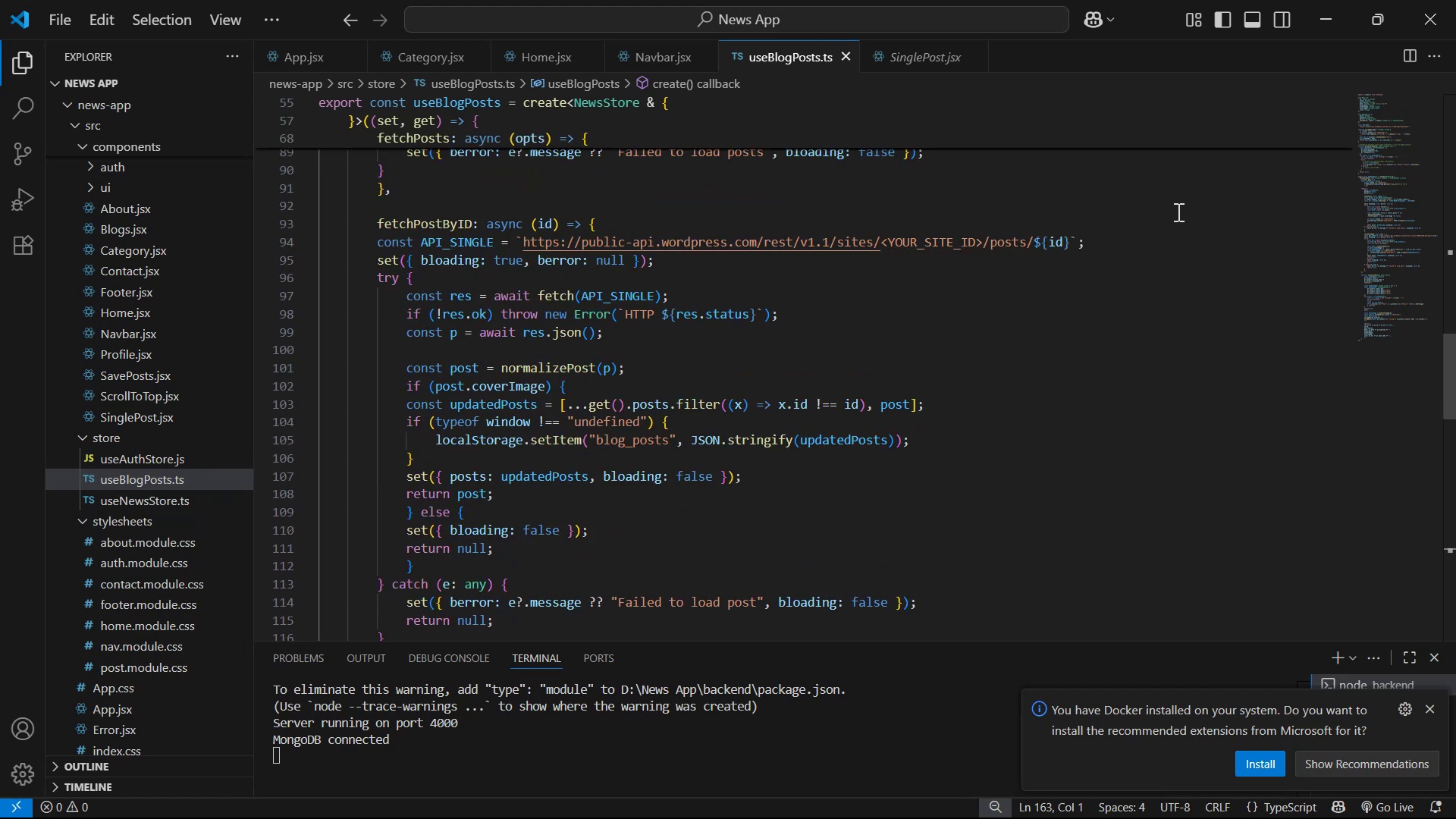 
scroll: coordinate [1182, 209], scroll_direction: up, amount: 23.0
 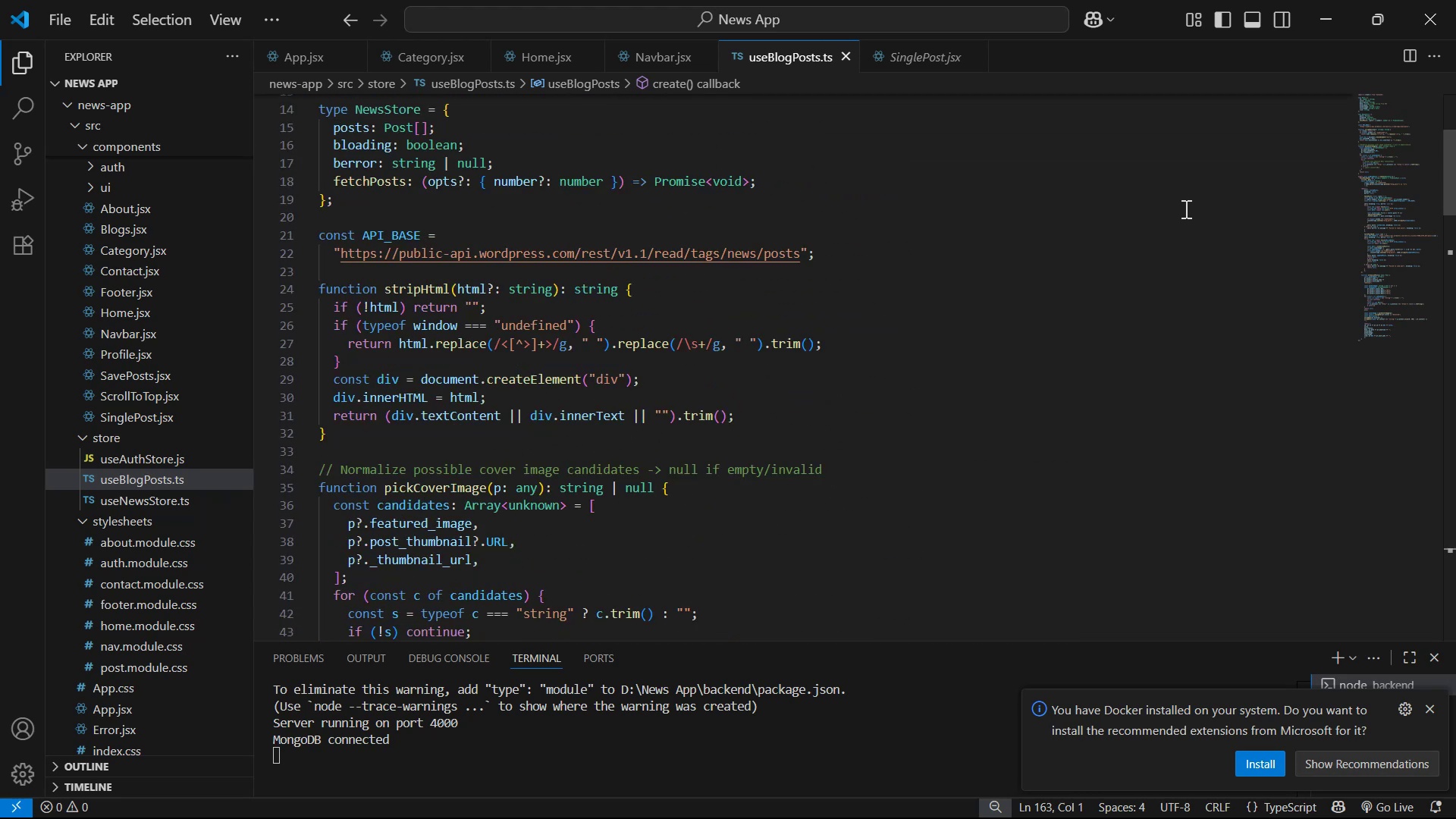 
scroll: coordinate [1191, 231], scroll_direction: down, amount: 22.0
 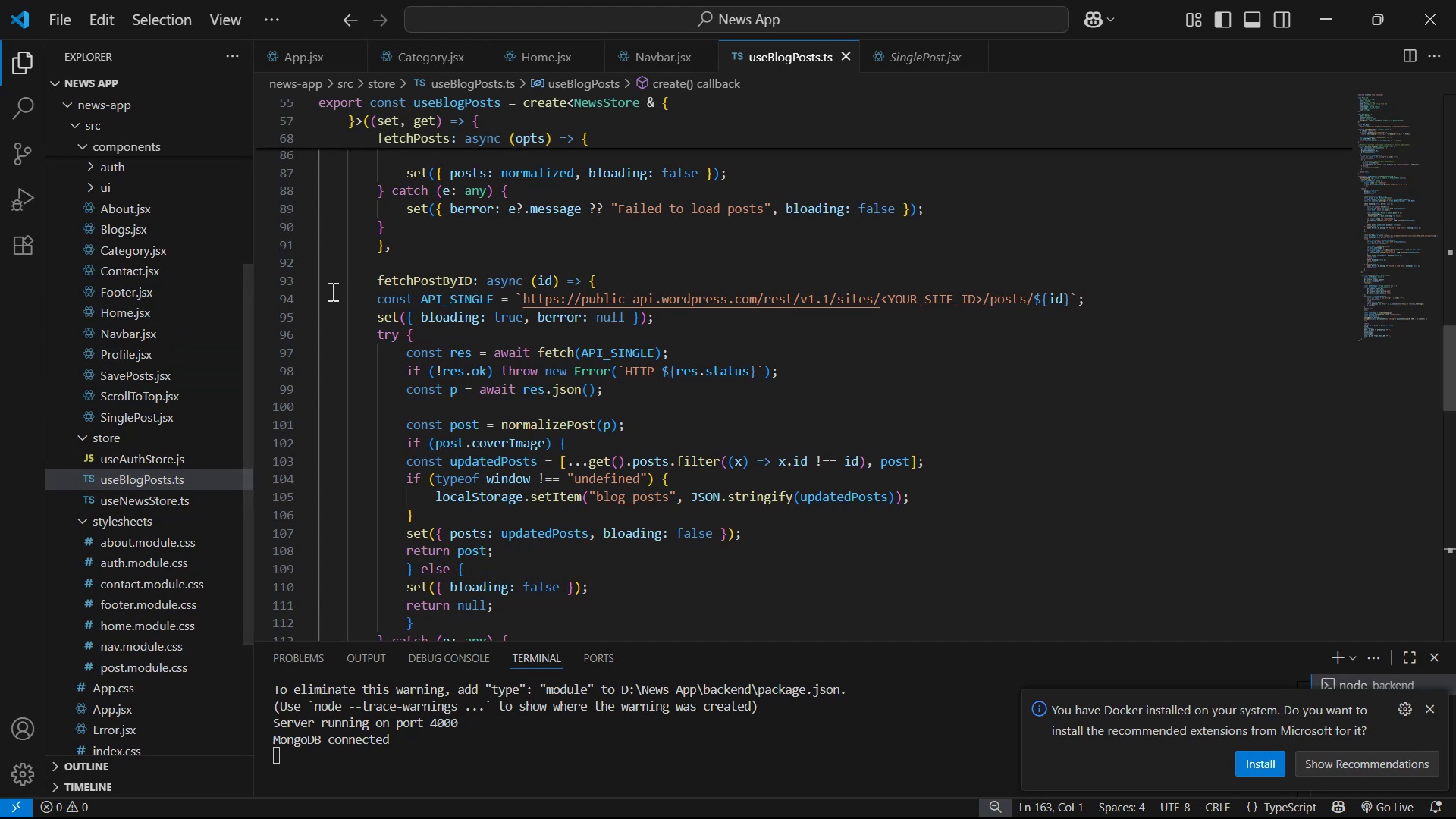 
wait(7.41)
 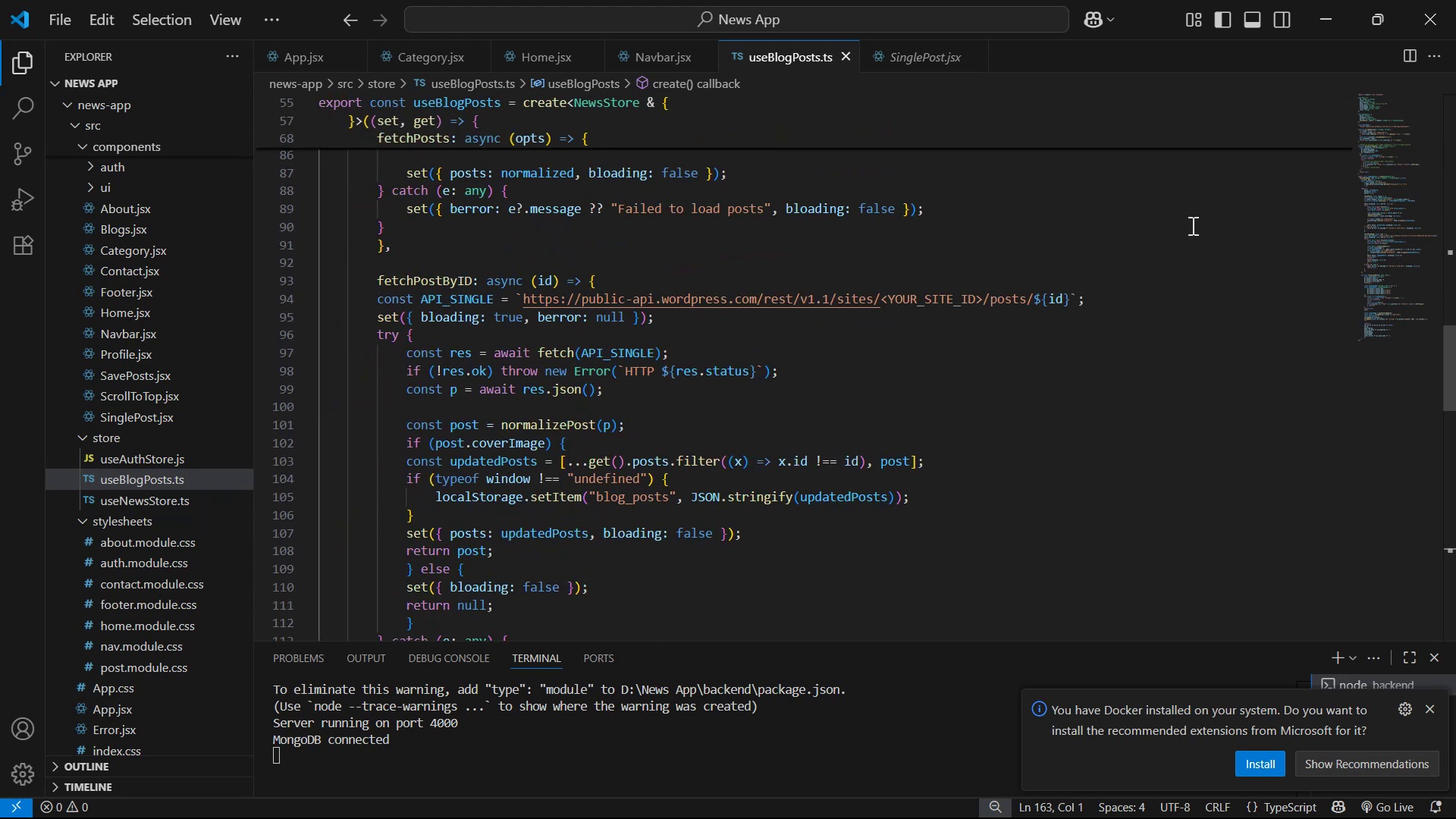 
key(Alt+AltLeft)
 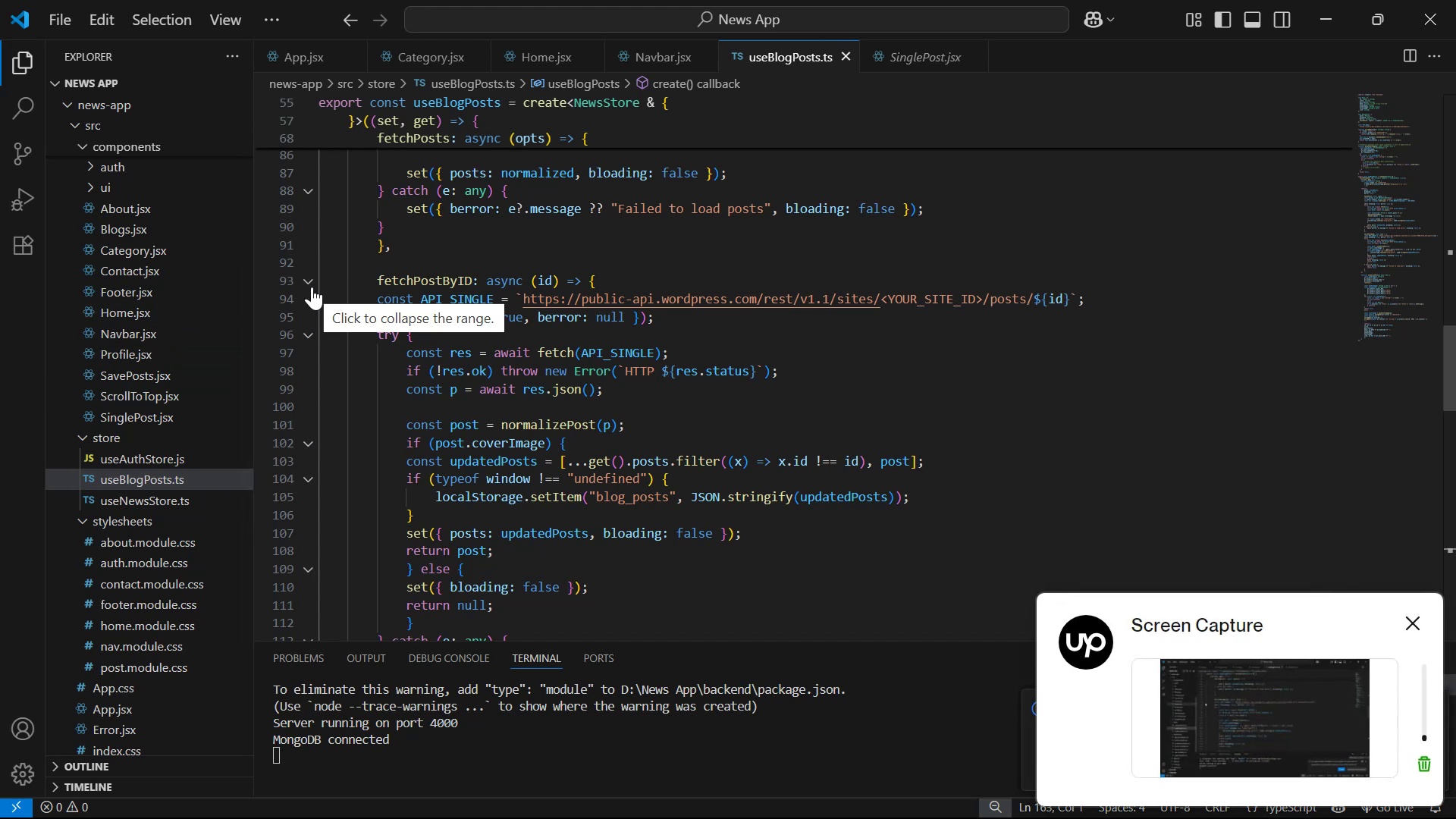 
key(Alt+Tab)
 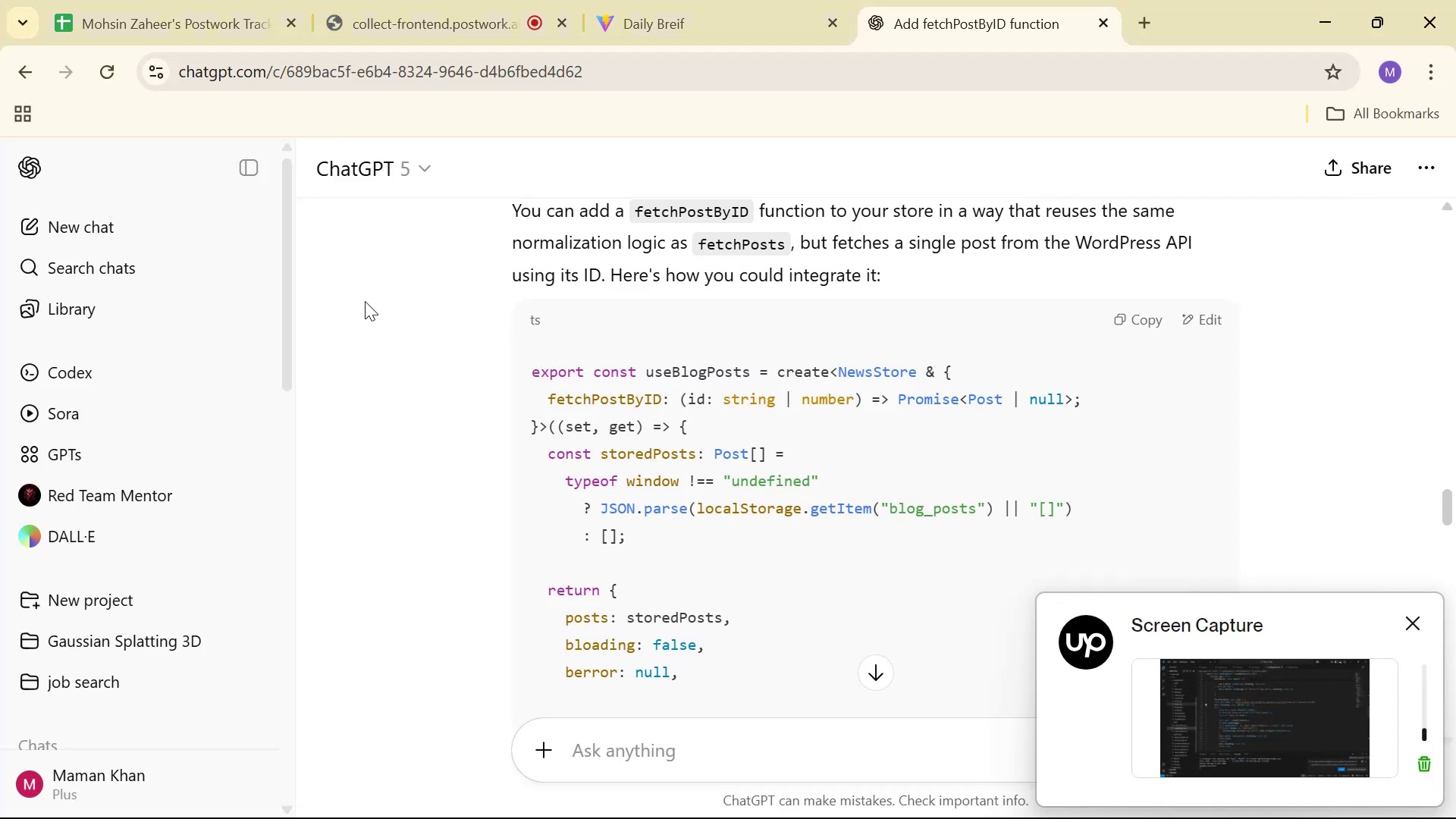 
scroll: coordinate [1012, 803], scroll_direction: down, amount: 10.0
 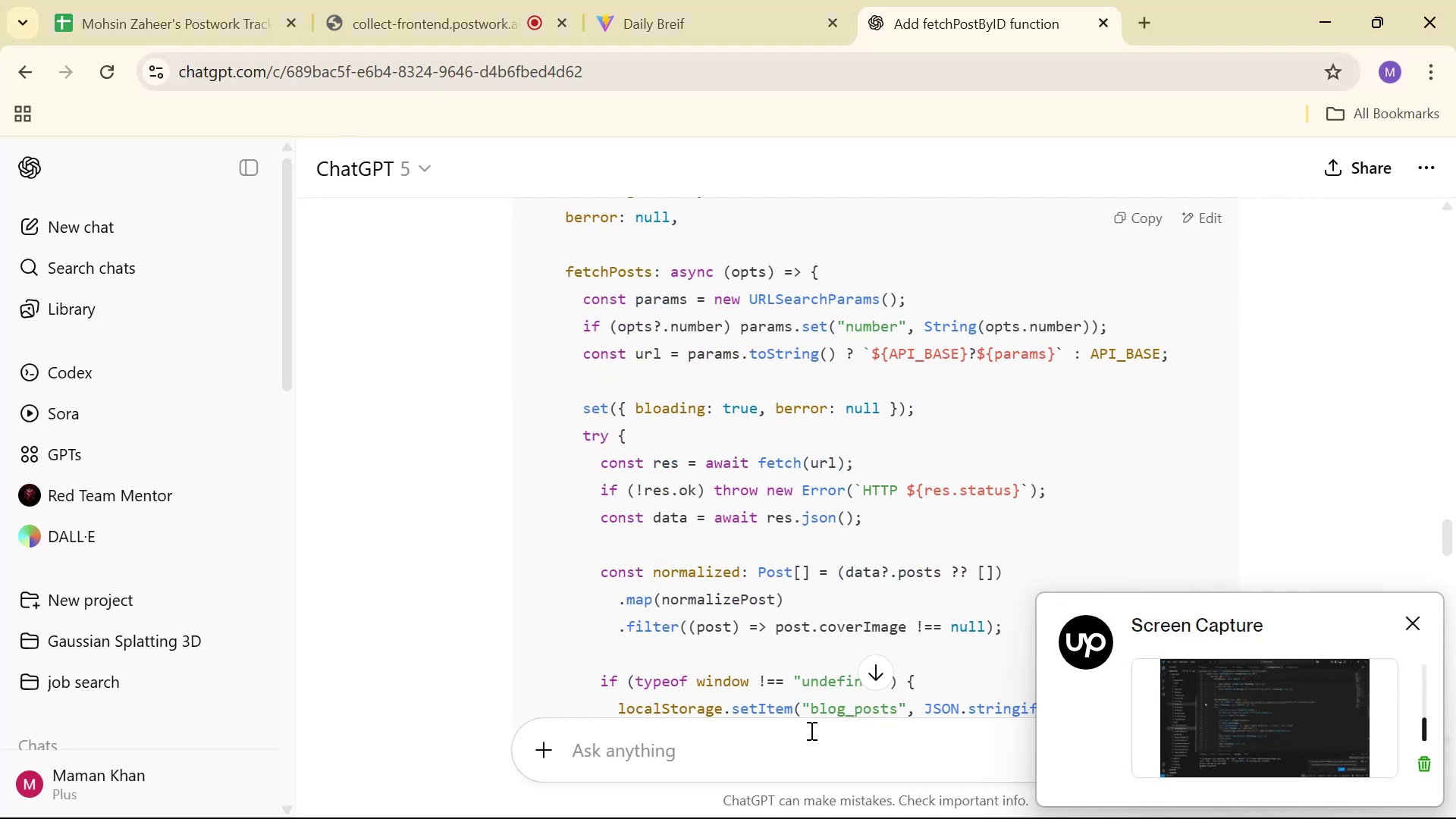 
left_click([814, 733])
 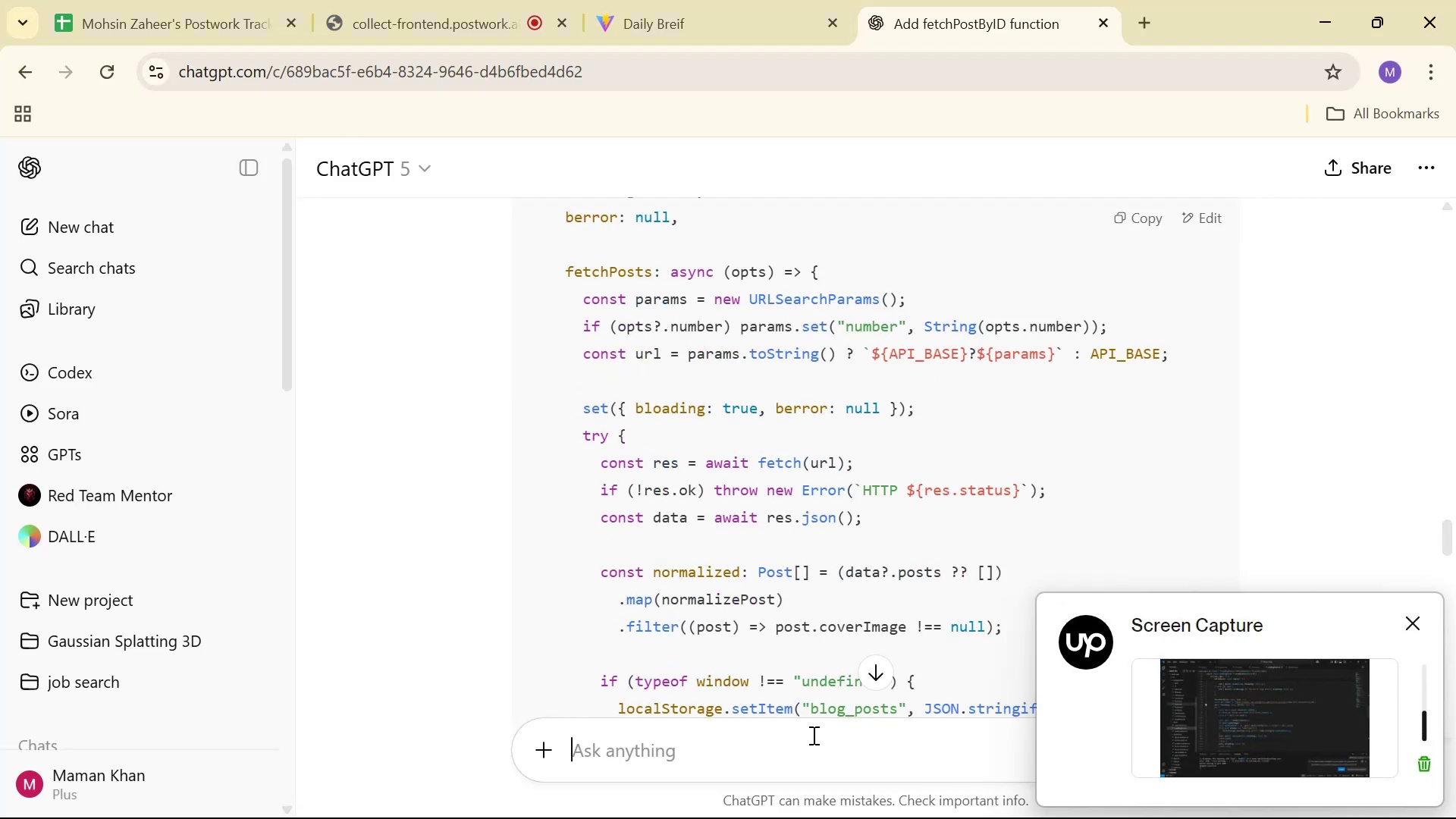 
type(mn)
key(Backspace)
key(Backspace)
type(no no i )
key(Backspace)
 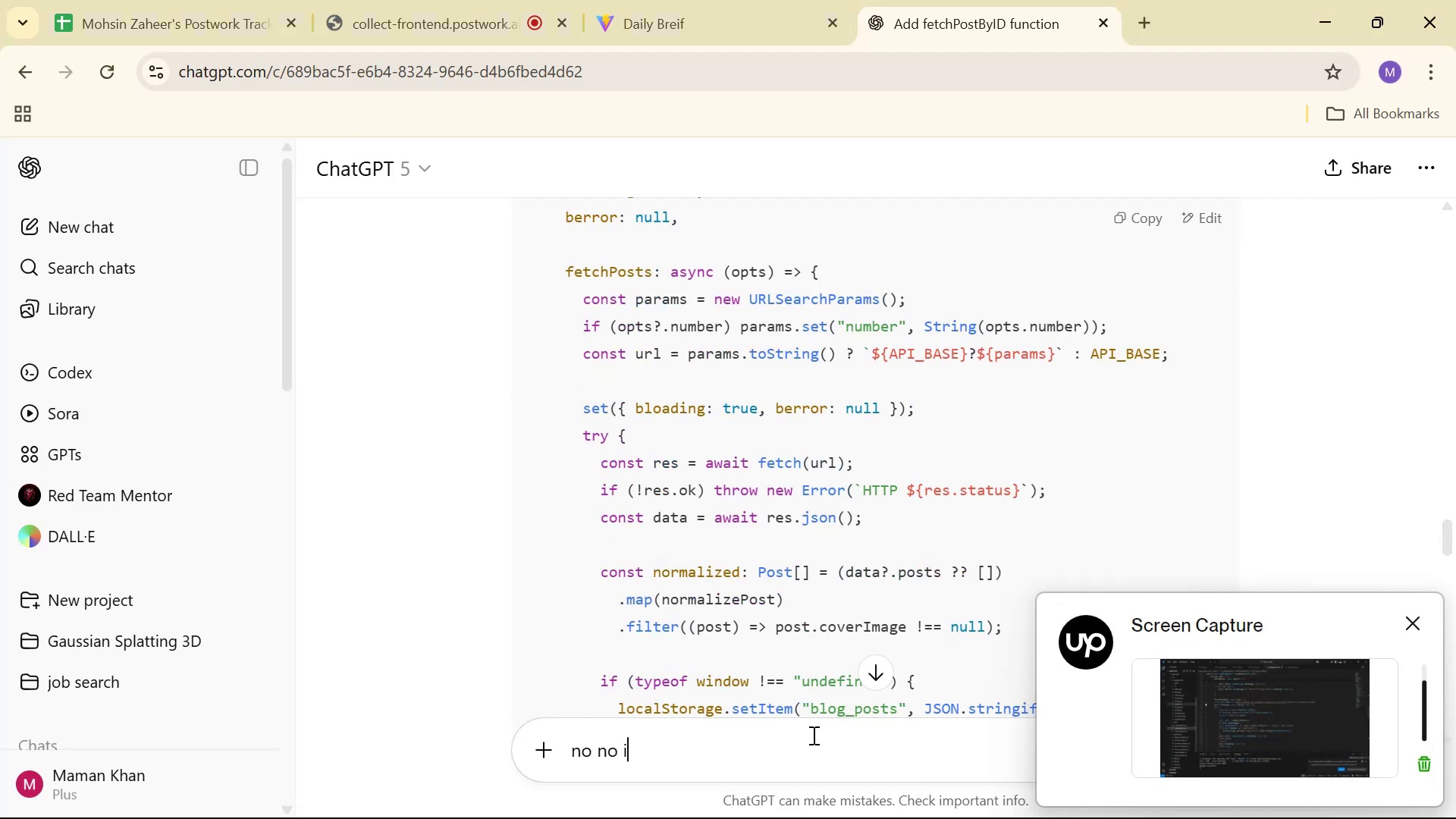 
key(Alt+AltLeft)
 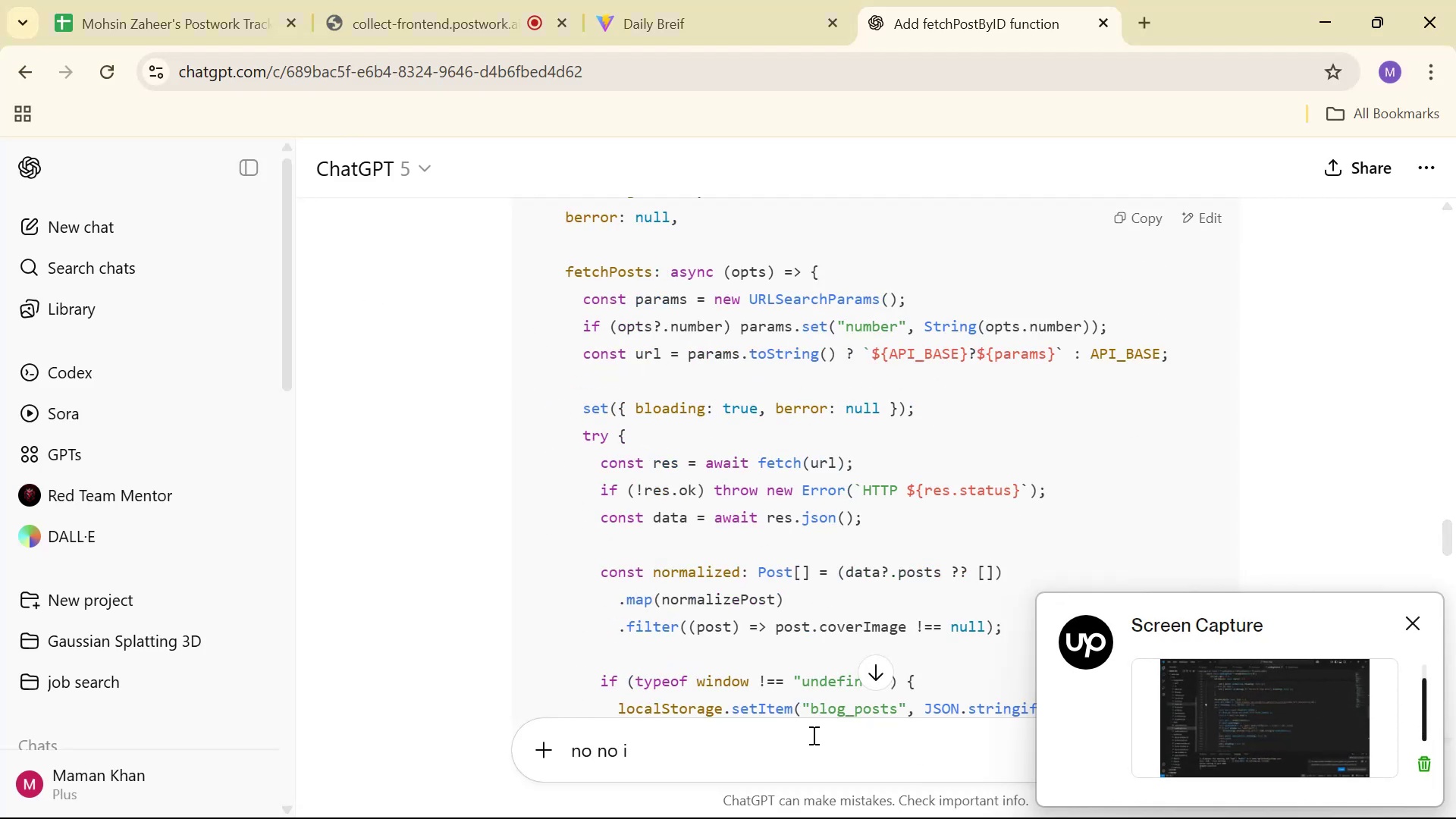 
key(Alt+Tab)
 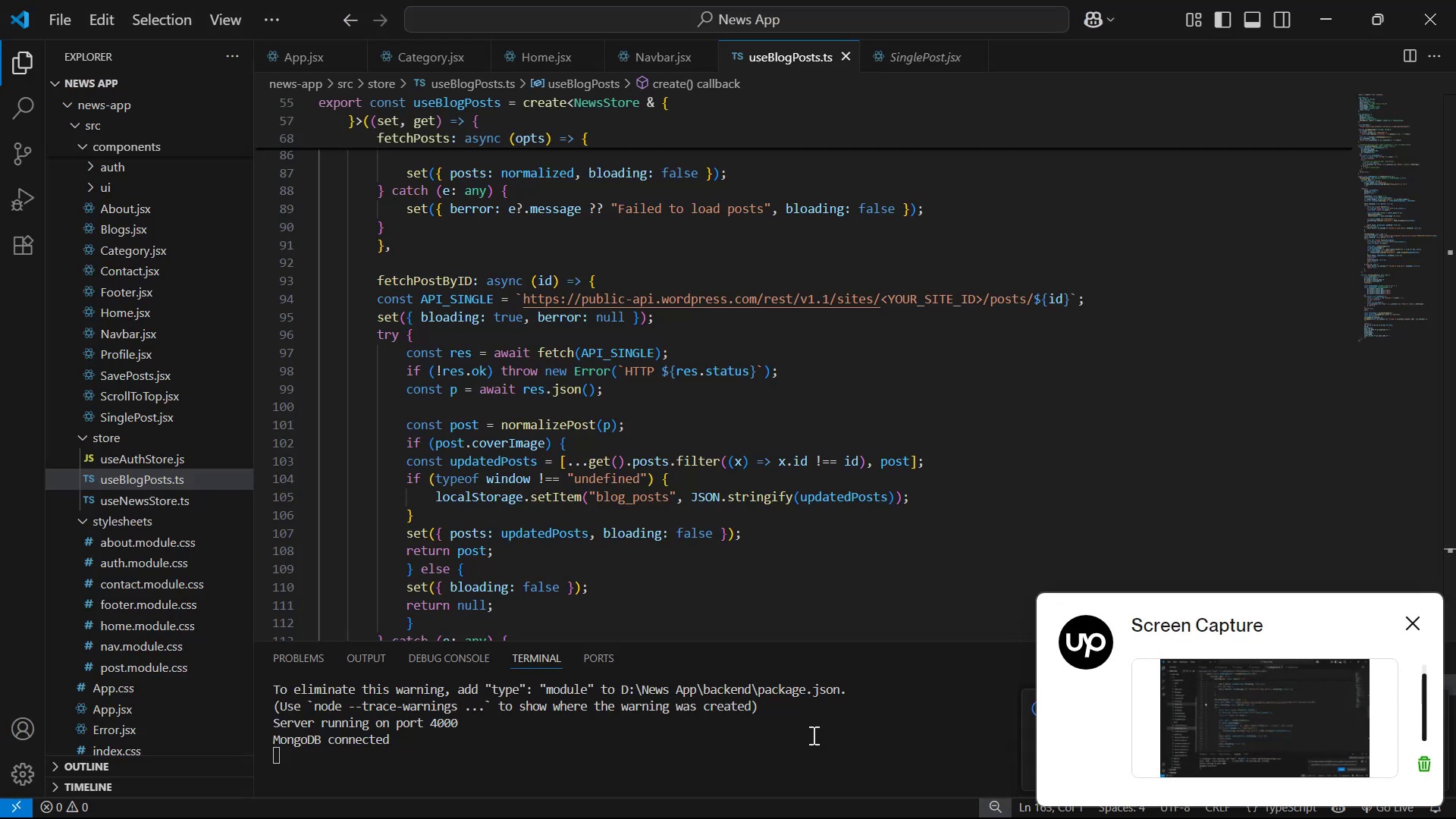 
key(Control+Z)
 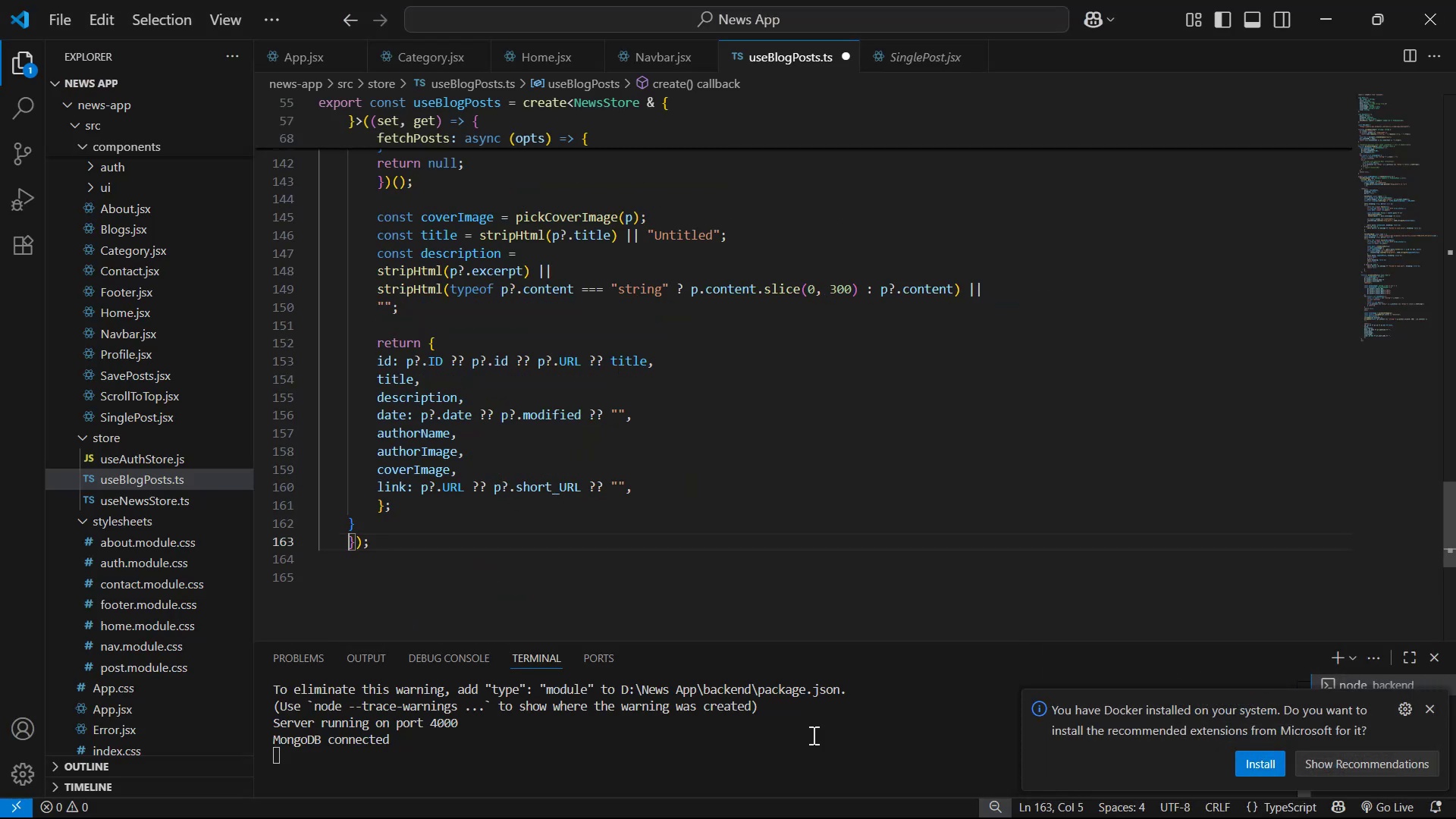 
key(Control+S)
 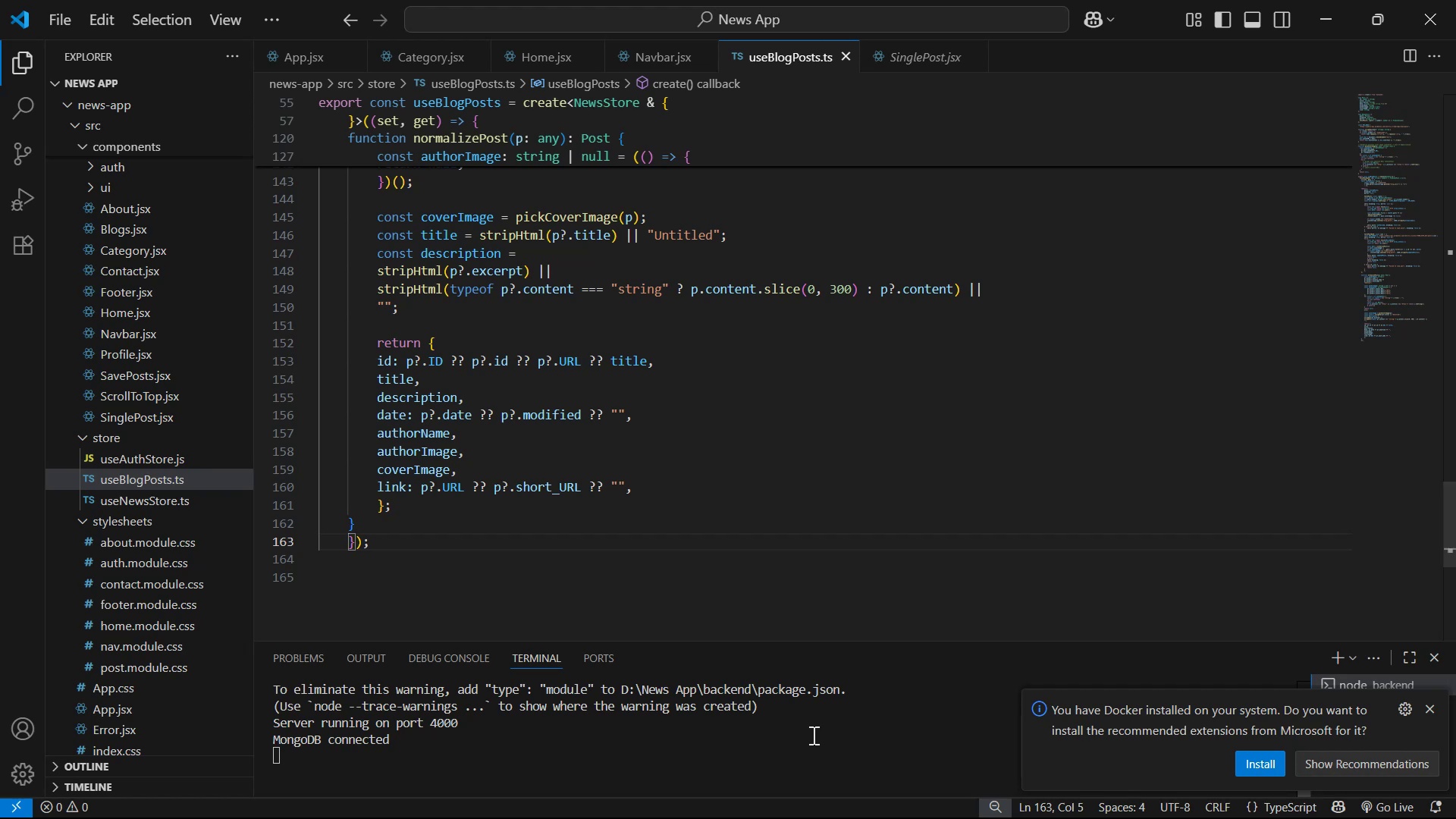 
key(Alt+AltLeft)
 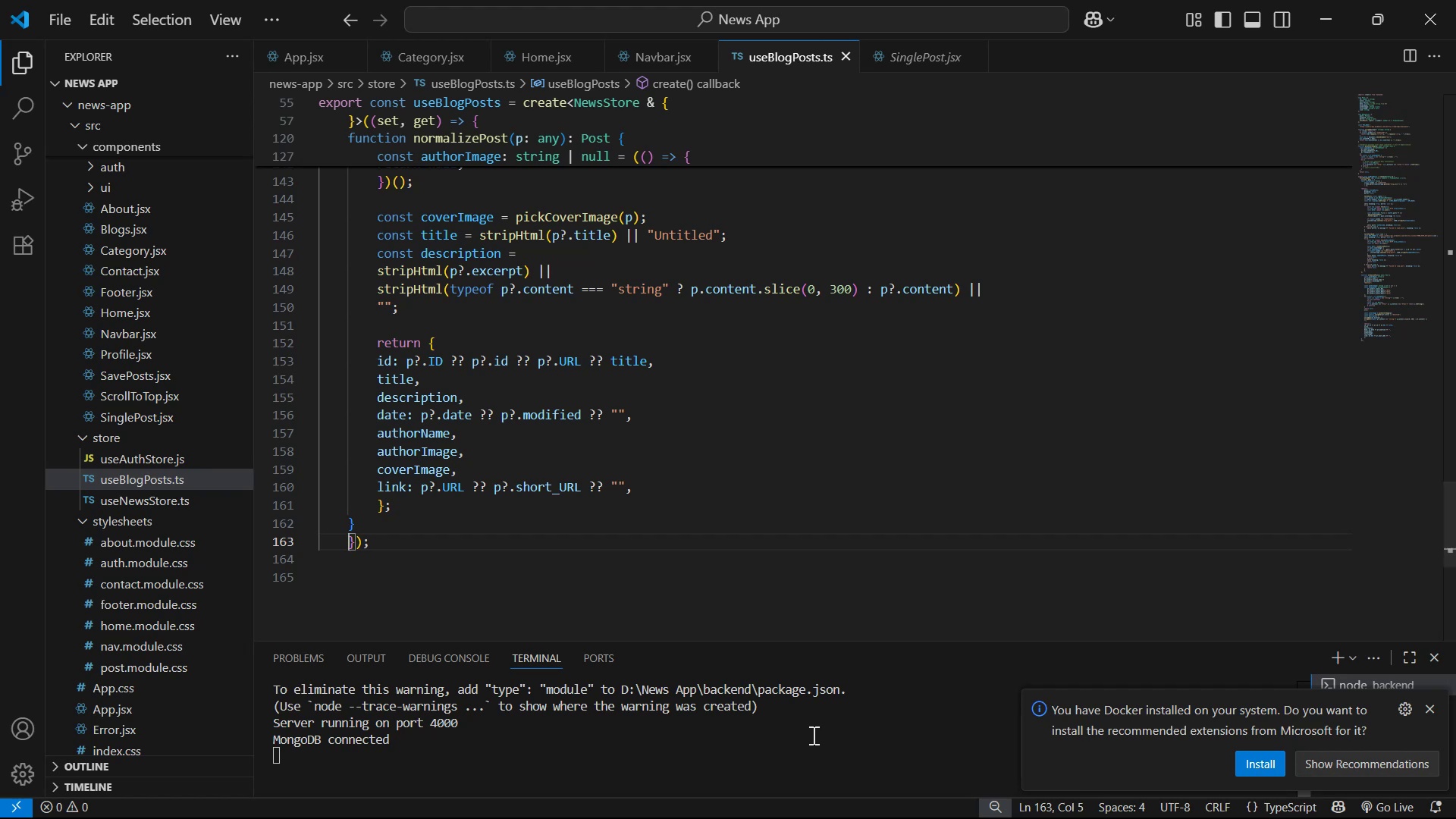 
key(Tab)
type('ve already post in t)
key(Backspace)
type(my locati)
key(Backspace)
key(Backspace)
type(l p)
key(Backspace)
type(storage k)
key(Backspace)
type(just get the post )
key(Backspace)
key(Backspace)
key(Backspace)
key(Backspace)
key(Backspace)
type(single post by using id )
key(Backspace)
 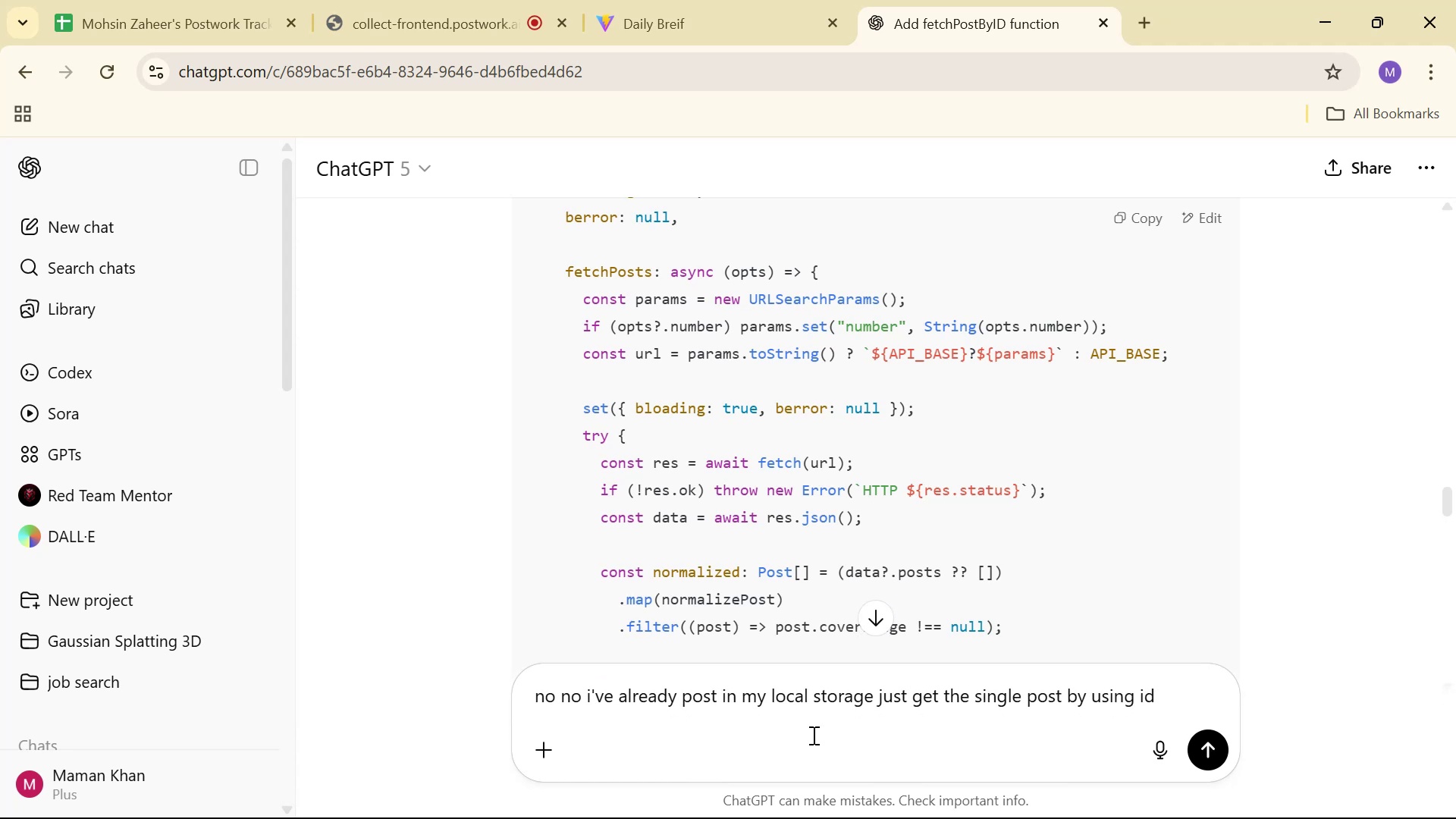 
key(Enter)
 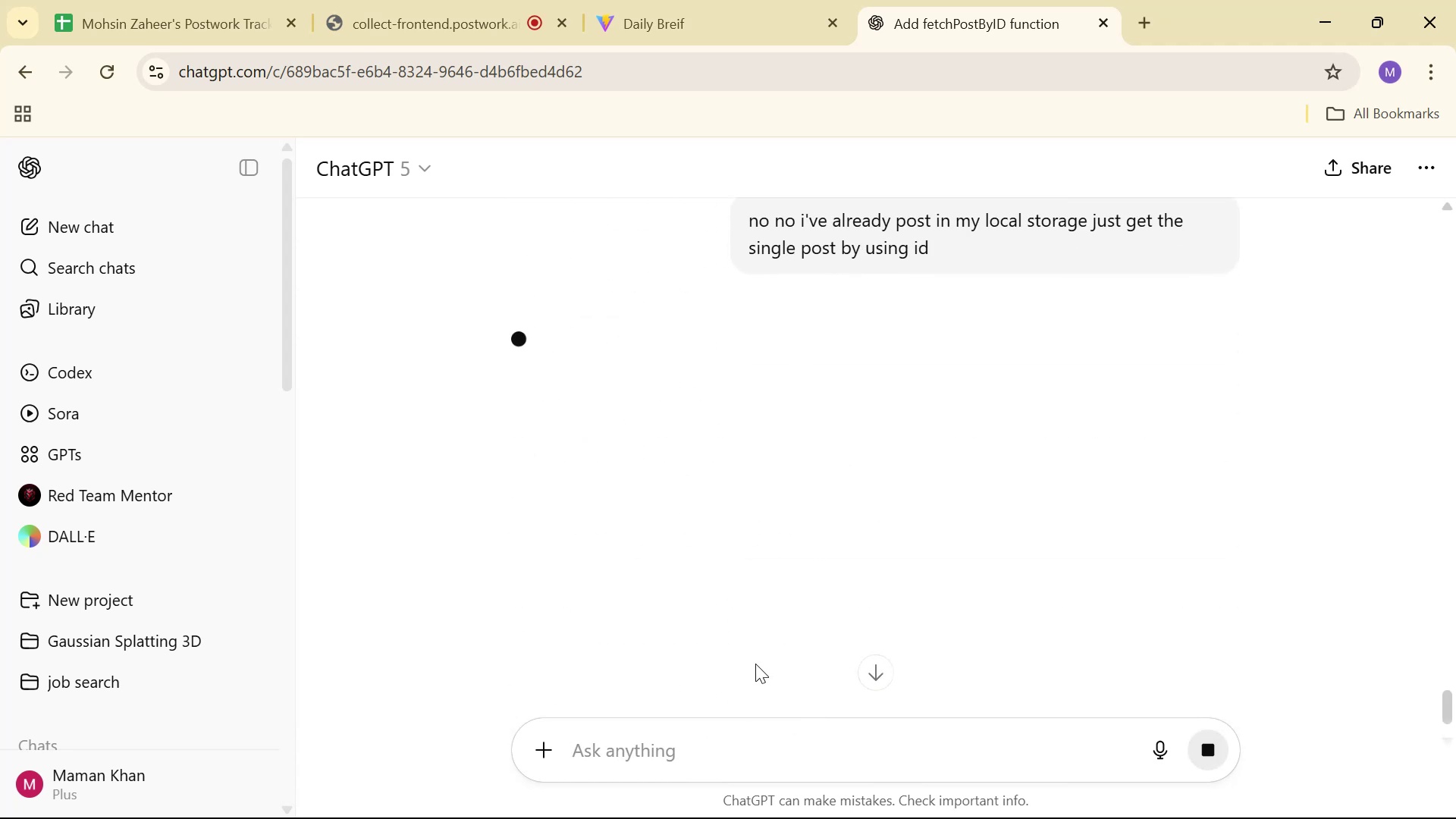 
scroll: coordinate [1039, 328], scroll_direction: up, amount: 3.0
 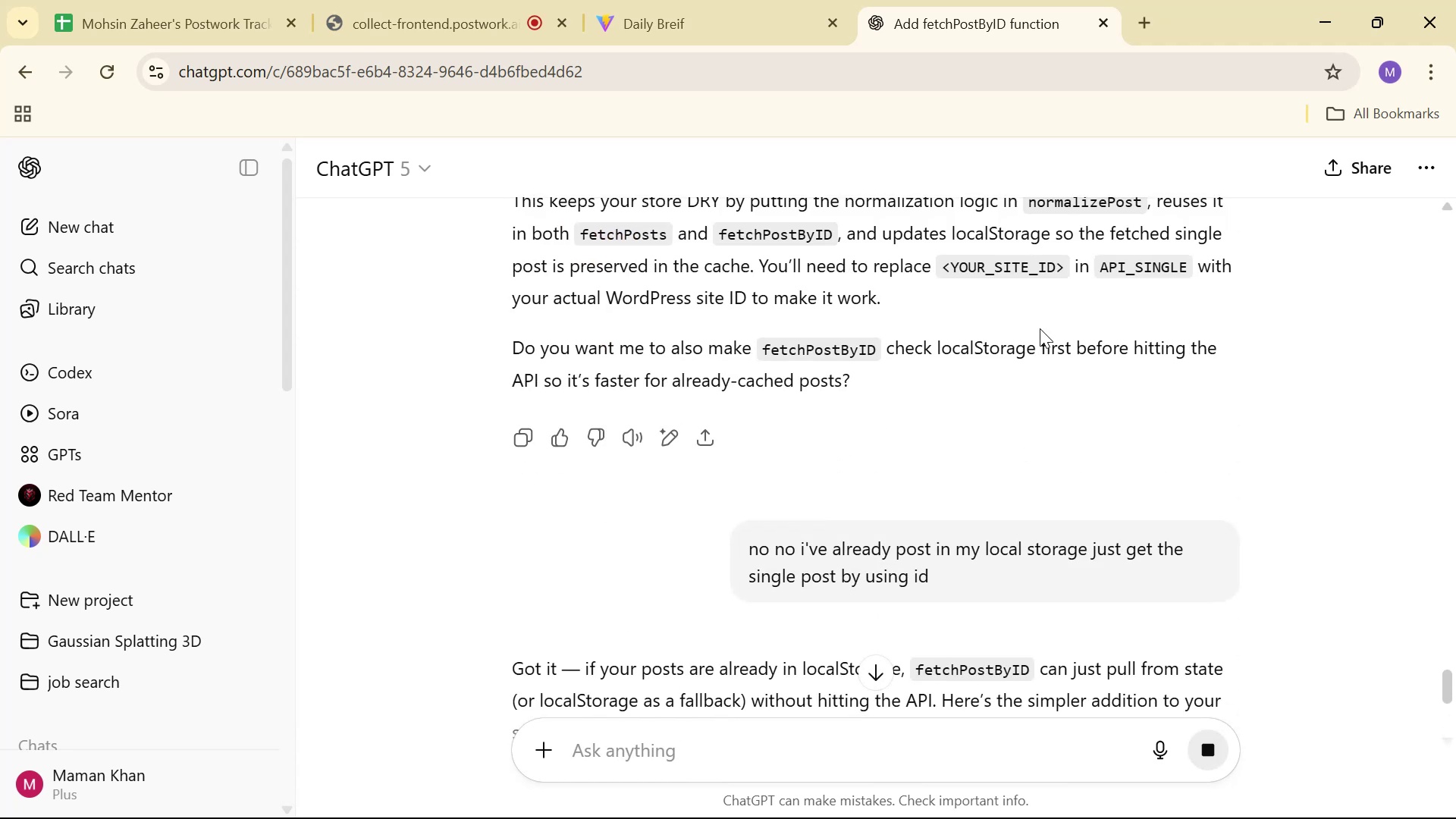 
scroll: coordinate [1138, 291], scroll_direction: down, amount: 25.0
 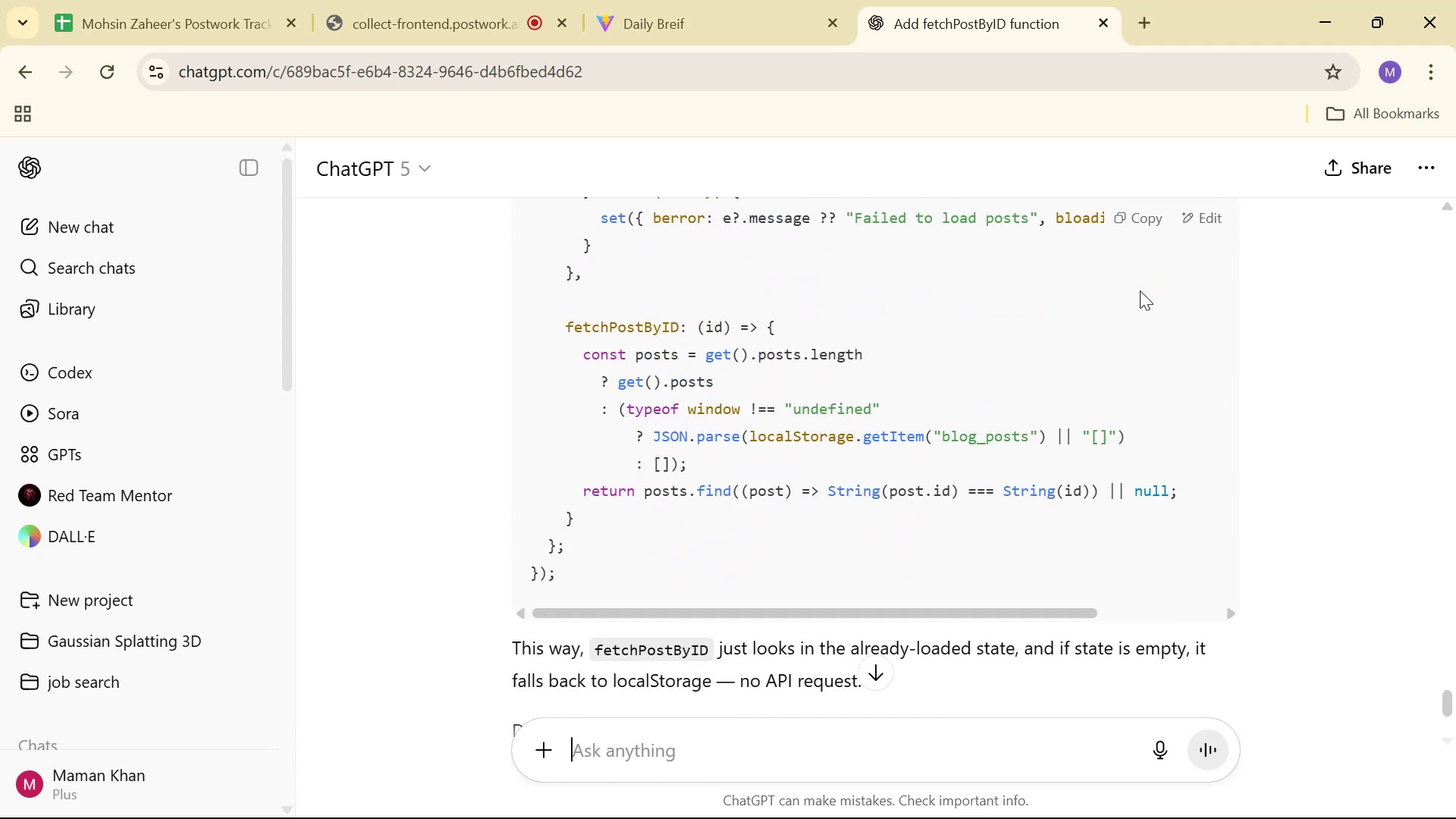 
scroll: coordinate [1136, 293], scroll_direction: up, amount: 17.0
 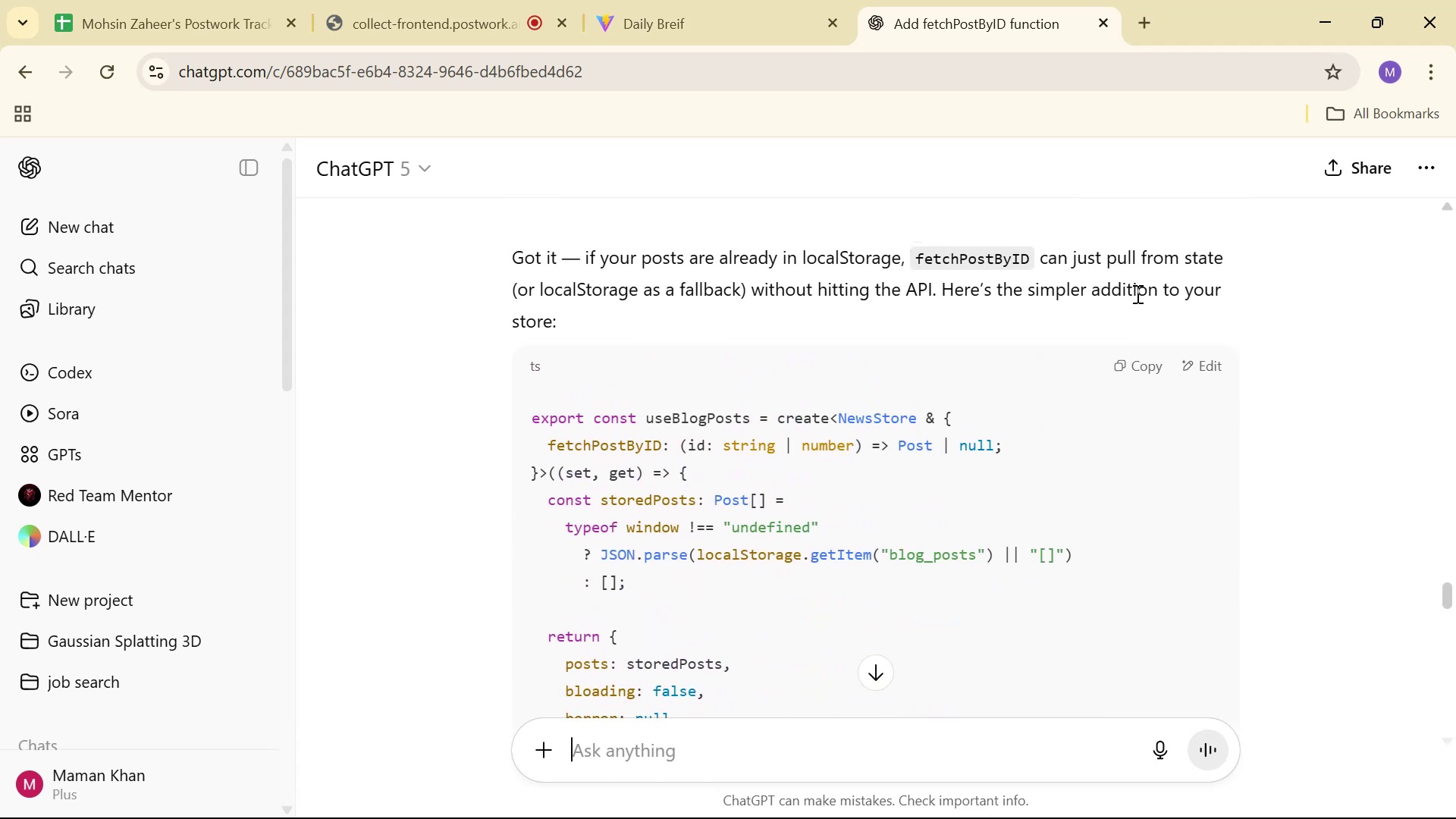 
scroll: coordinate [1140, 290], scroll_direction: down, amount: 19.0
 